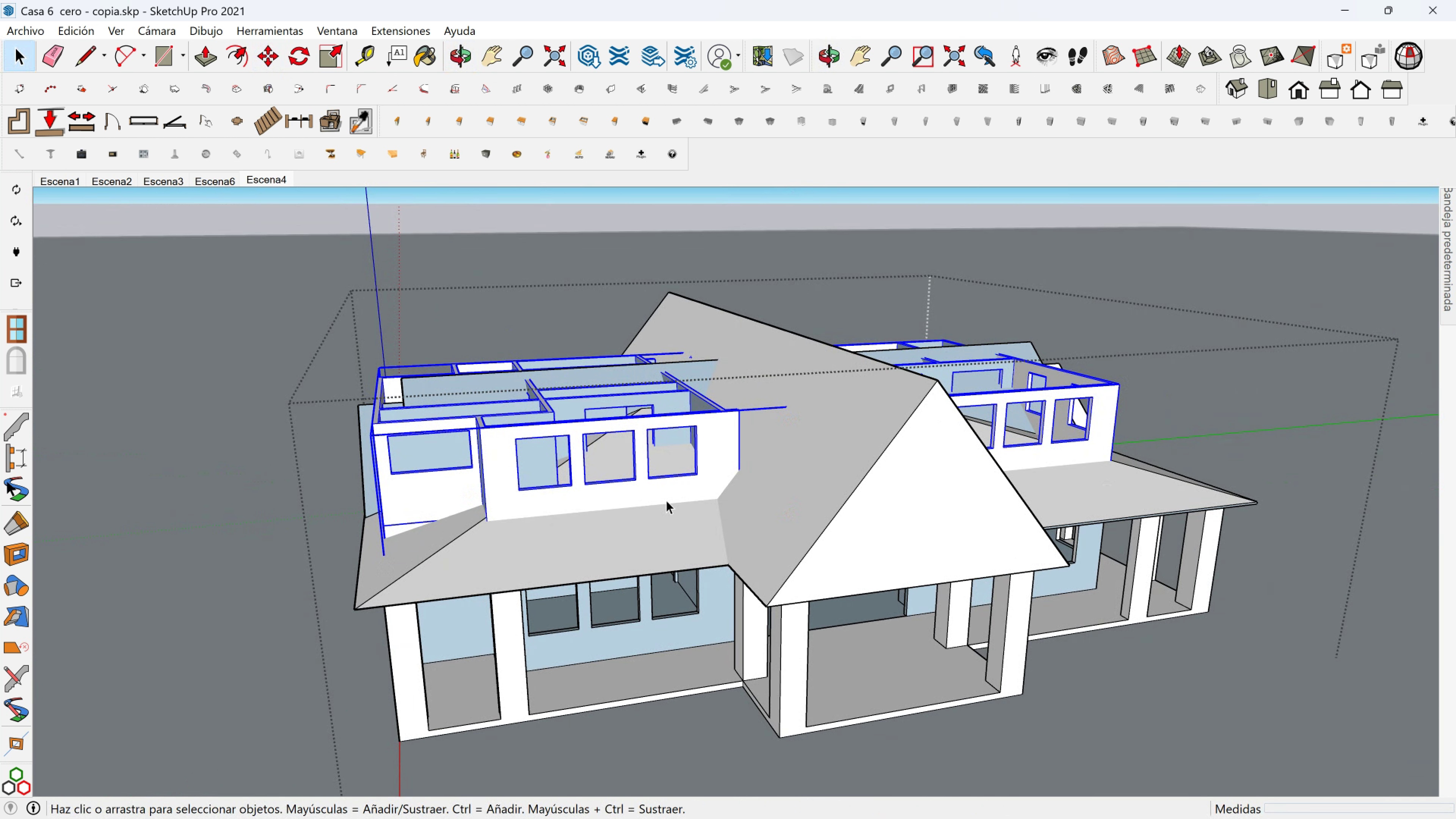 
scroll: coordinate [621, 507], scroll_direction: down, amount: 2.0
 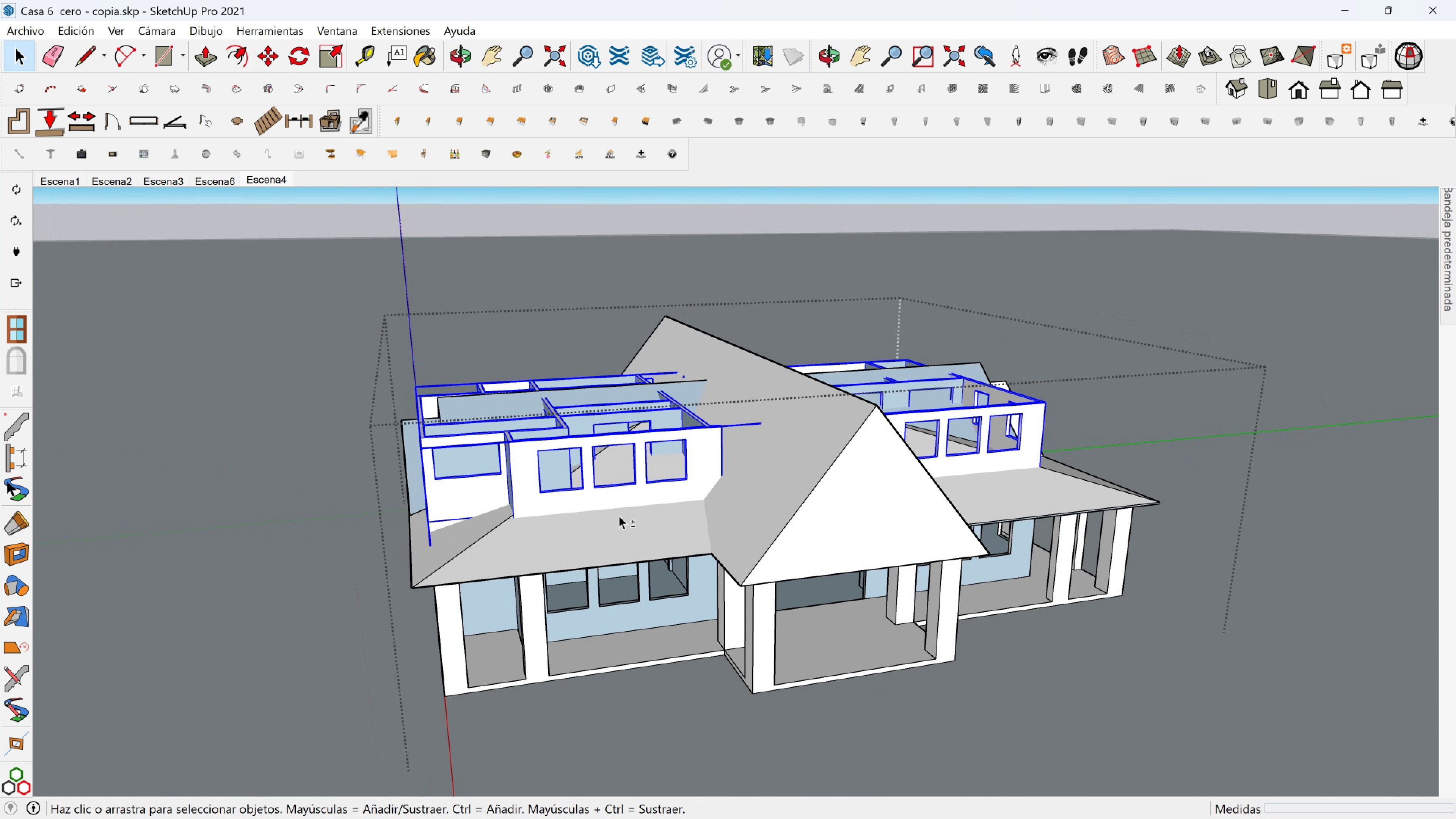 
key(Shift+ShiftLeft)
 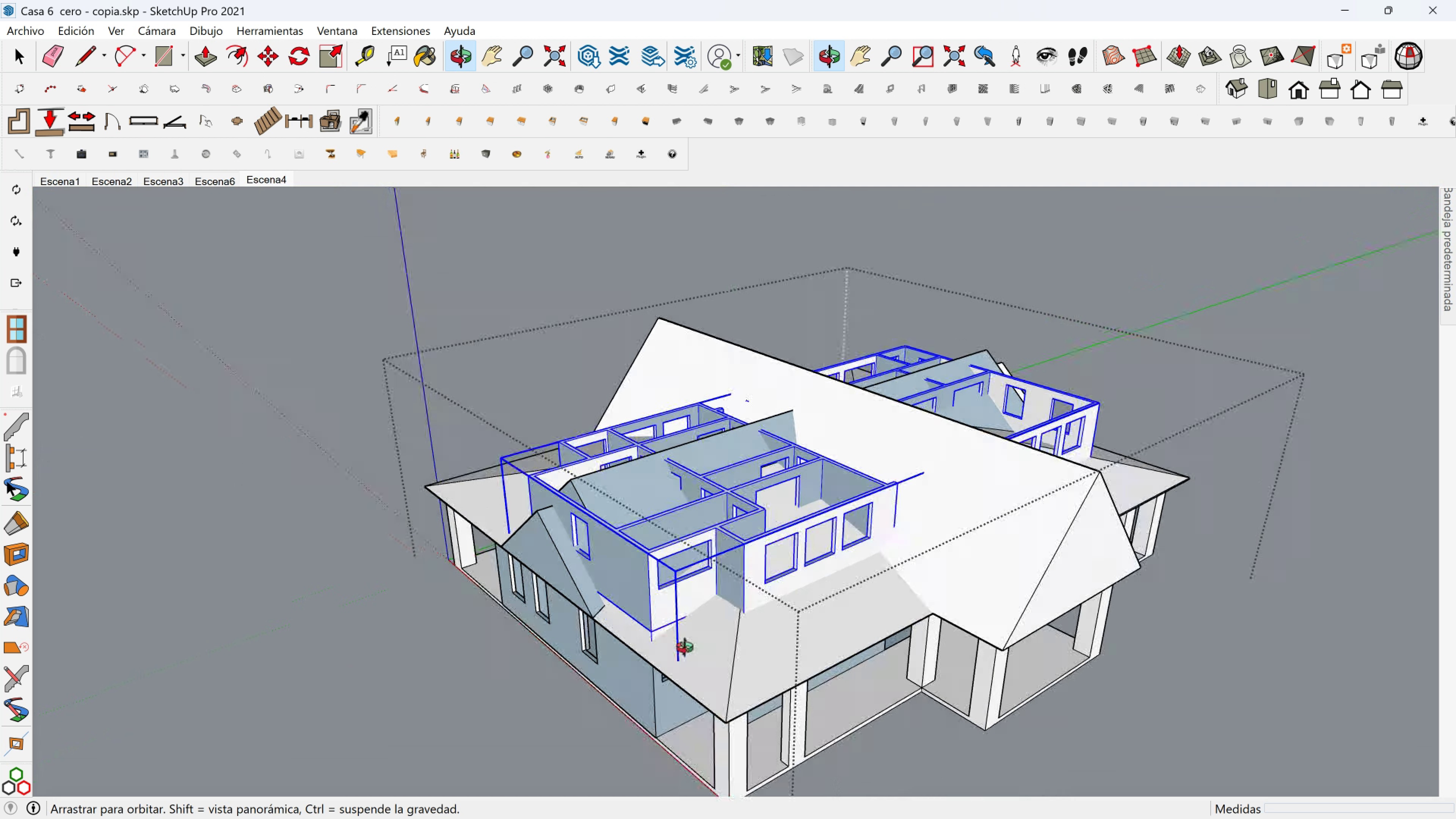 
wait(6.5)
 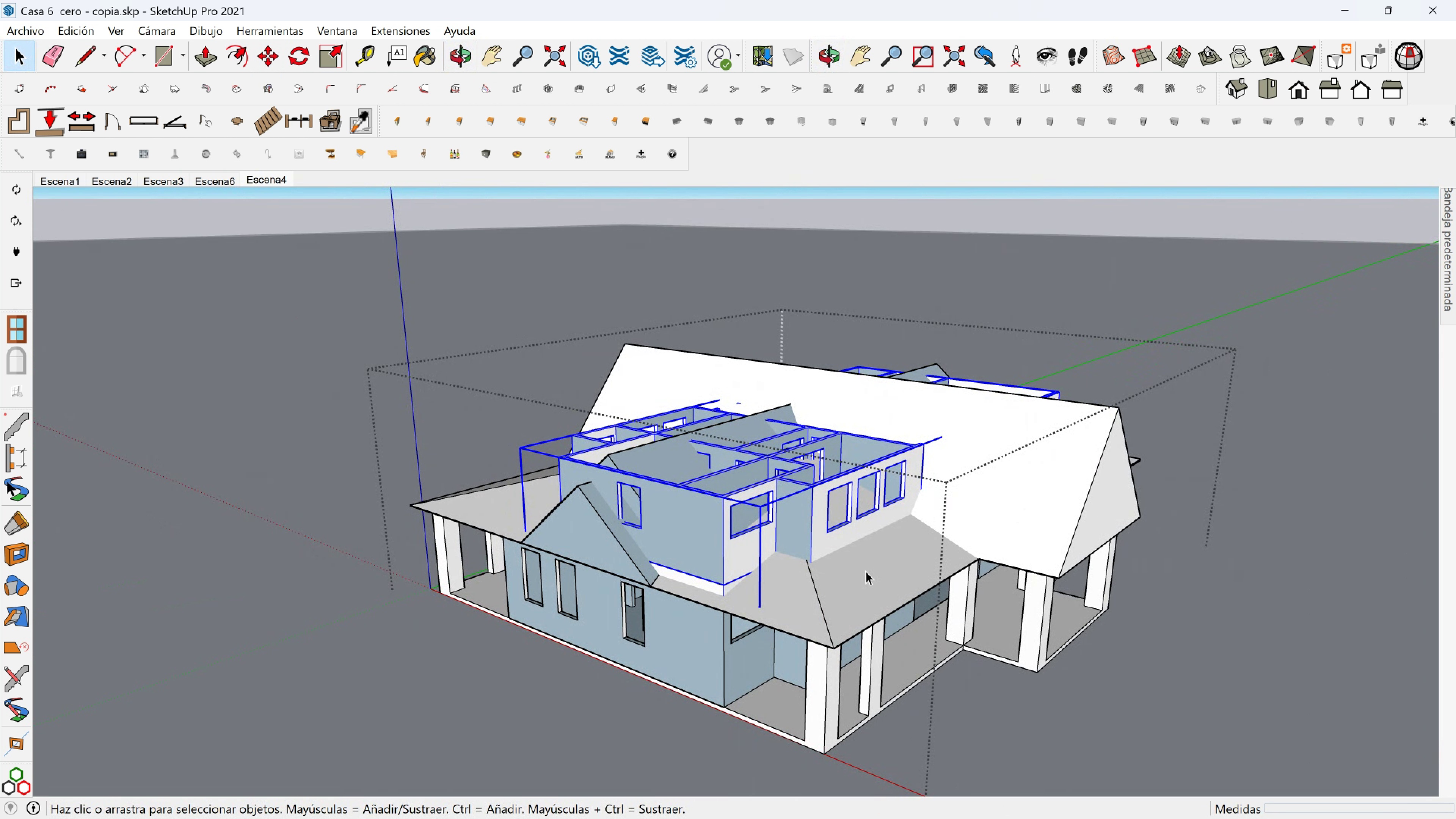 
scroll: coordinate [517, 556], scroll_direction: up, amount: 3.0
 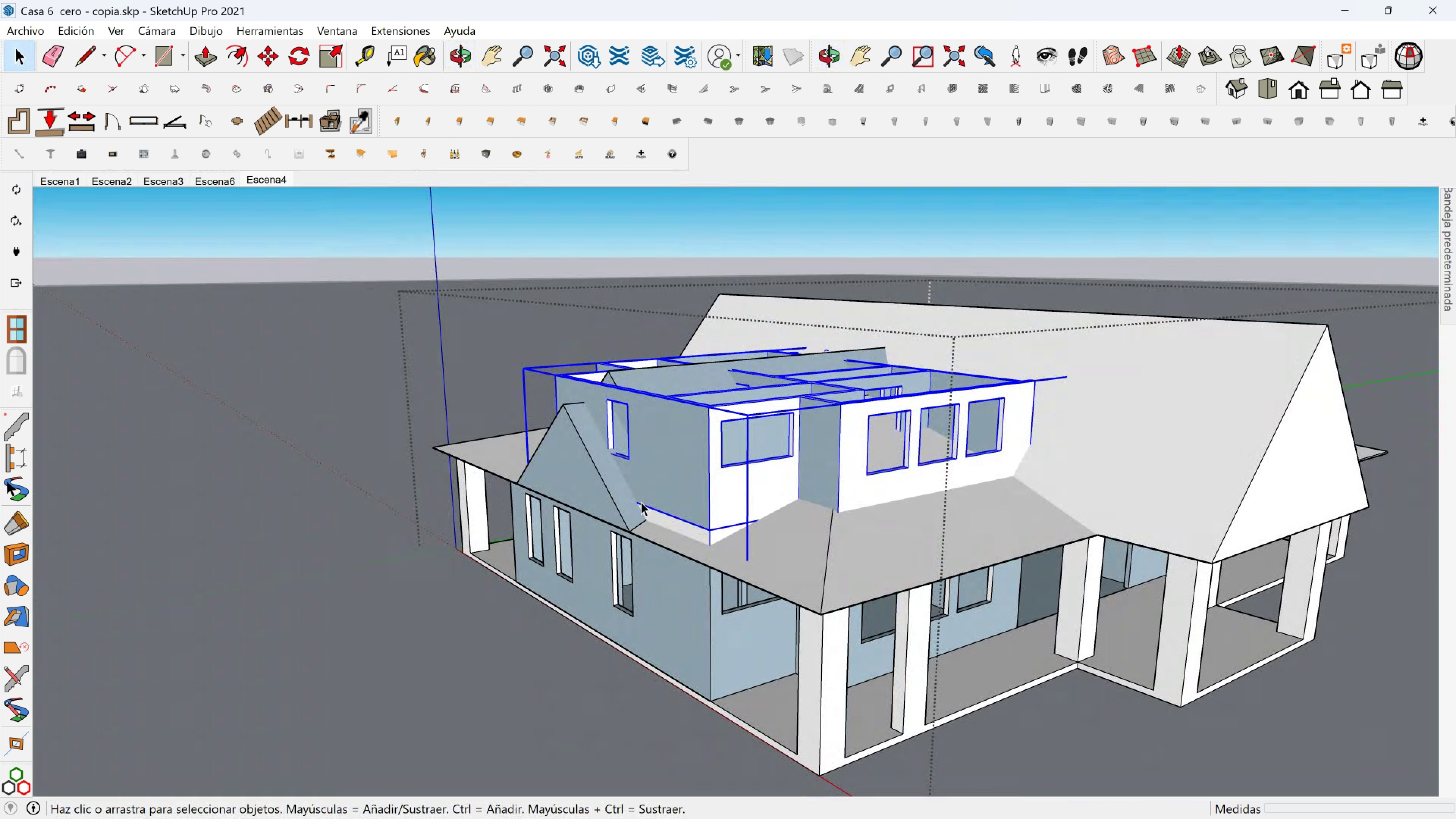 
hold_key(key=ShiftLeft, duration=0.77)
 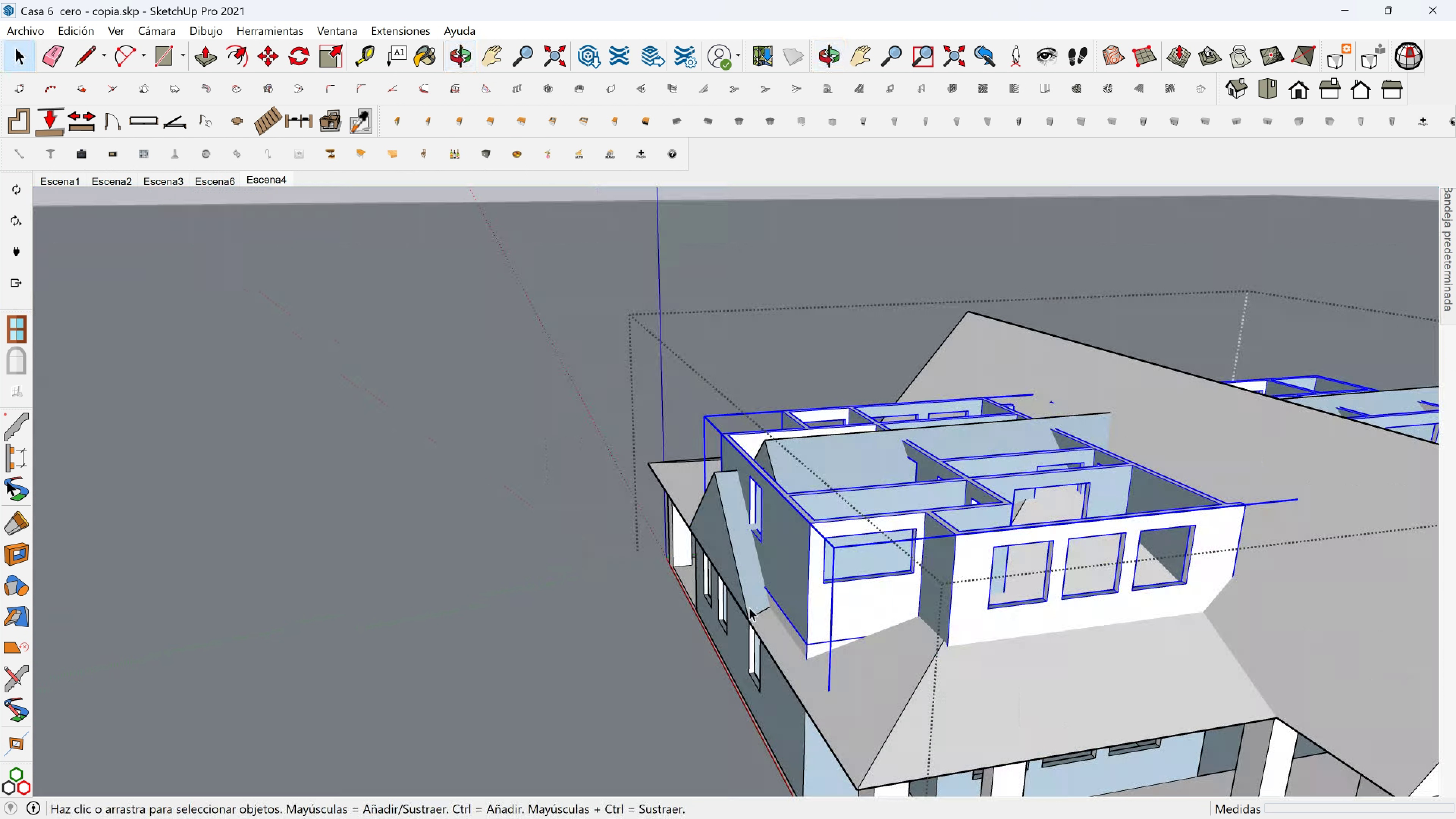 
scroll: coordinate [833, 597], scroll_direction: down, amount: 1.0
 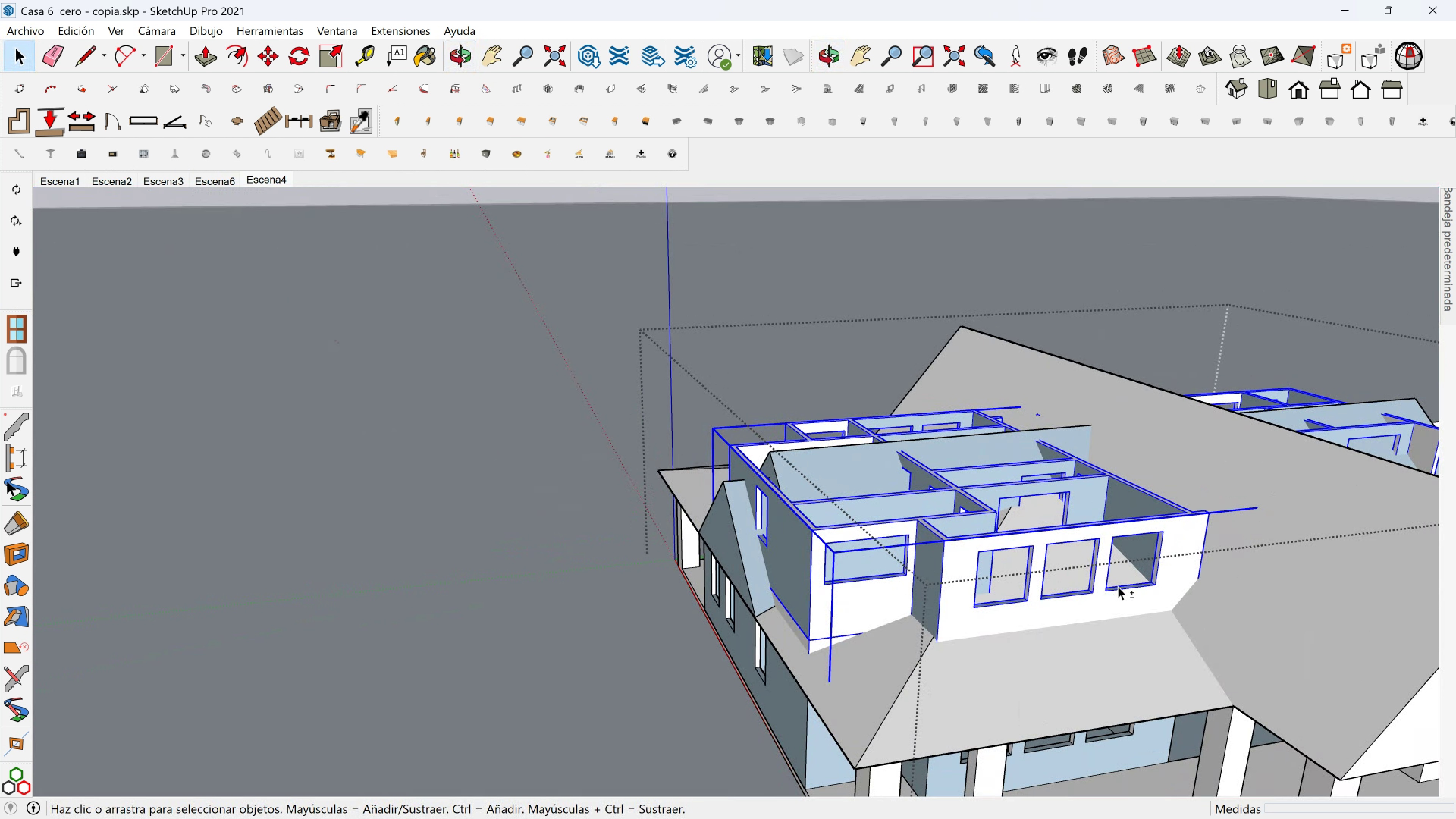 
hold_key(key=ShiftLeft, duration=0.55)
 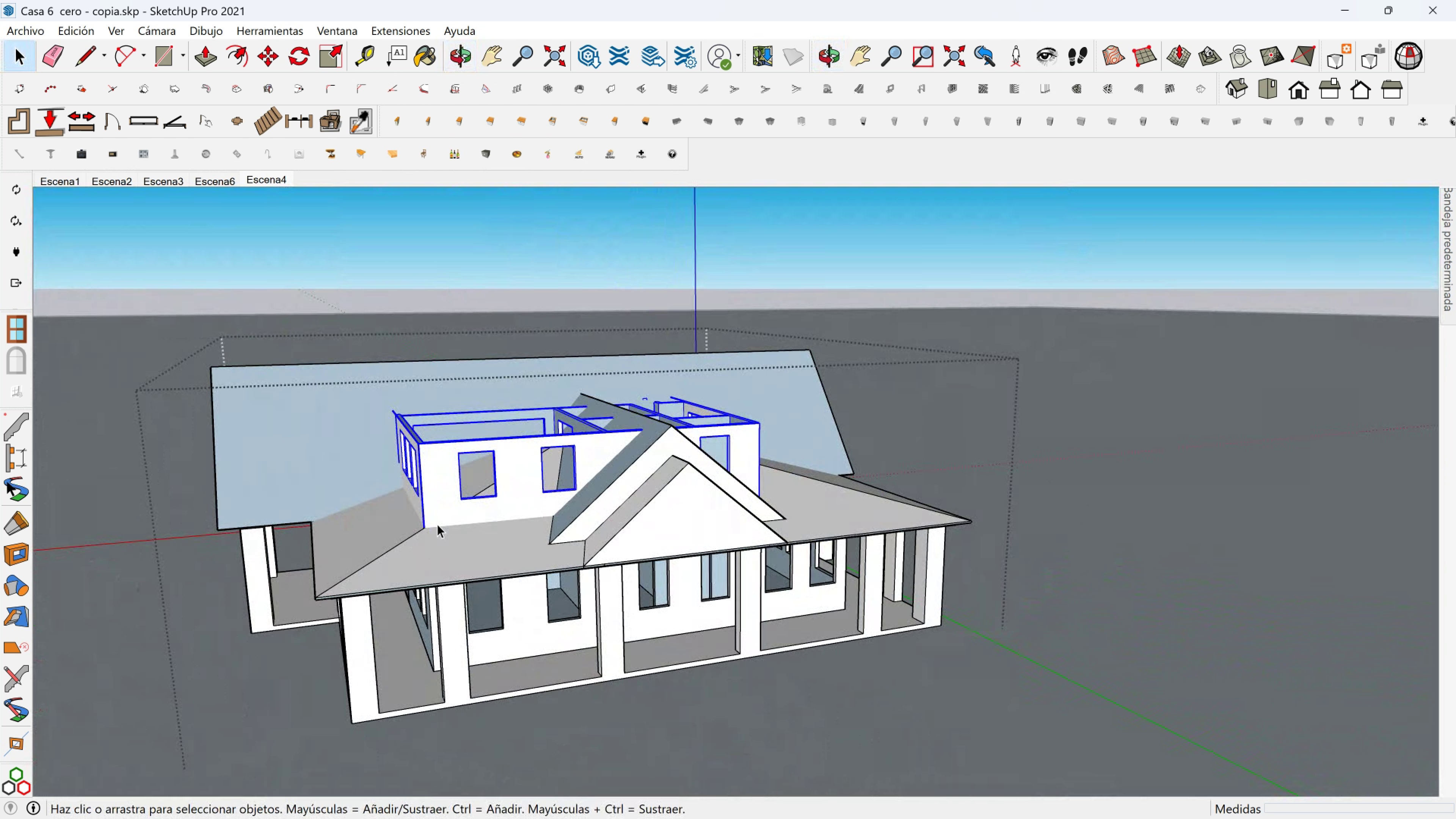 
scroll: coordinate [533, 524], scroll_direction: up, amount: 3.0
 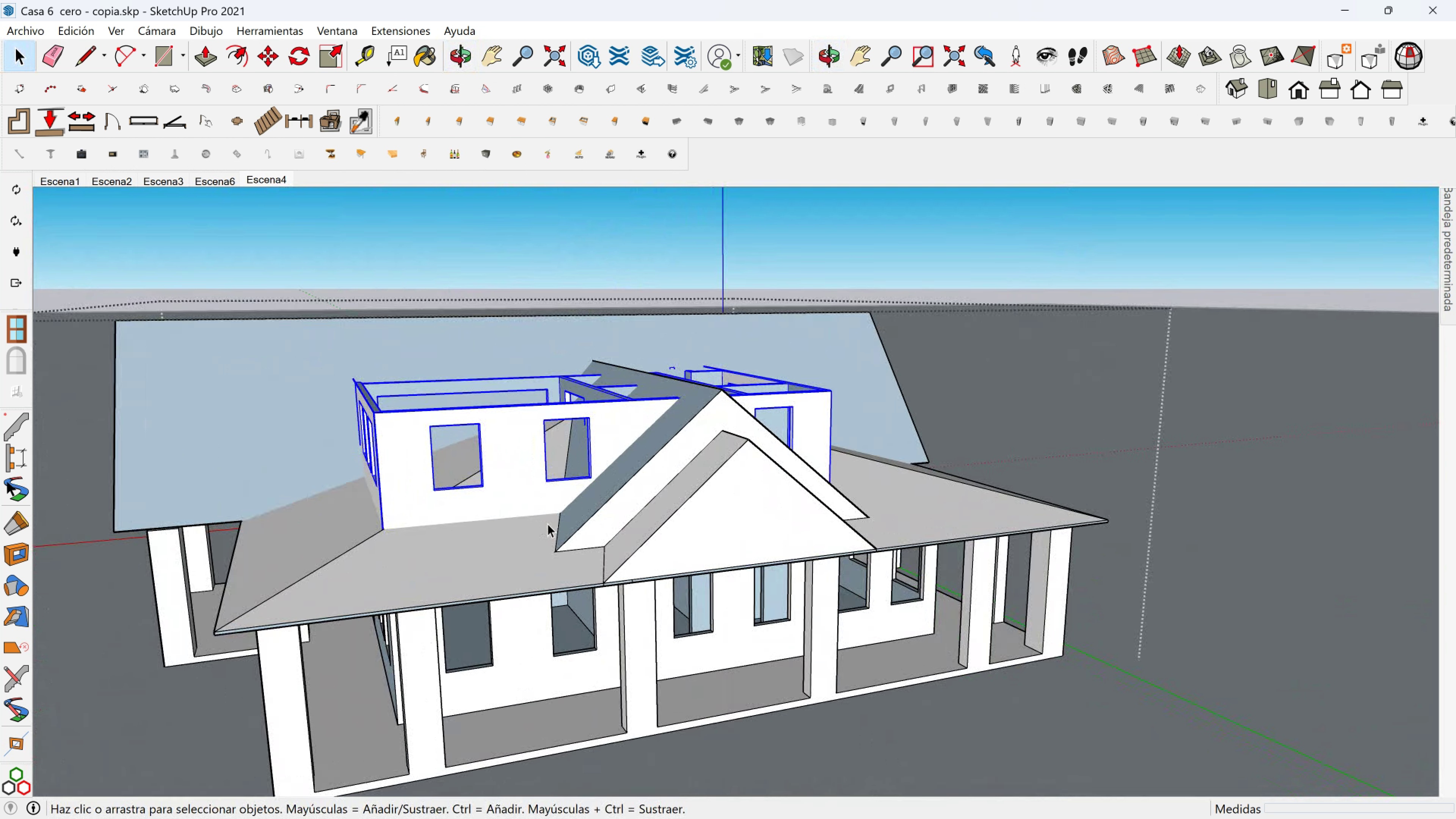 
hold_key(key=ShiftLeft, duration=0.4)
 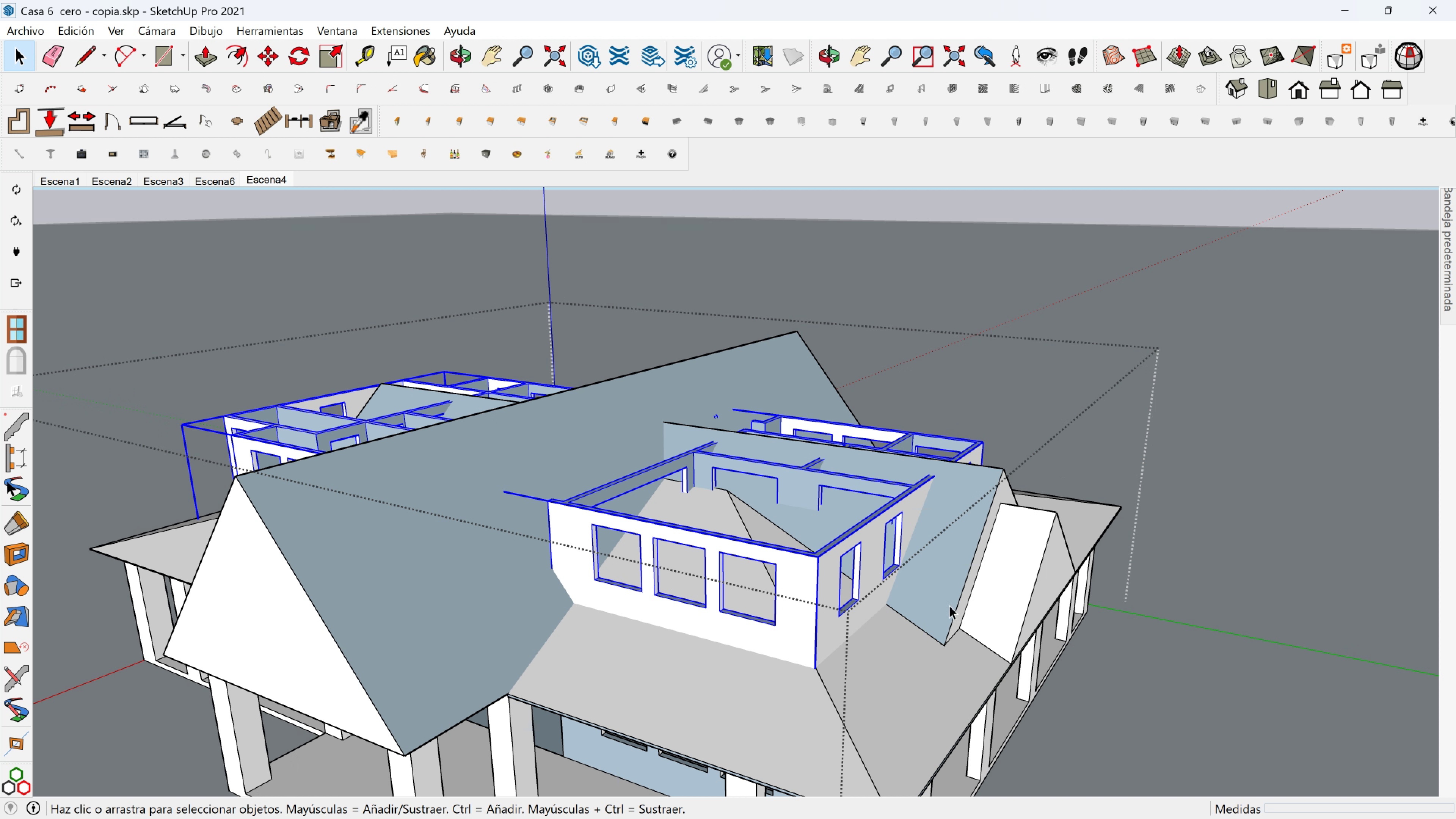 
scroll: coordinate [834, 566], scroll_direction: down, amount: 2.0
 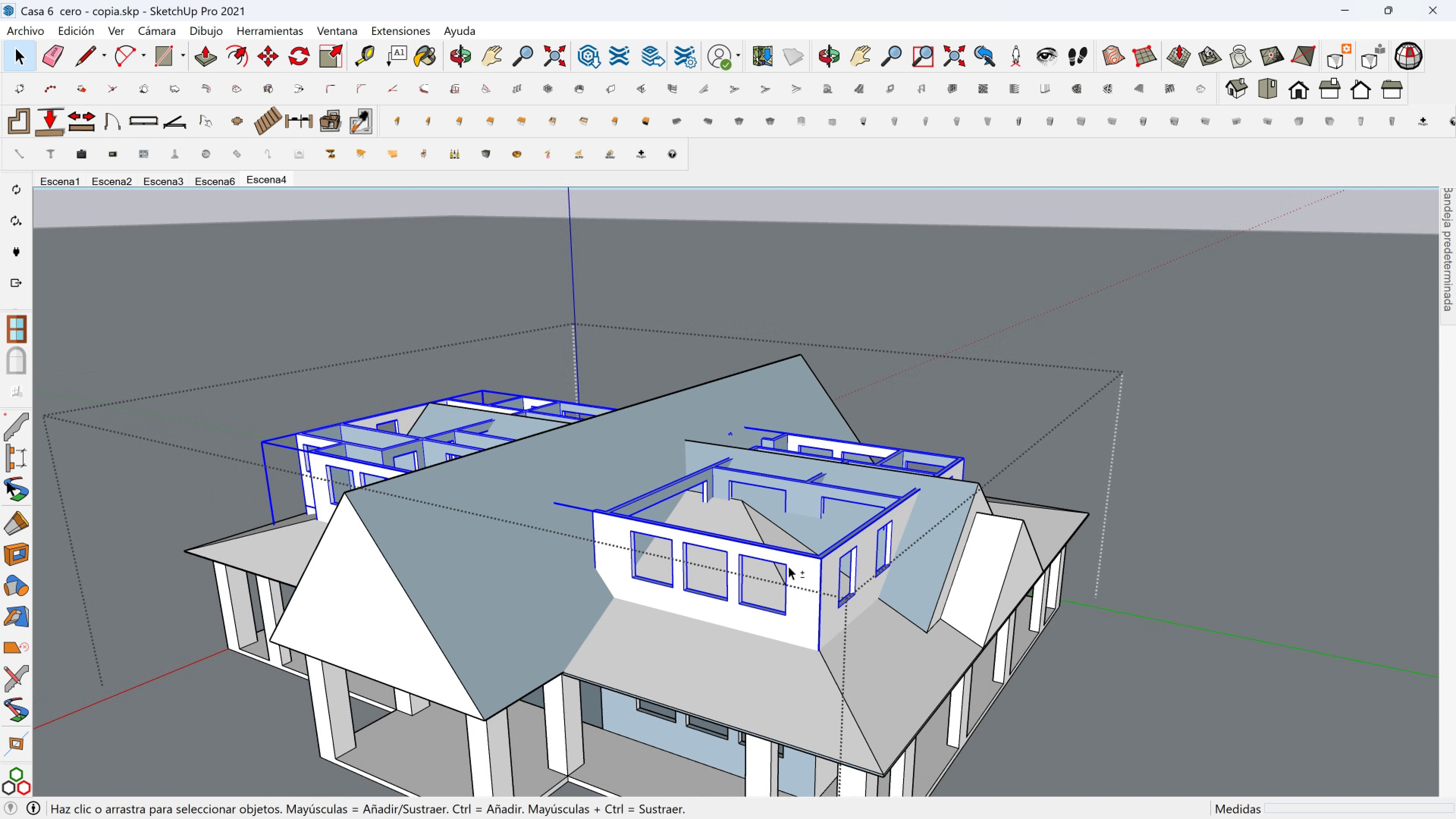 
key(Shift+ShiftLeft)
 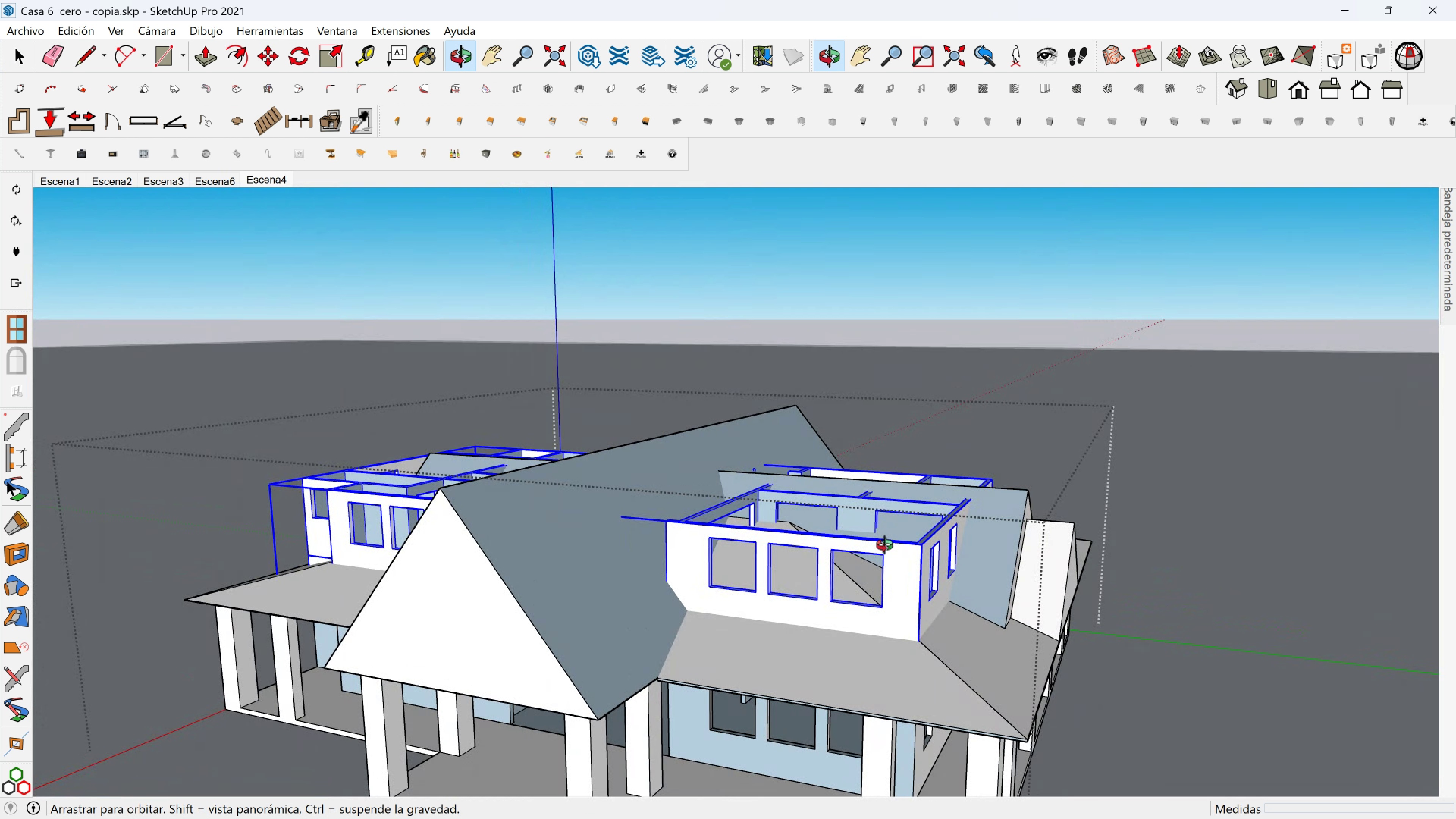 
scroll: coordinate [886, 552], scroll_direction: down, amount: 3.0
 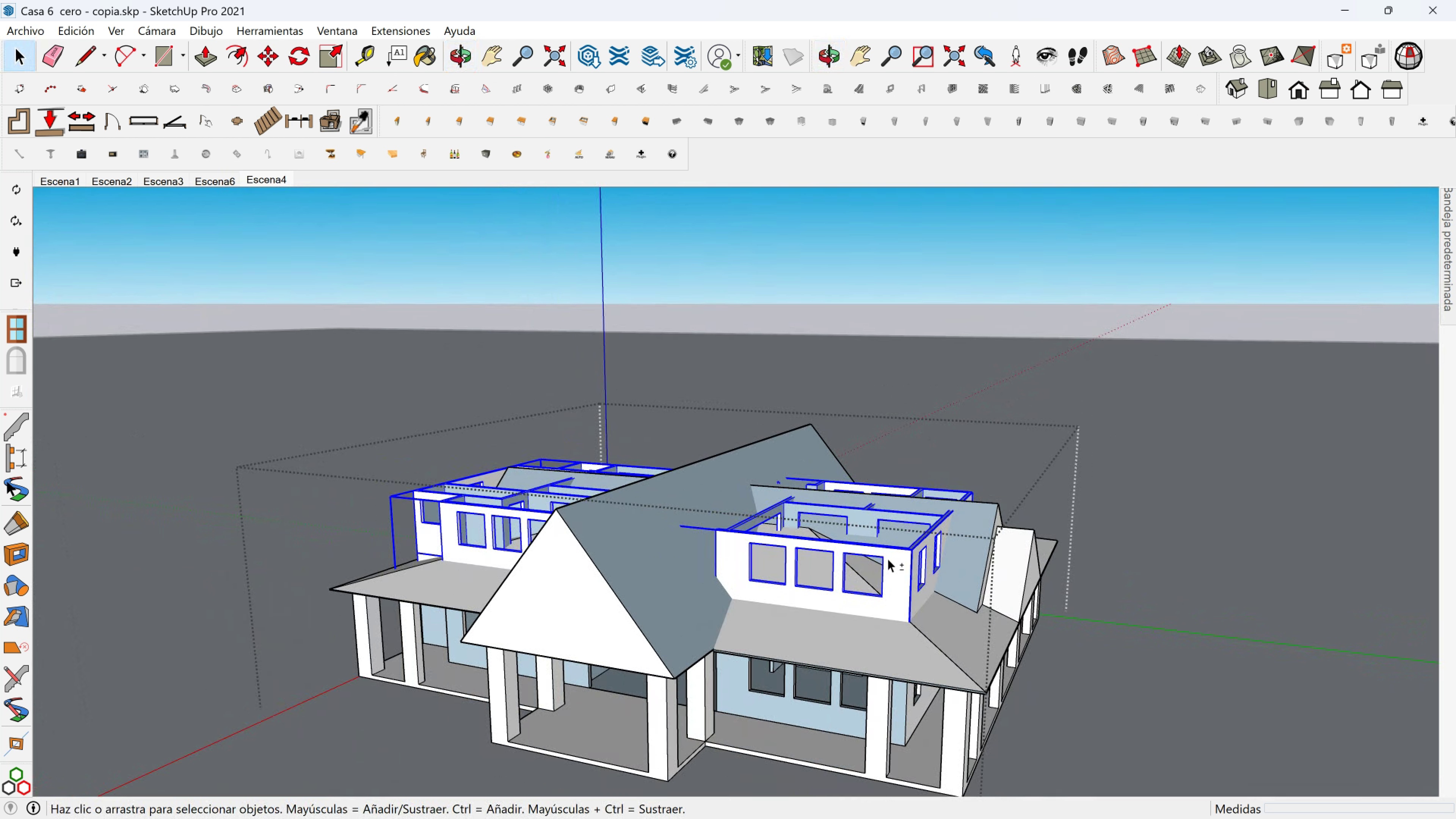 
hold_key(key=ShiftLeft, duration=0.53)
 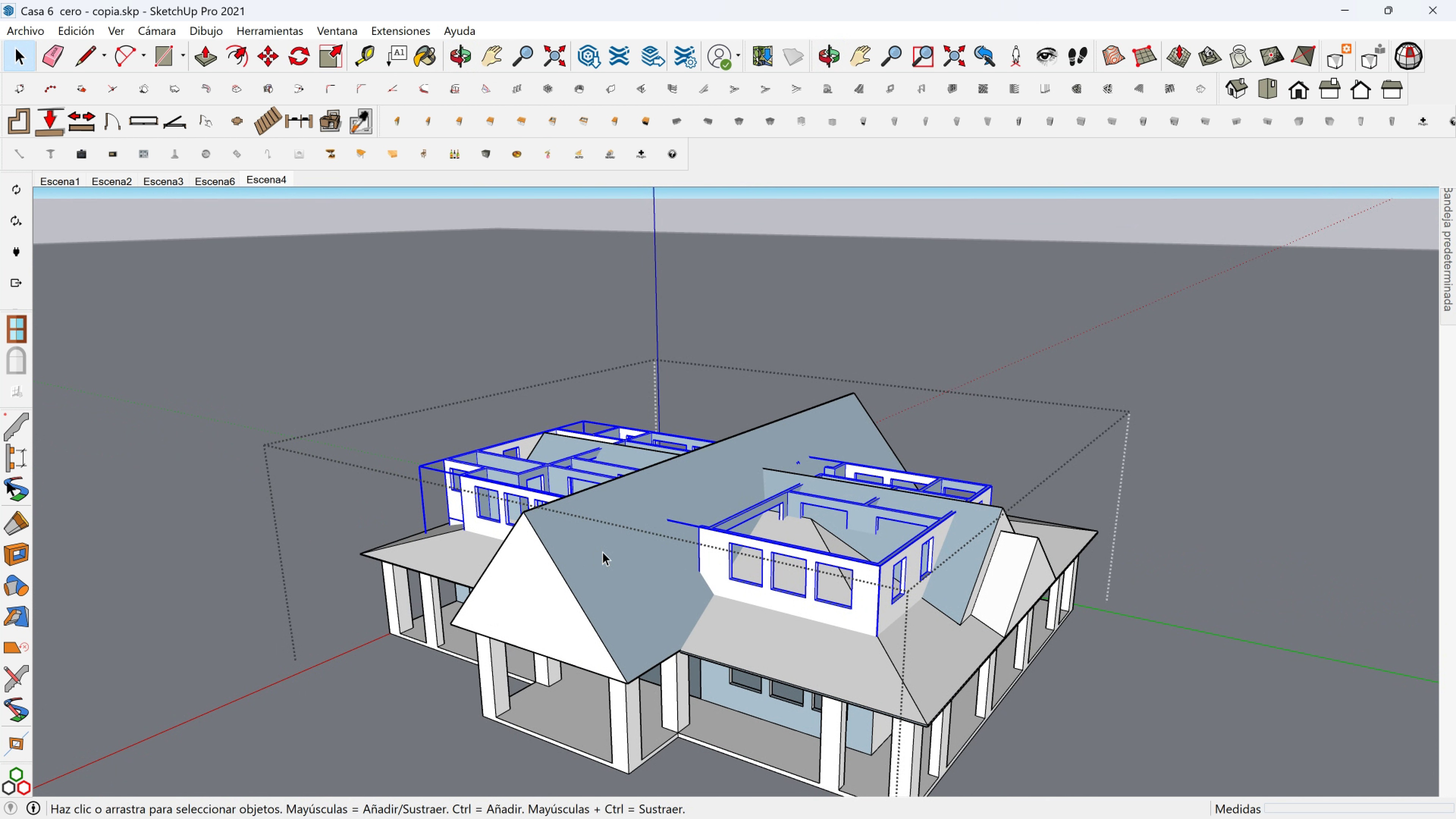 
key(Space)
 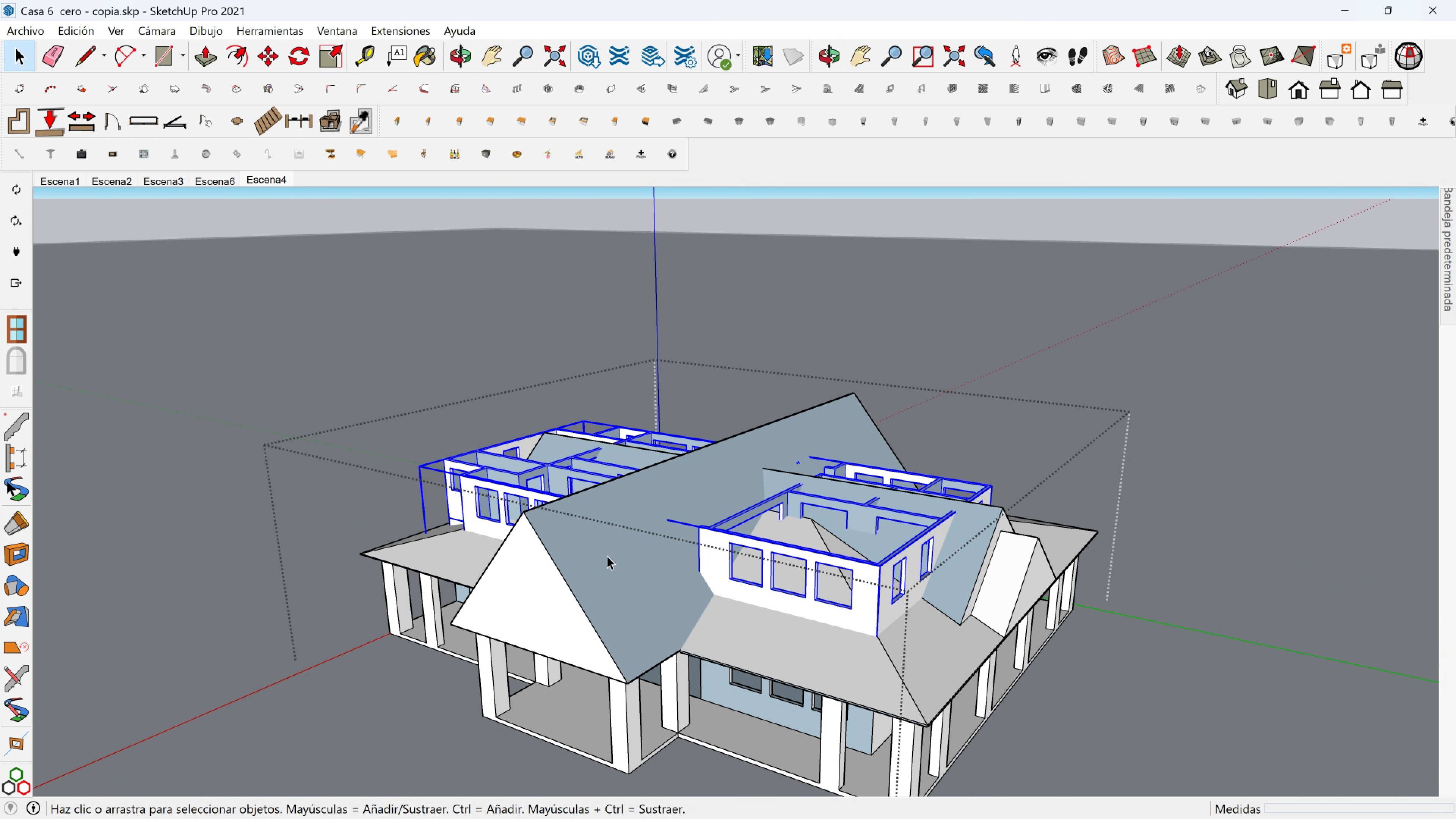 
key(Shift+ShiftLeft)
 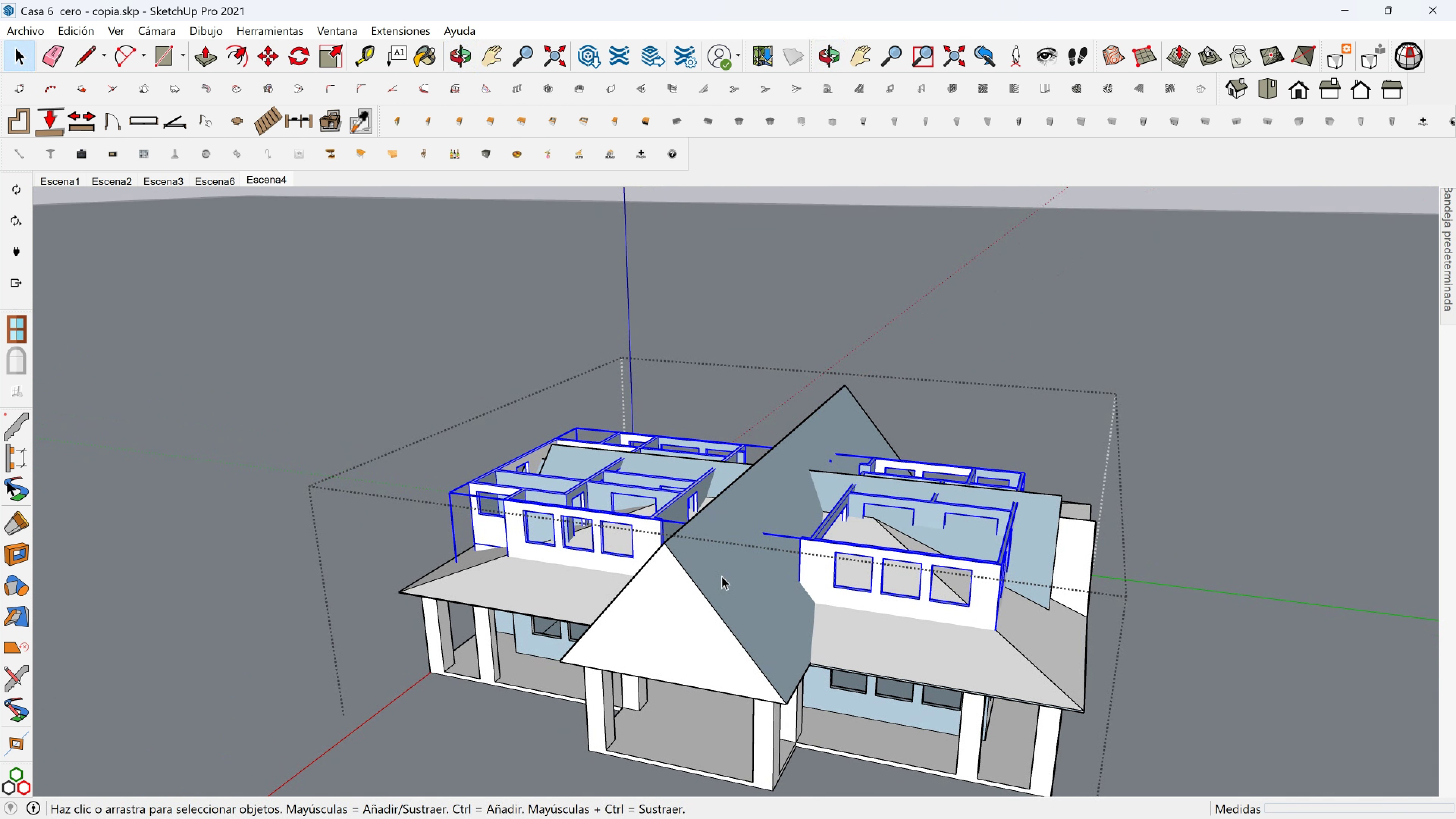 
left_click([722, 576])
 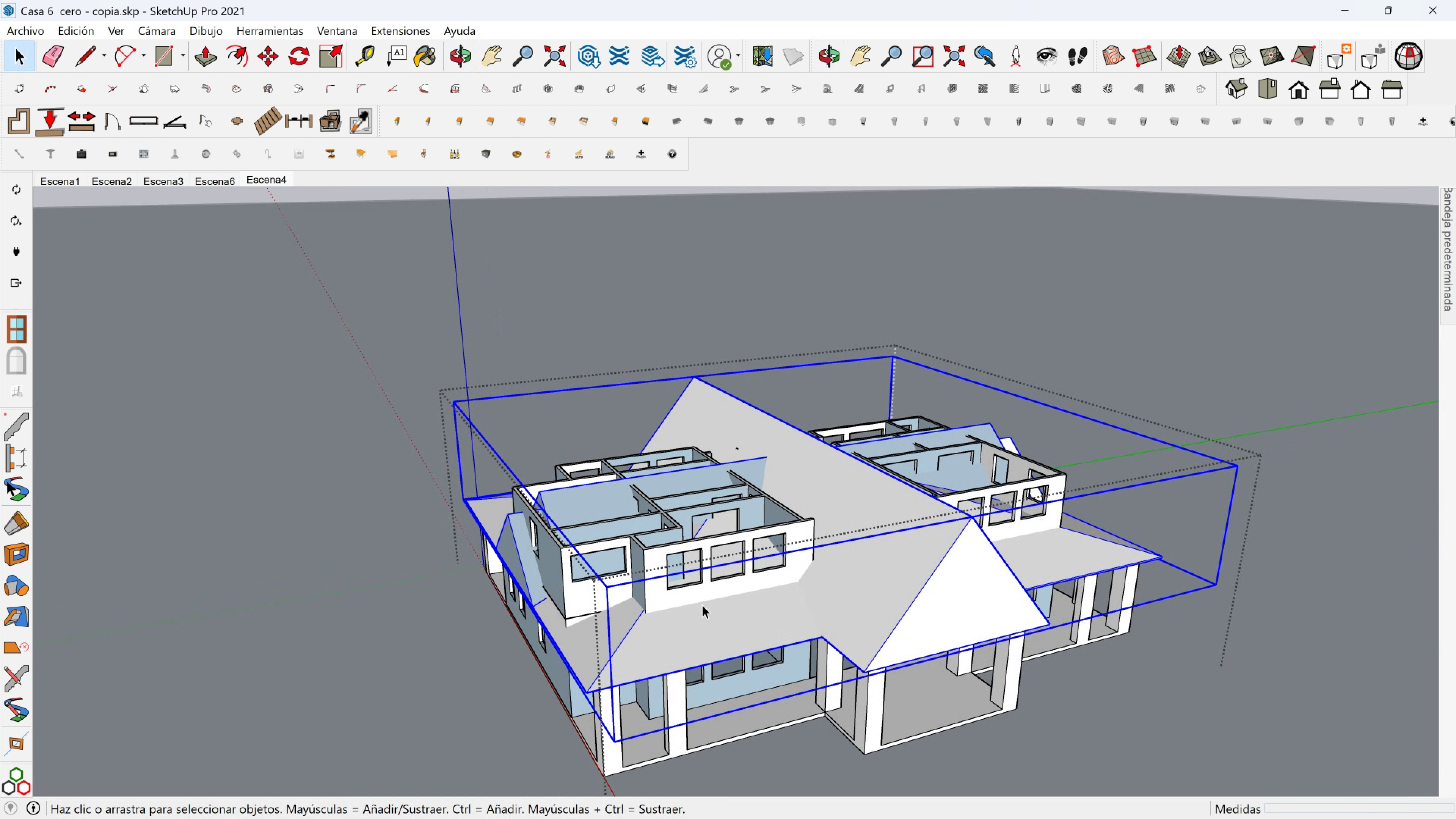 
scroll: coordinate [615, 607], scroll_direction: up, amount: 2.0
 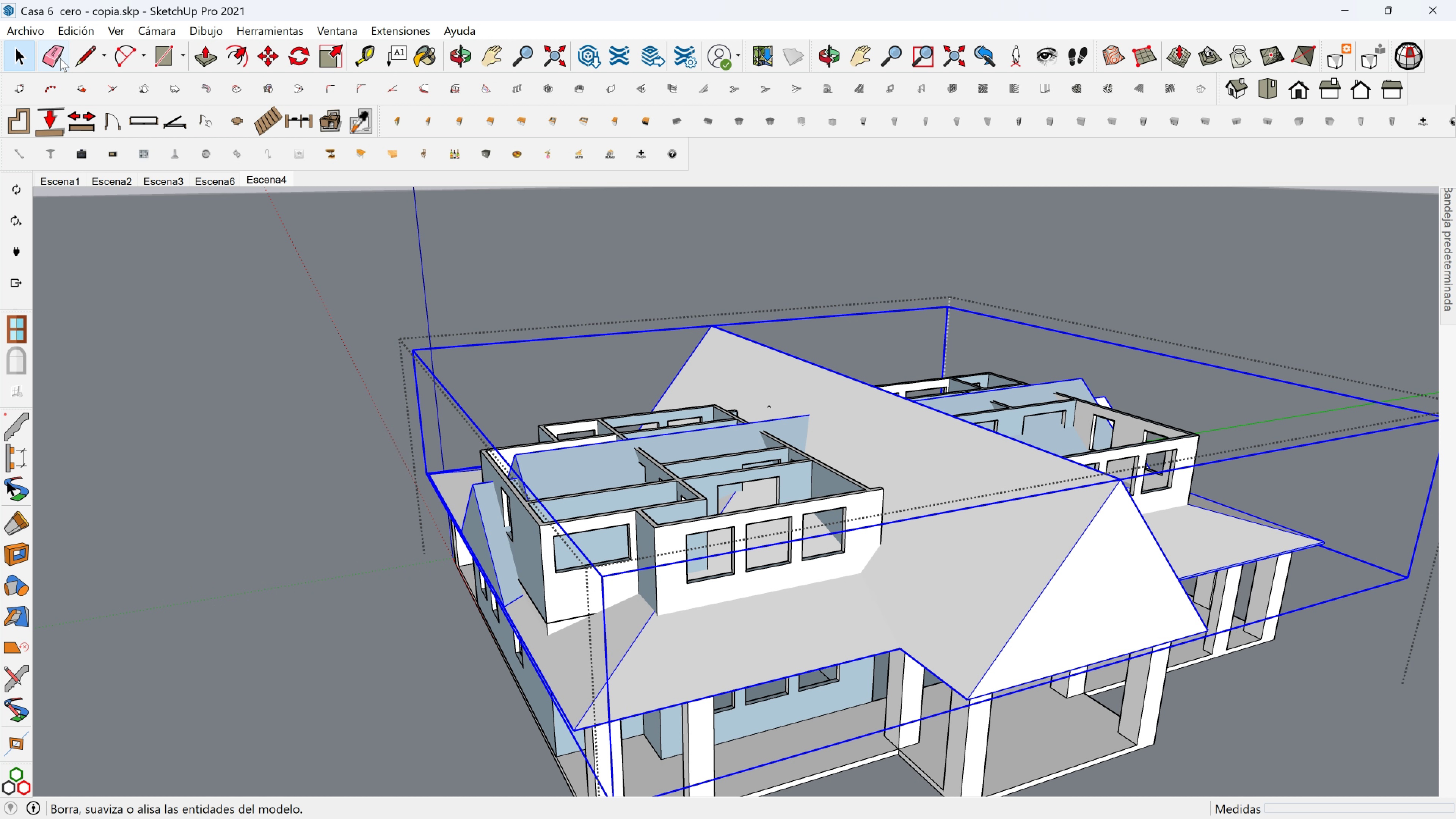 
left_click([87, 59])
 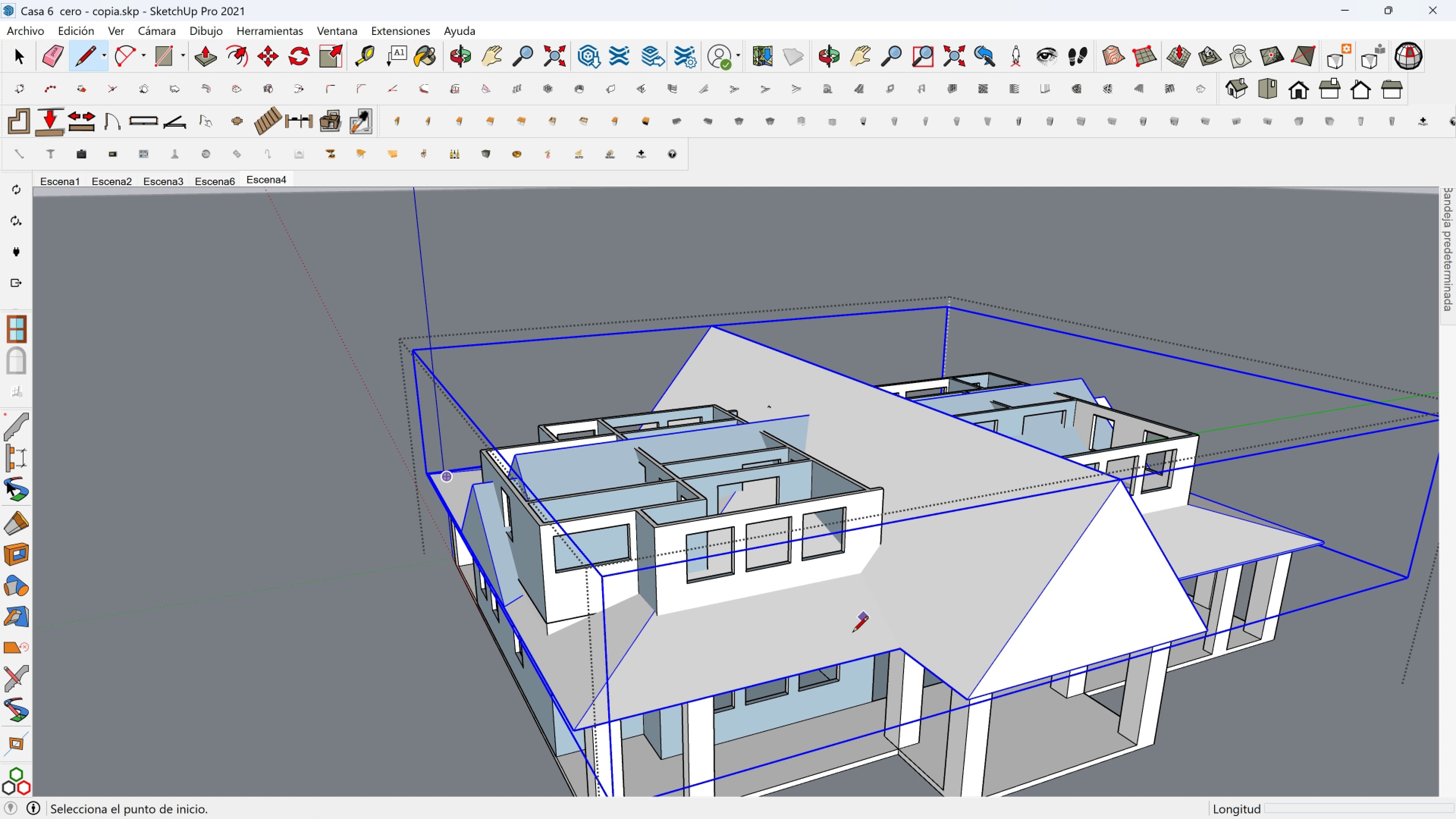 
key(Space)
 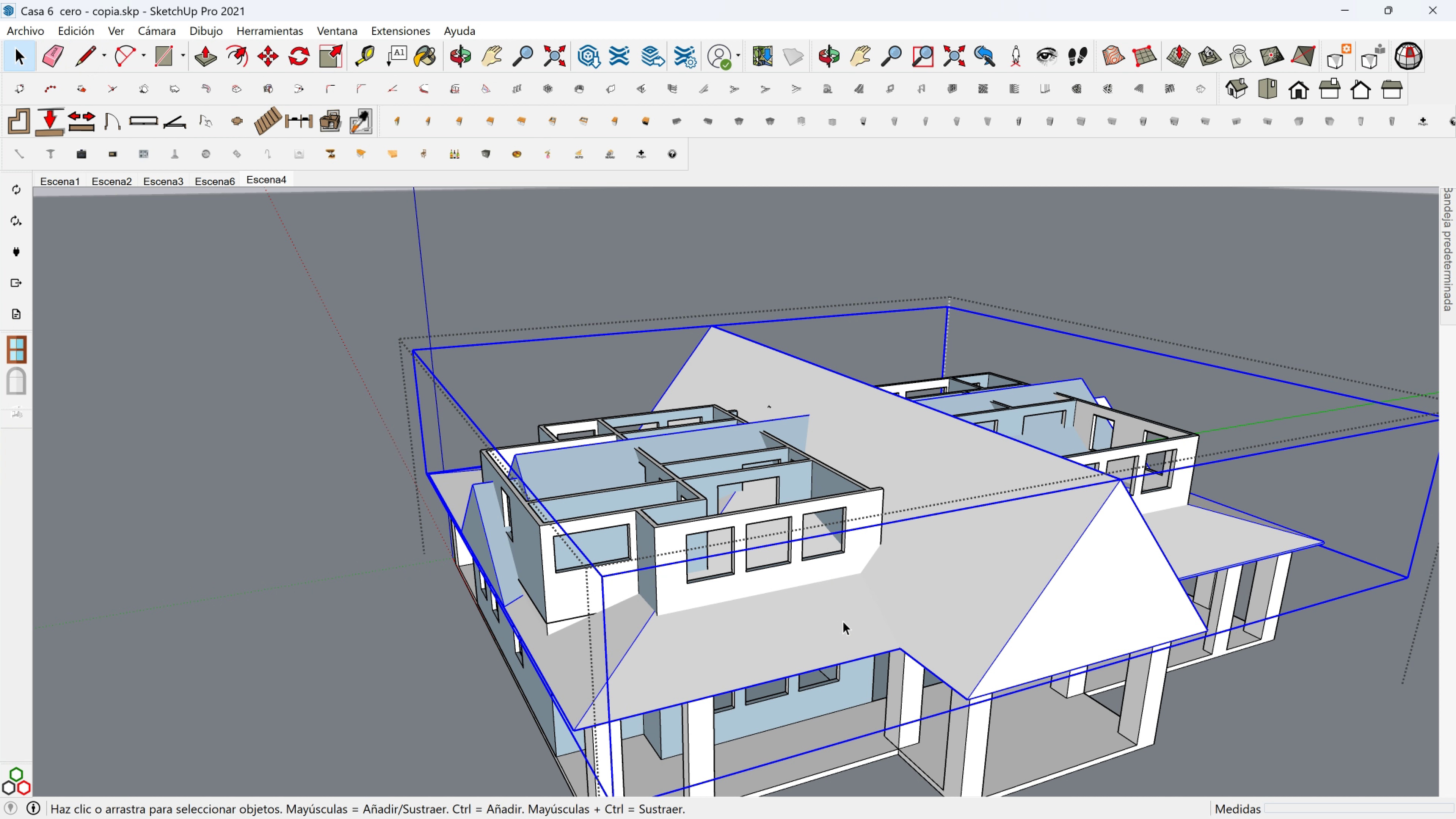 
double_click([843, 621])
 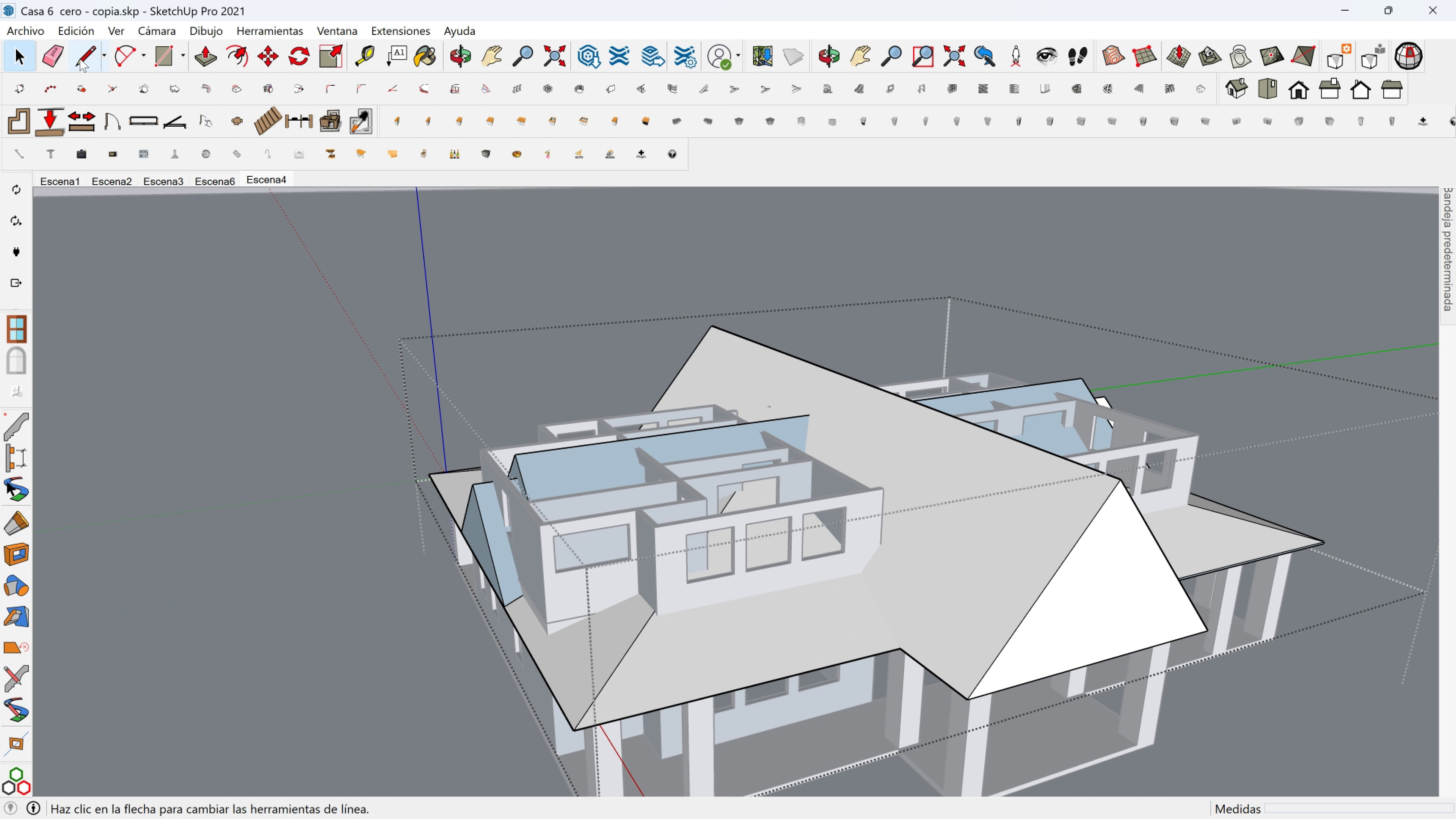 
left_click([80, 58])
 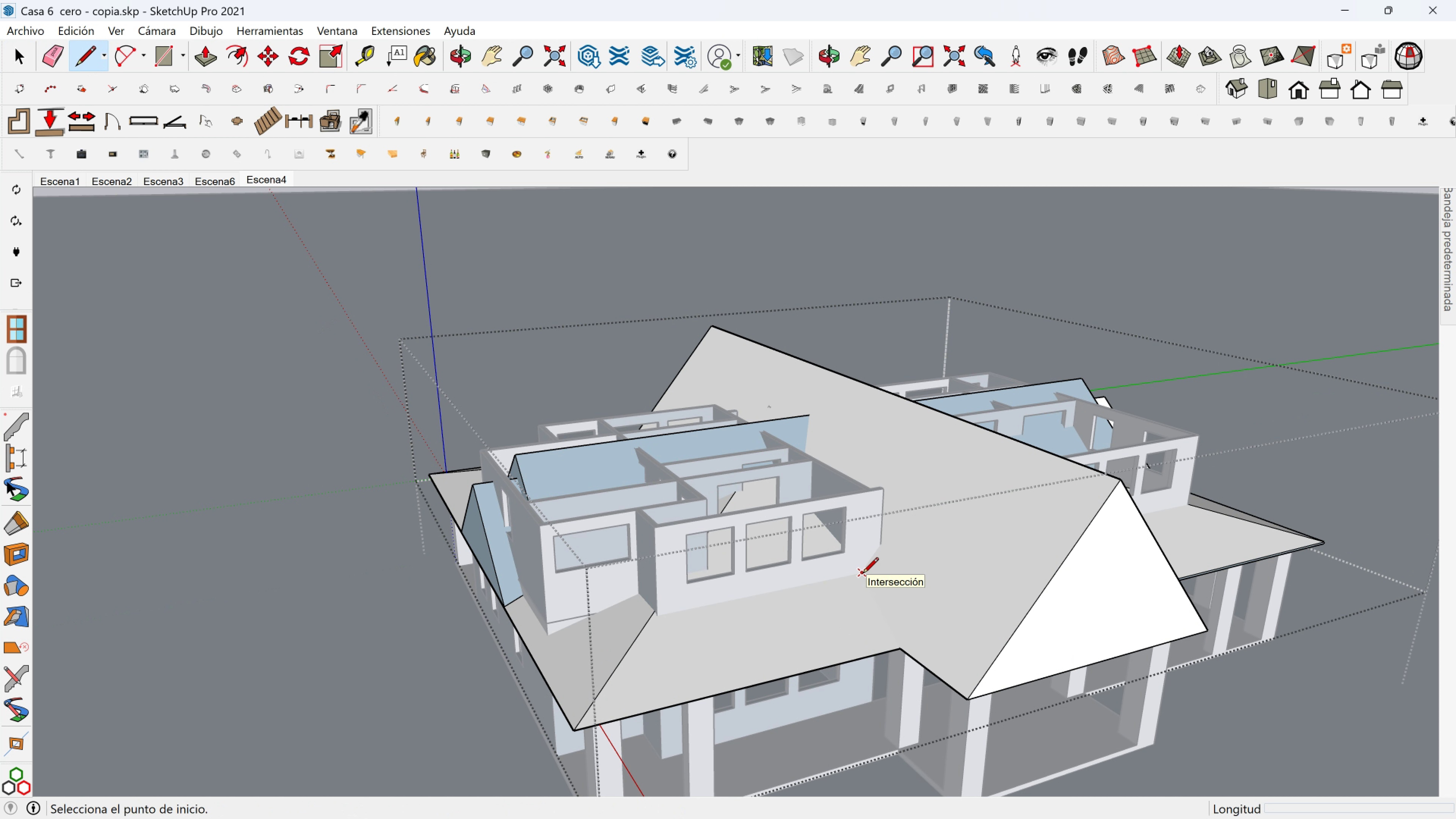 
left_click([863, 574])
 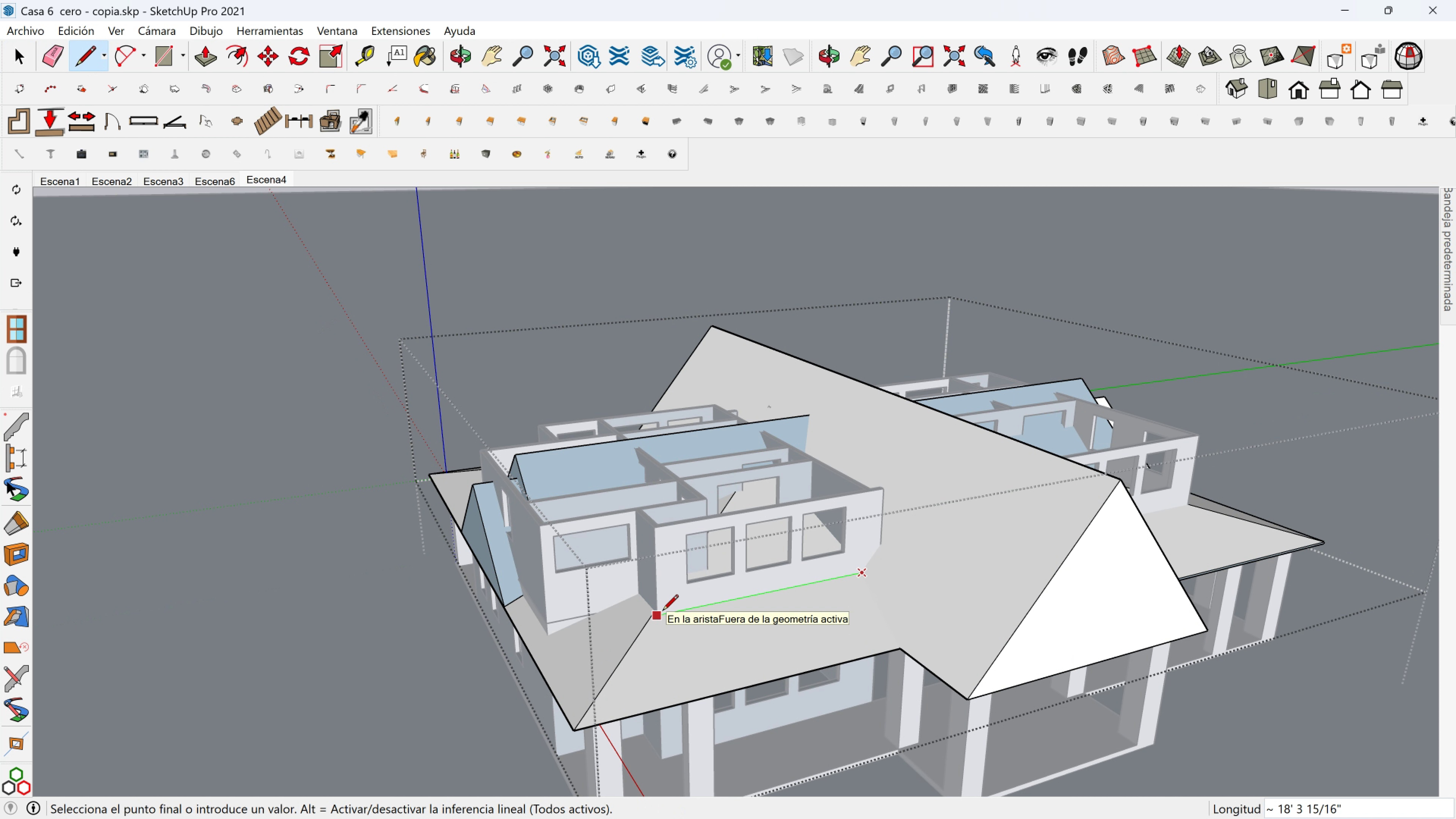 
left_click([662, 612])
 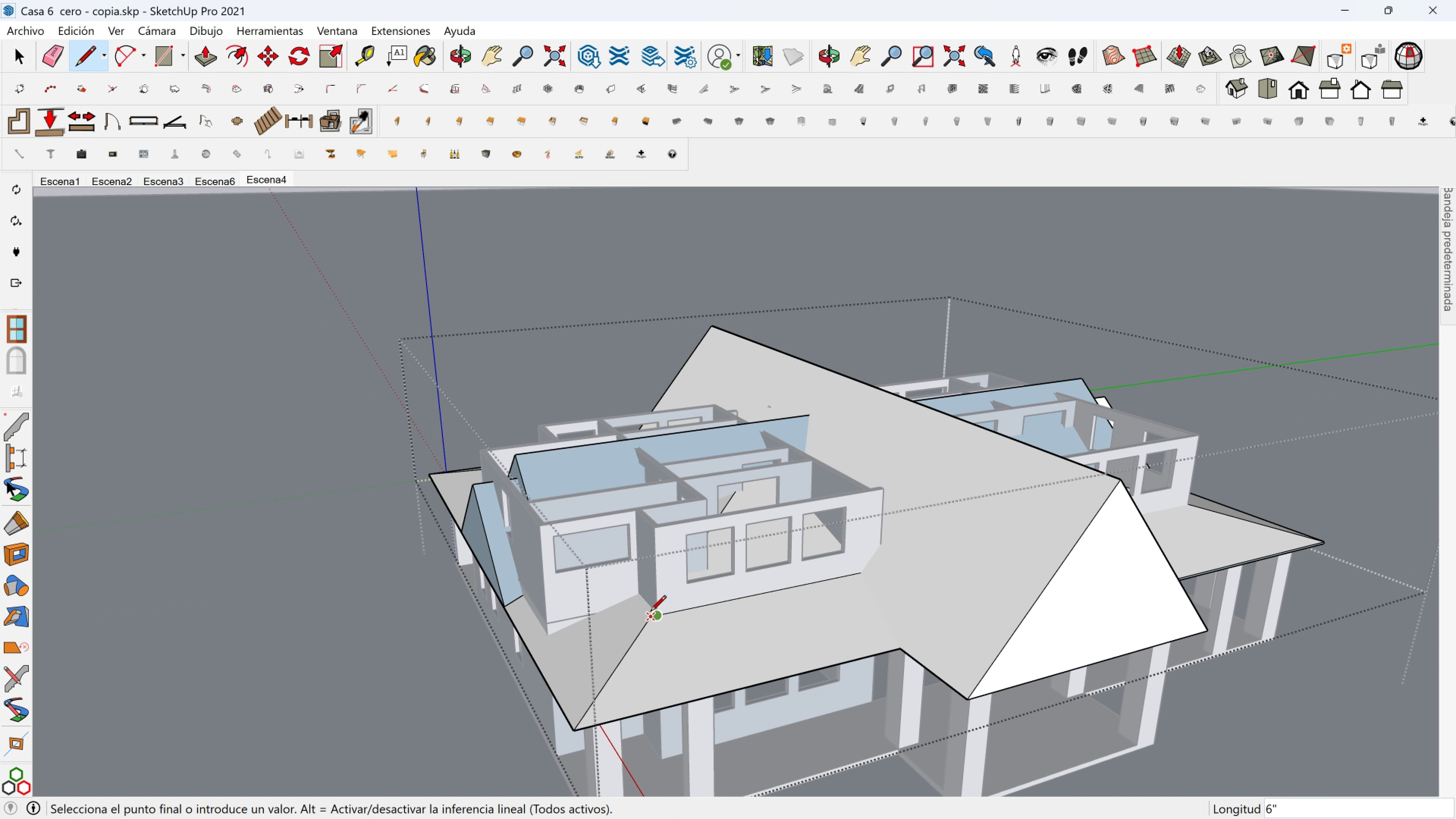 
key(Shift+ShiftLeft)
 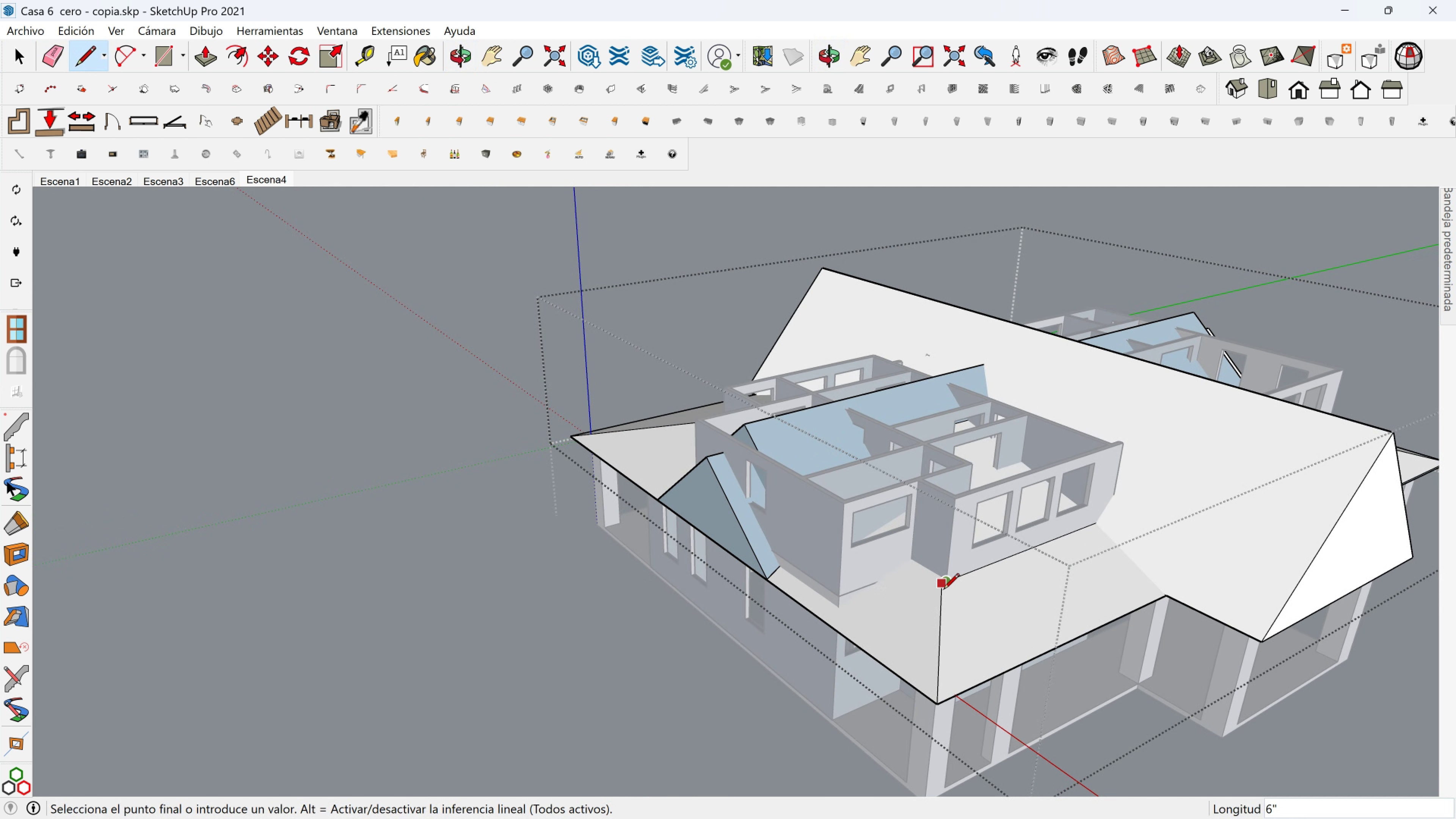 
scroll: coordinate [999, 588], scroll_direction: up, amount: 10.0
 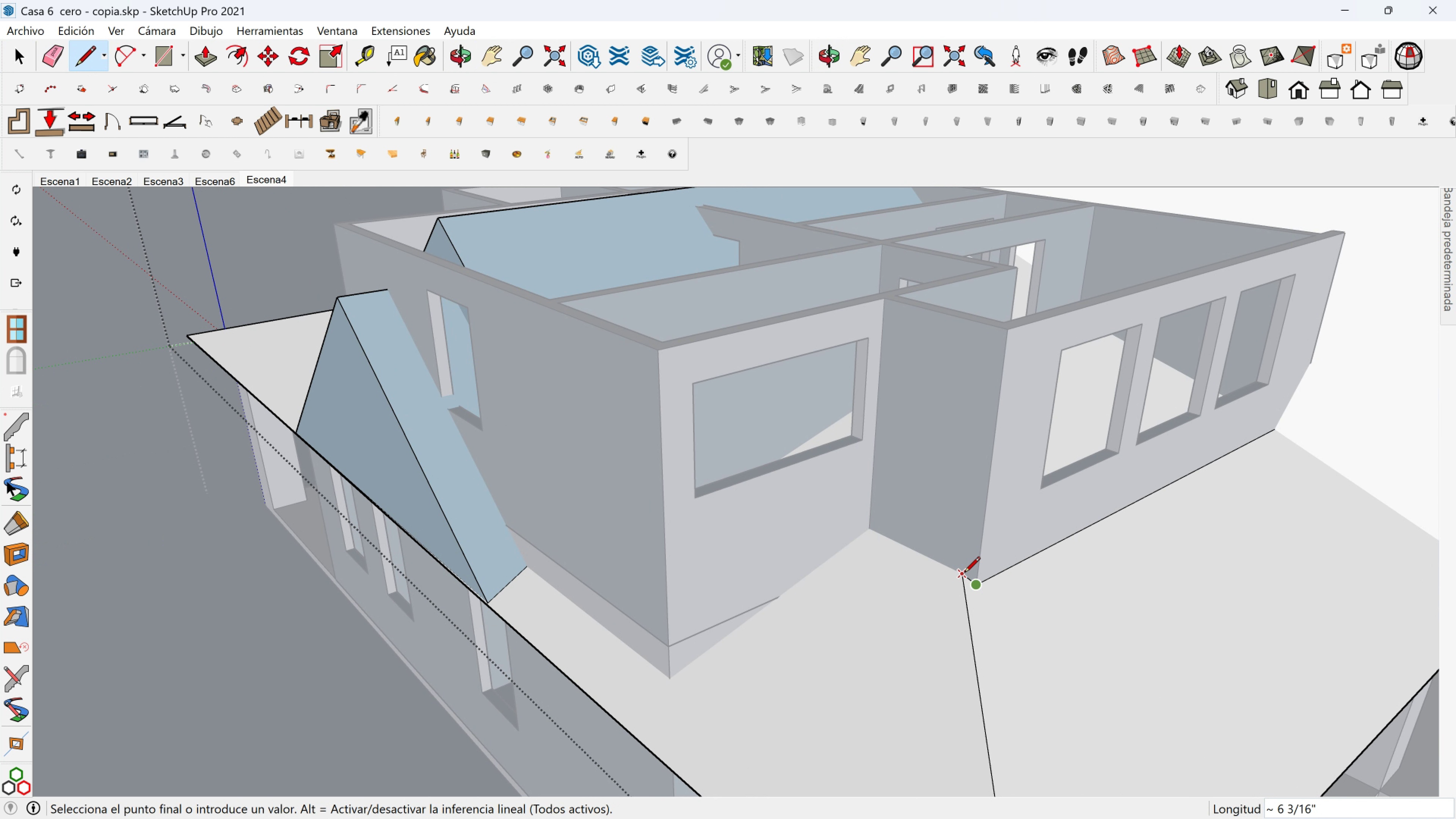 
left_click([964, 574])
 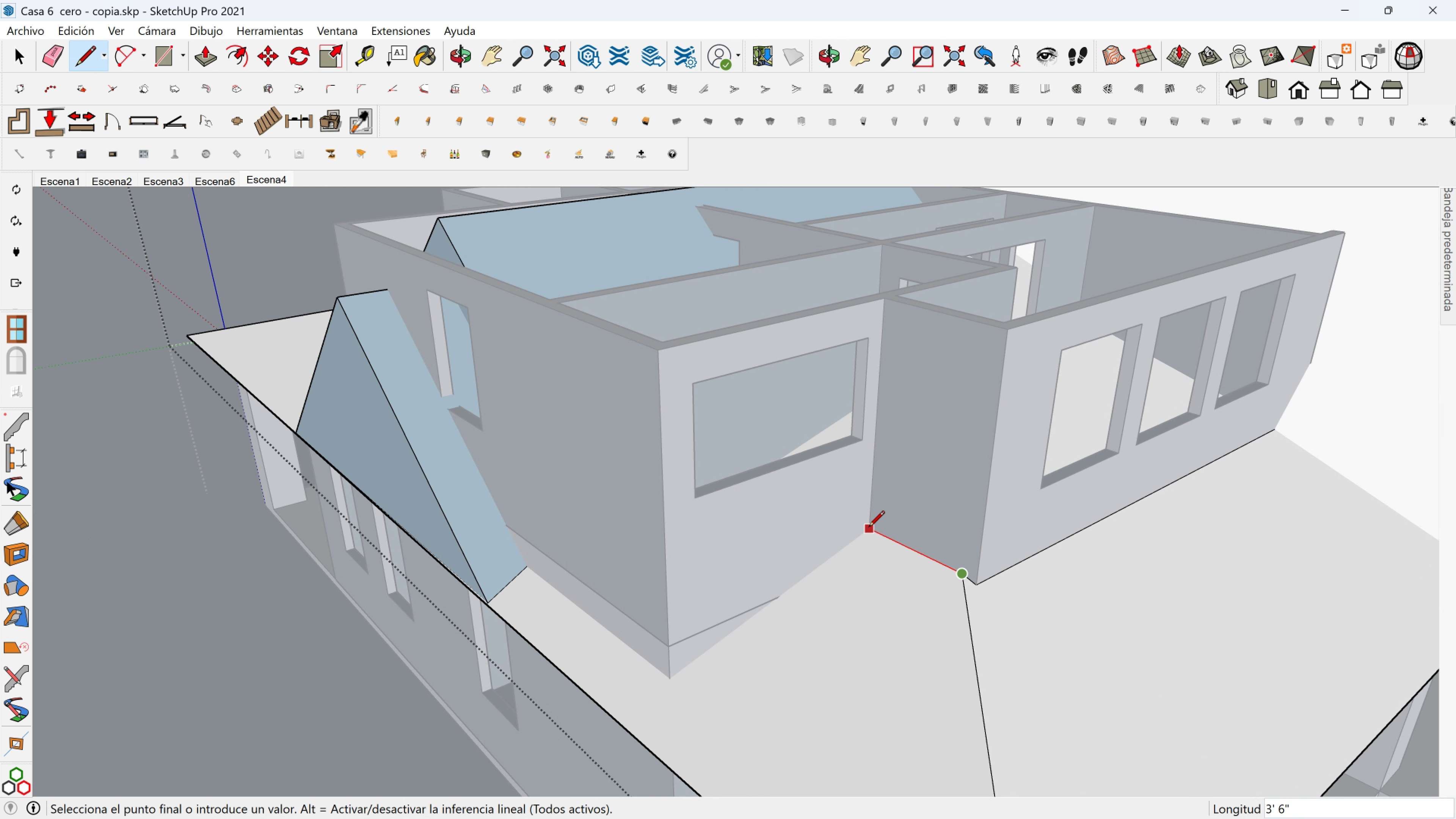 
left_click([869, 528])
 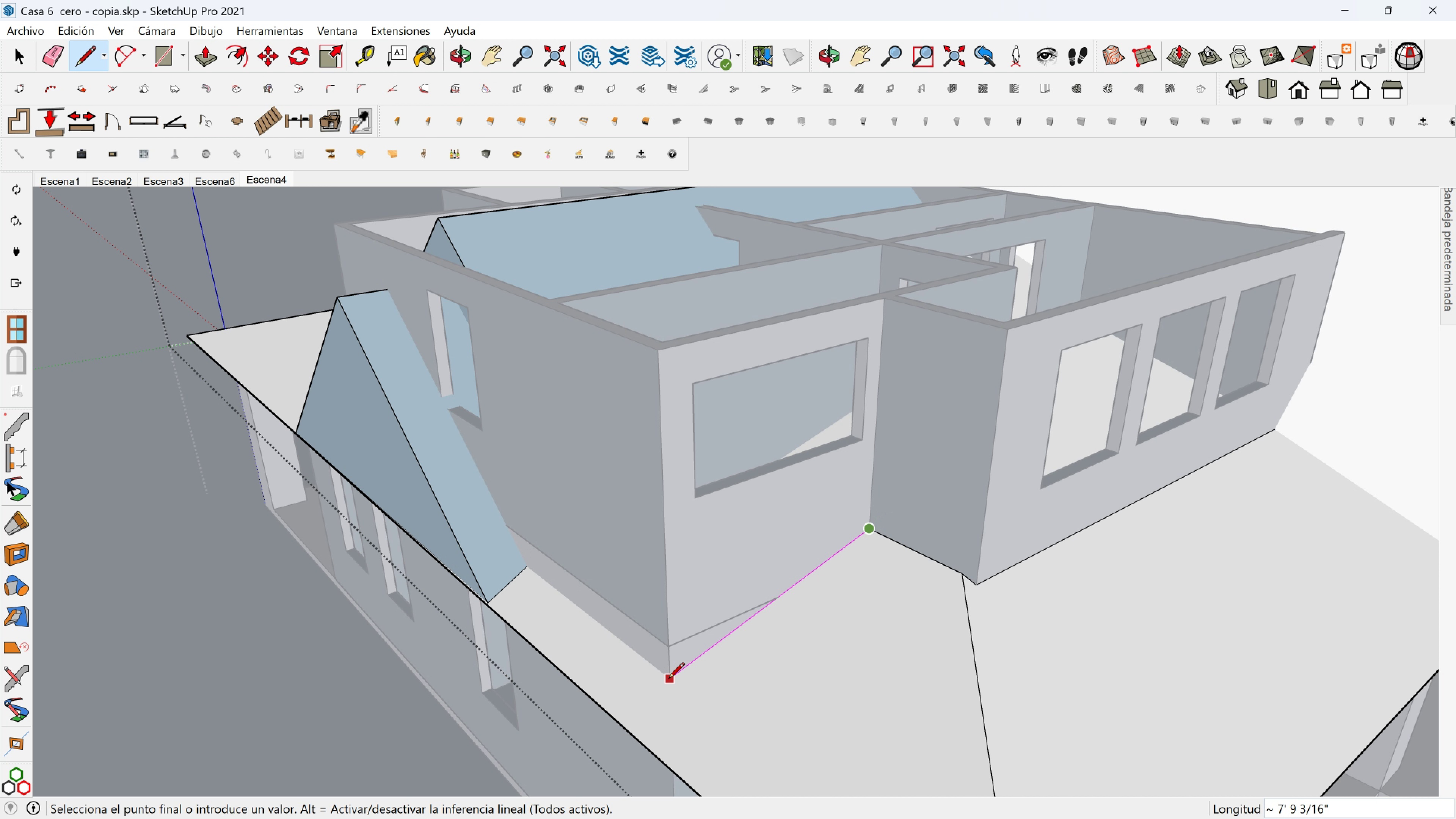 
left_click([668, 679])
 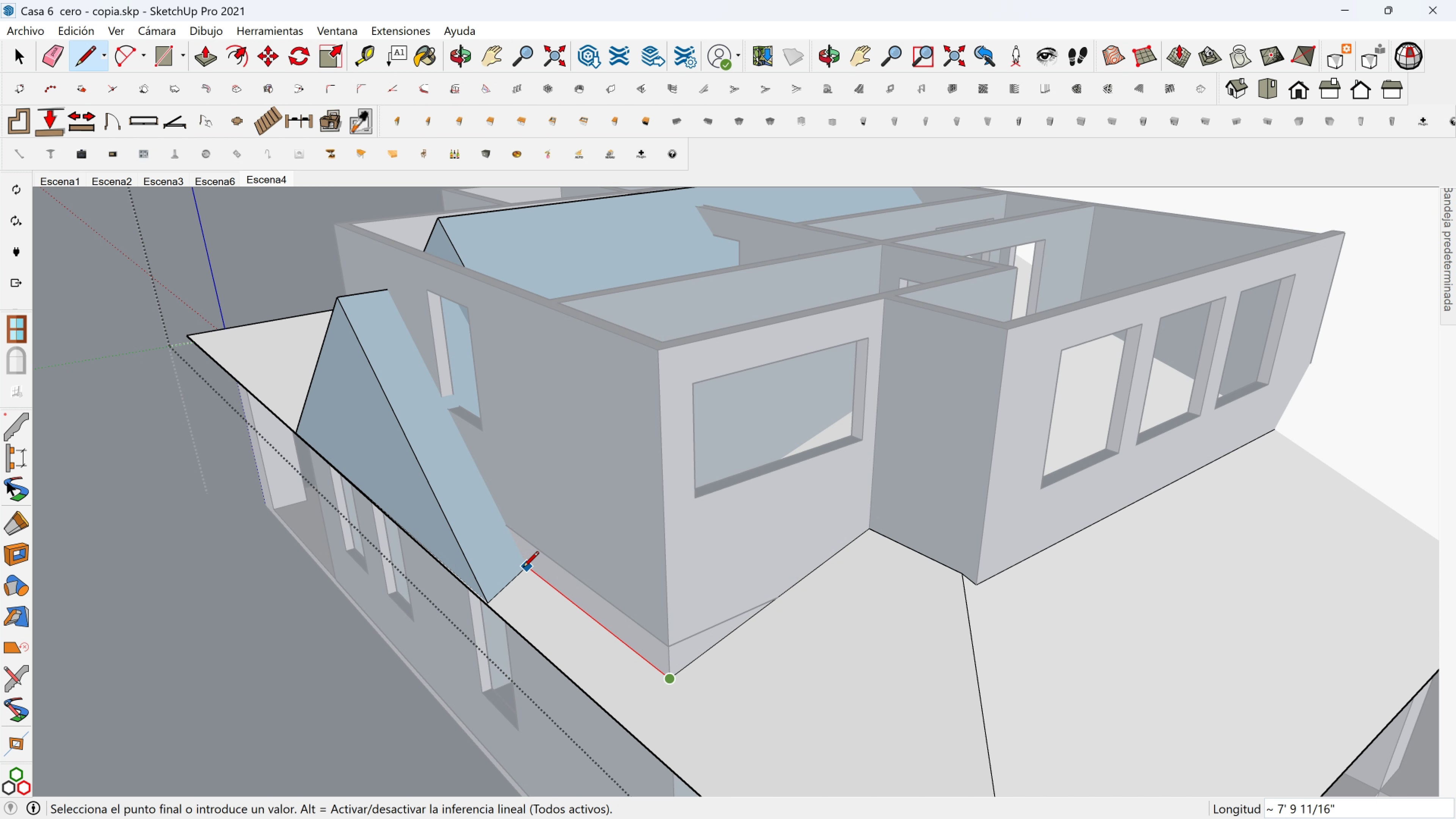 
left_click([523, 568])
 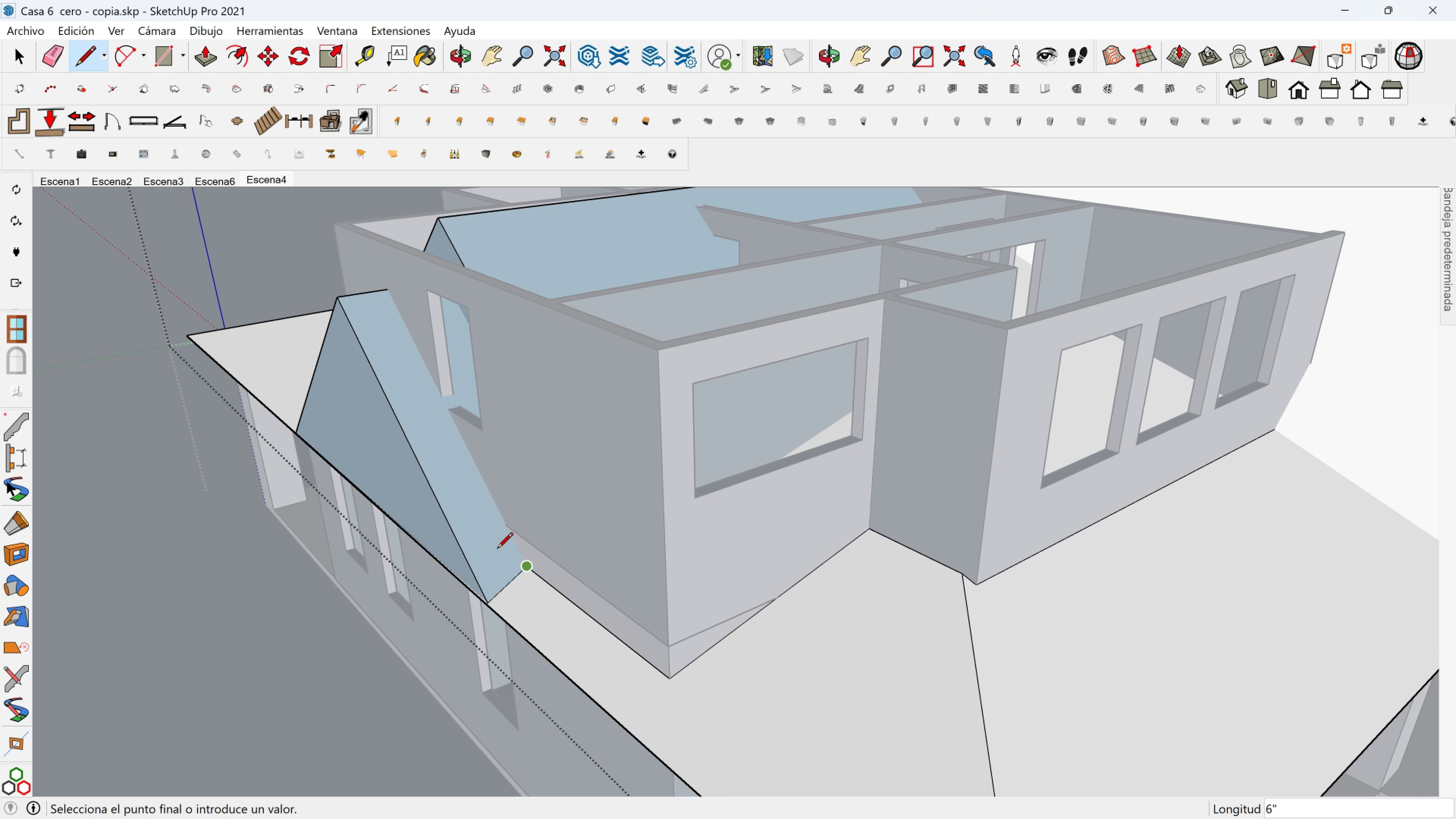 
hold_key(key=ShiftLeft, duration=0.47)
 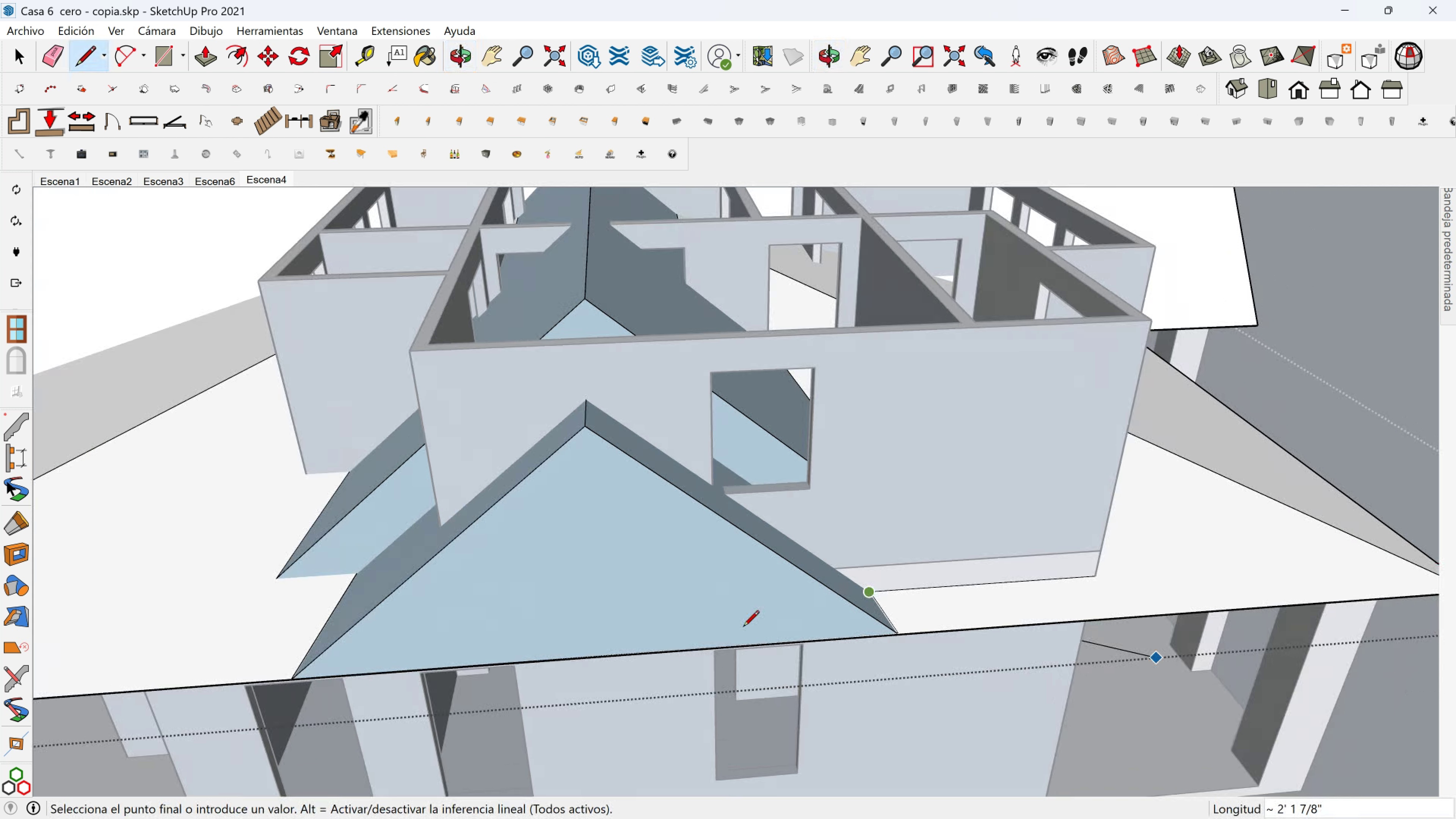 
hold_key(key=ShiftLeft, duration=0.67)
 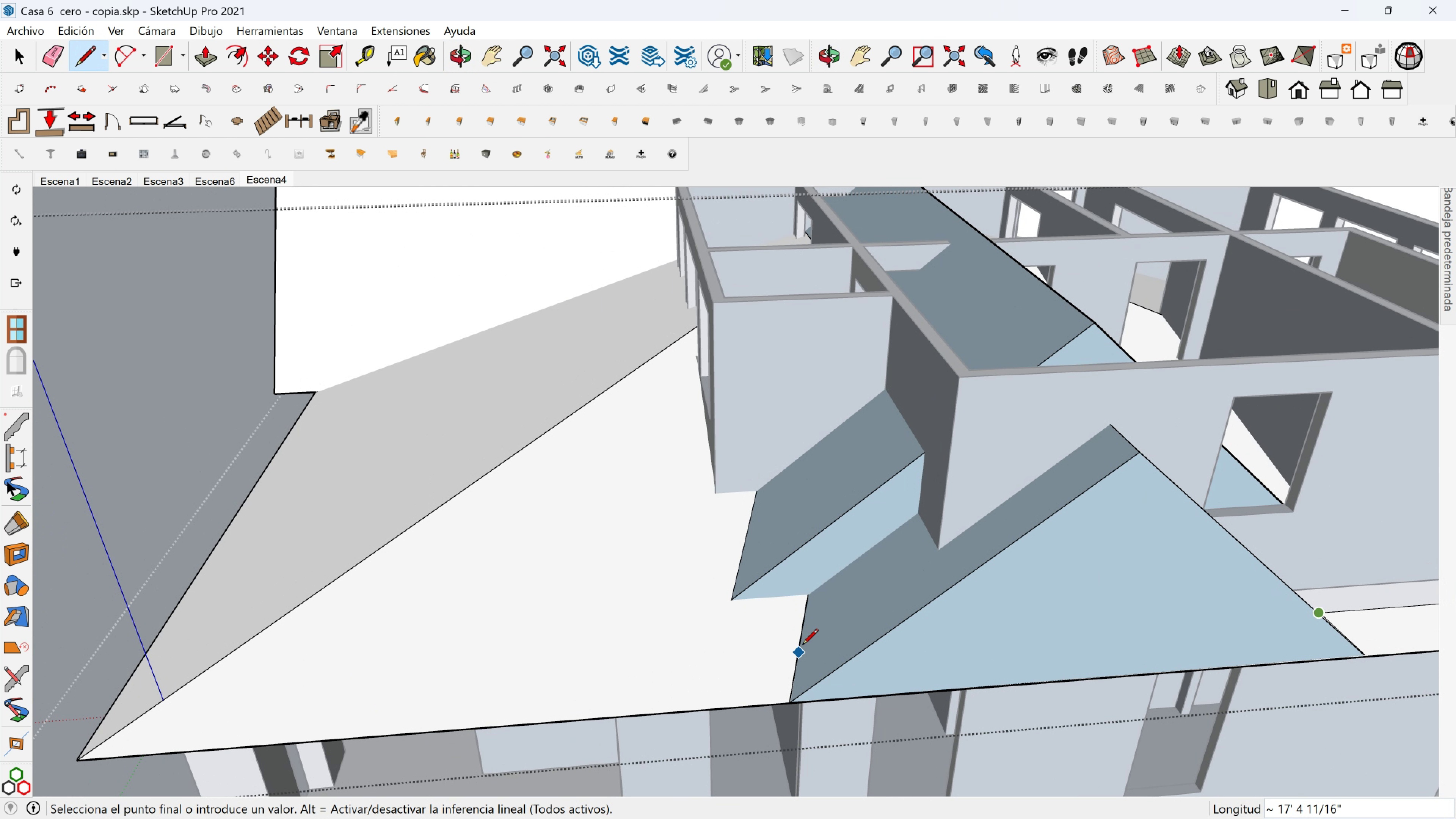 
key(Escape)
 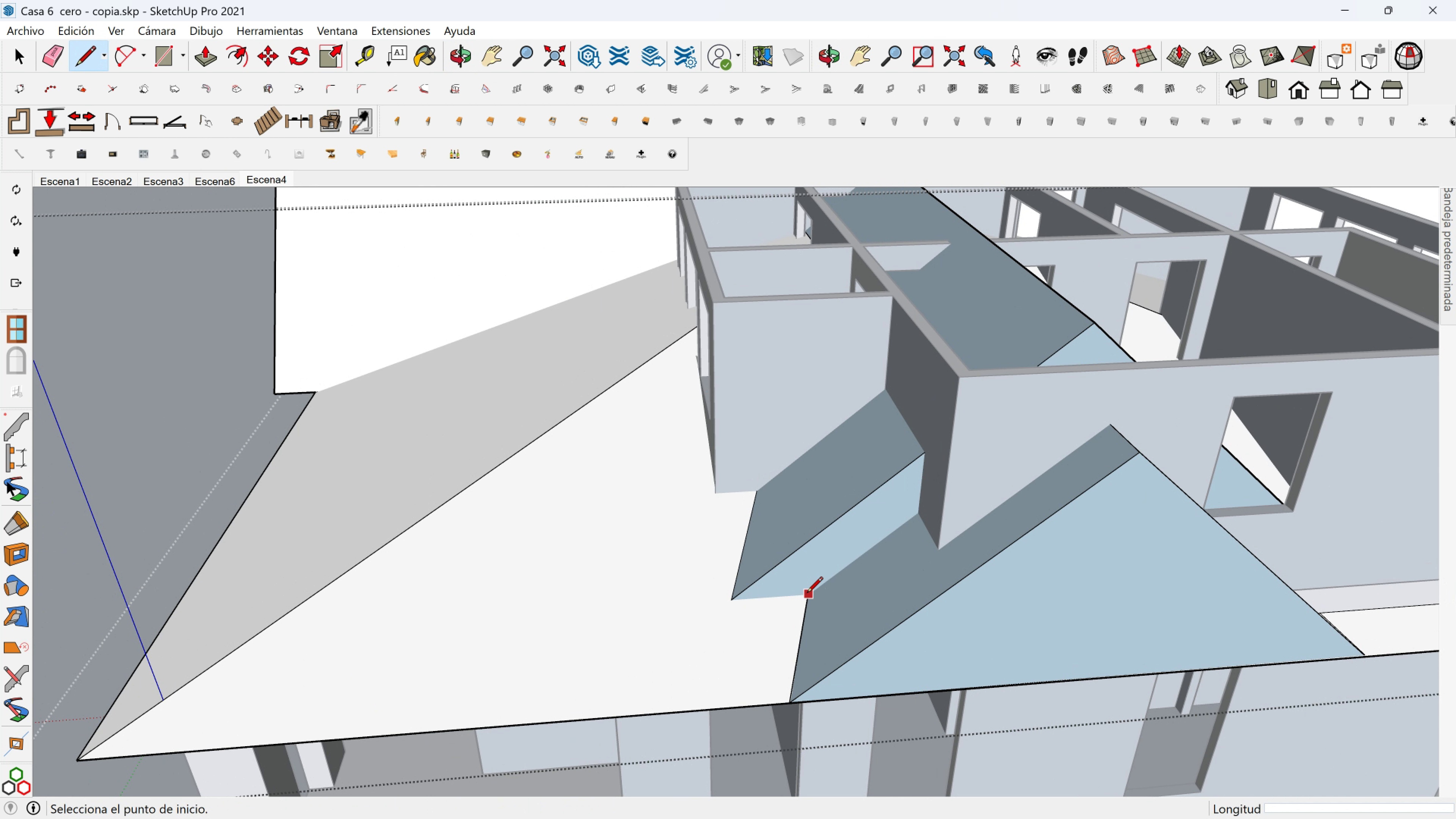 
scroll: coordinate [768, 574], scroll_direction: down, amount: 4.0
 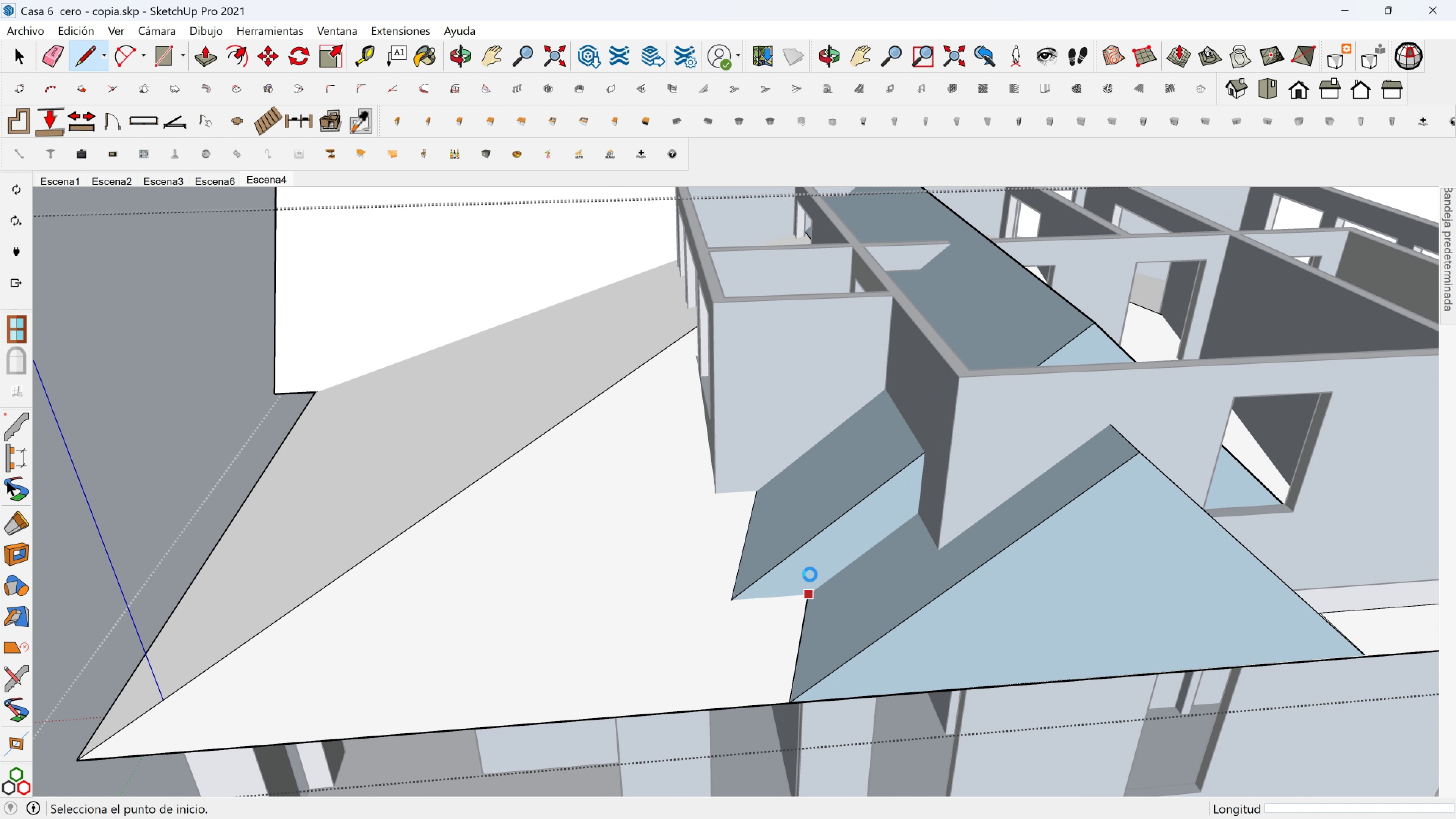 
hold_key(key=ShiftLeft, duration=0.36)
 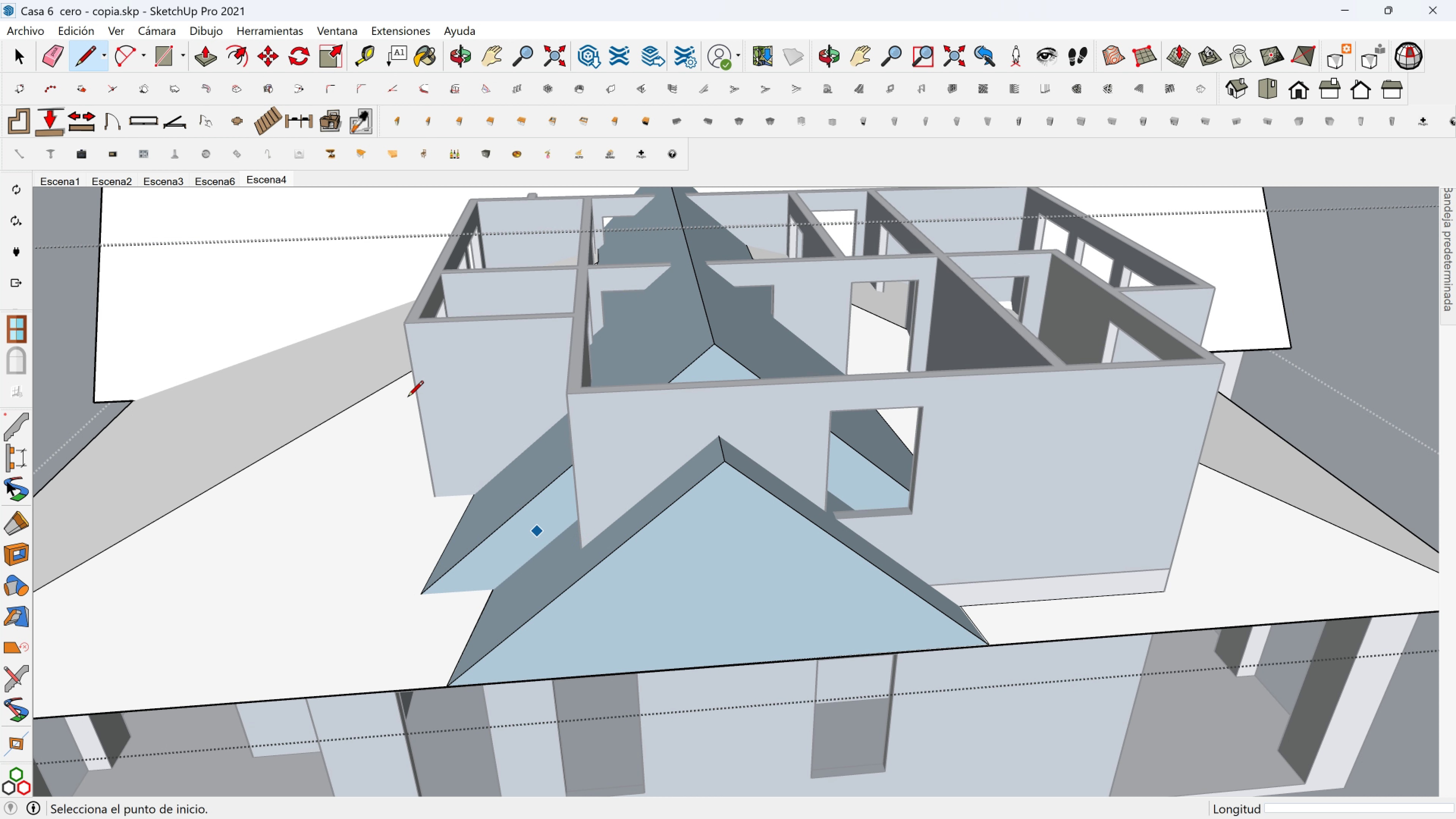 
left_click([22, 28])
 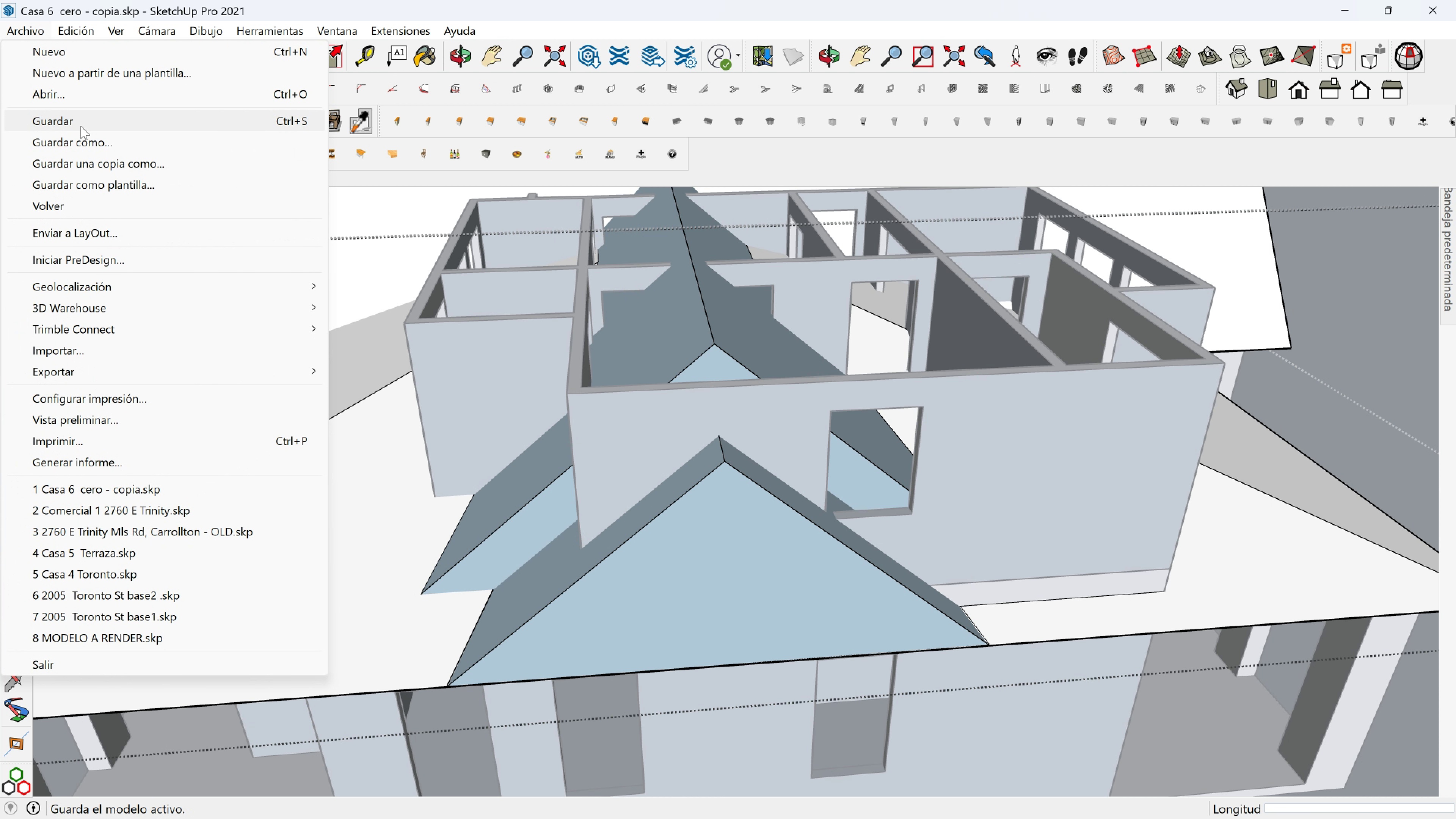 
left_click([82, 124])
 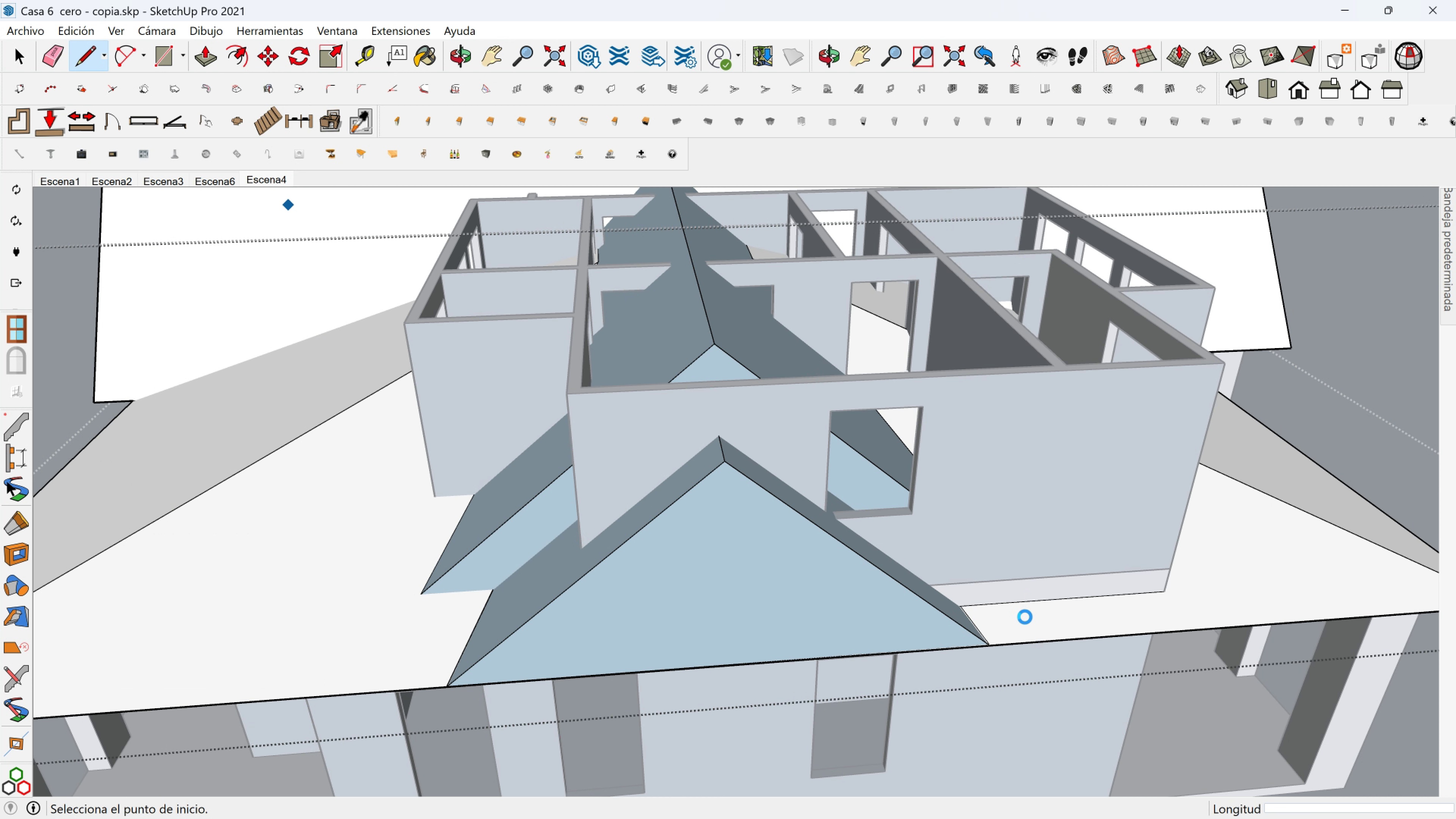 
scroll: coordinate [805, 572], scroll_direction: down, amount: 2.0
 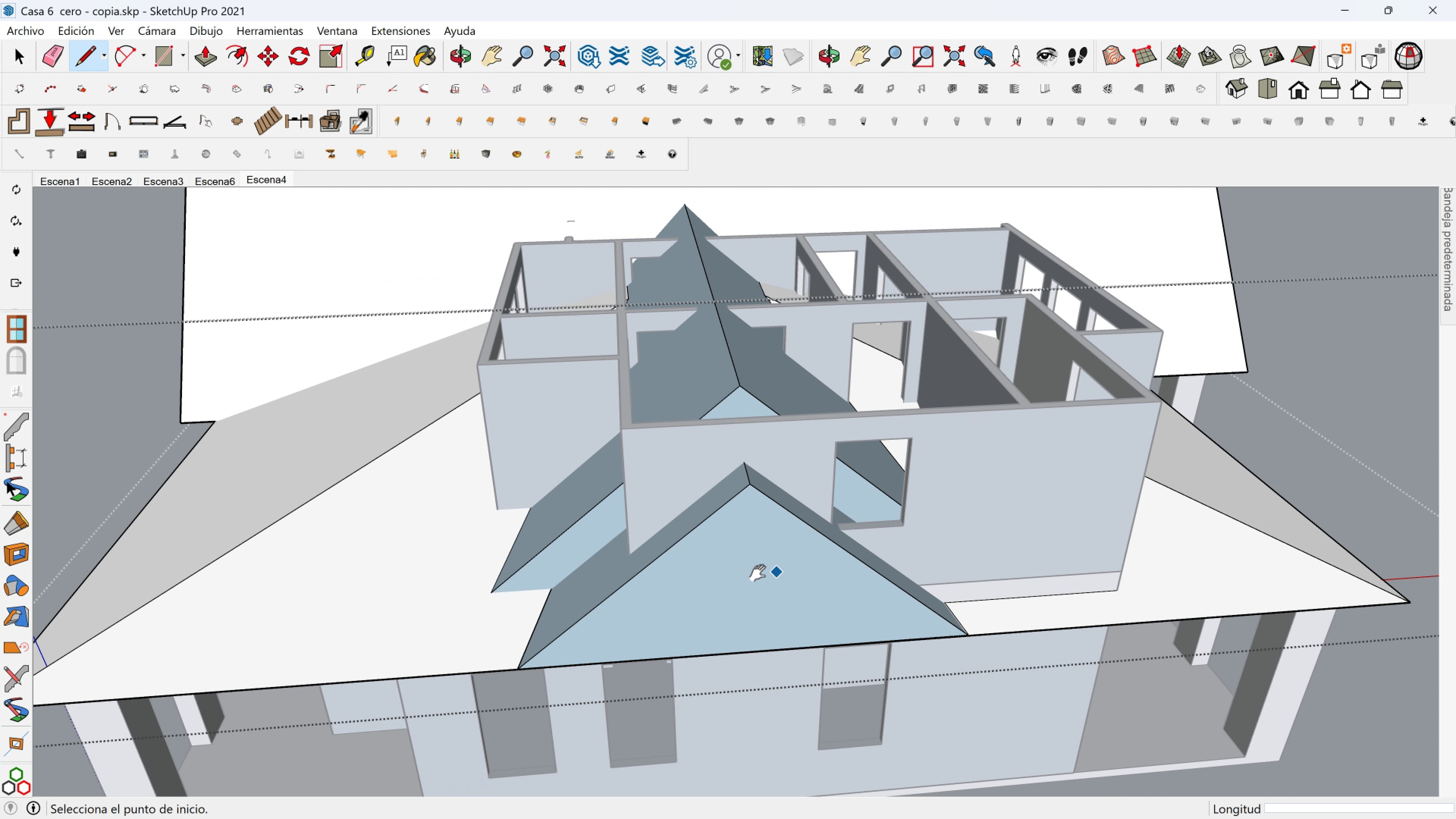 
hold_key(key=ShiftLeft, duration=0.38)
 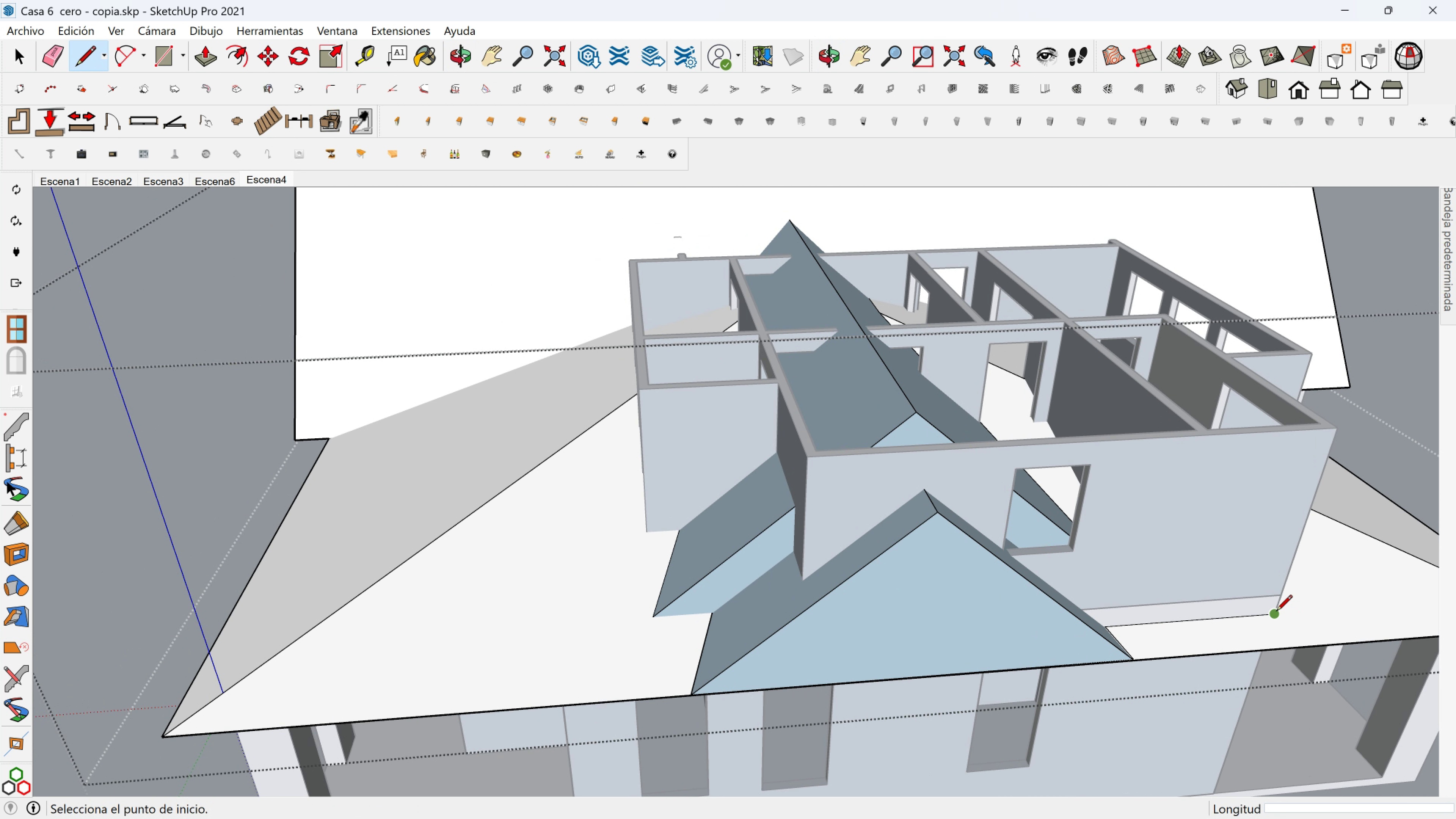 
left_click([1276, 612])
 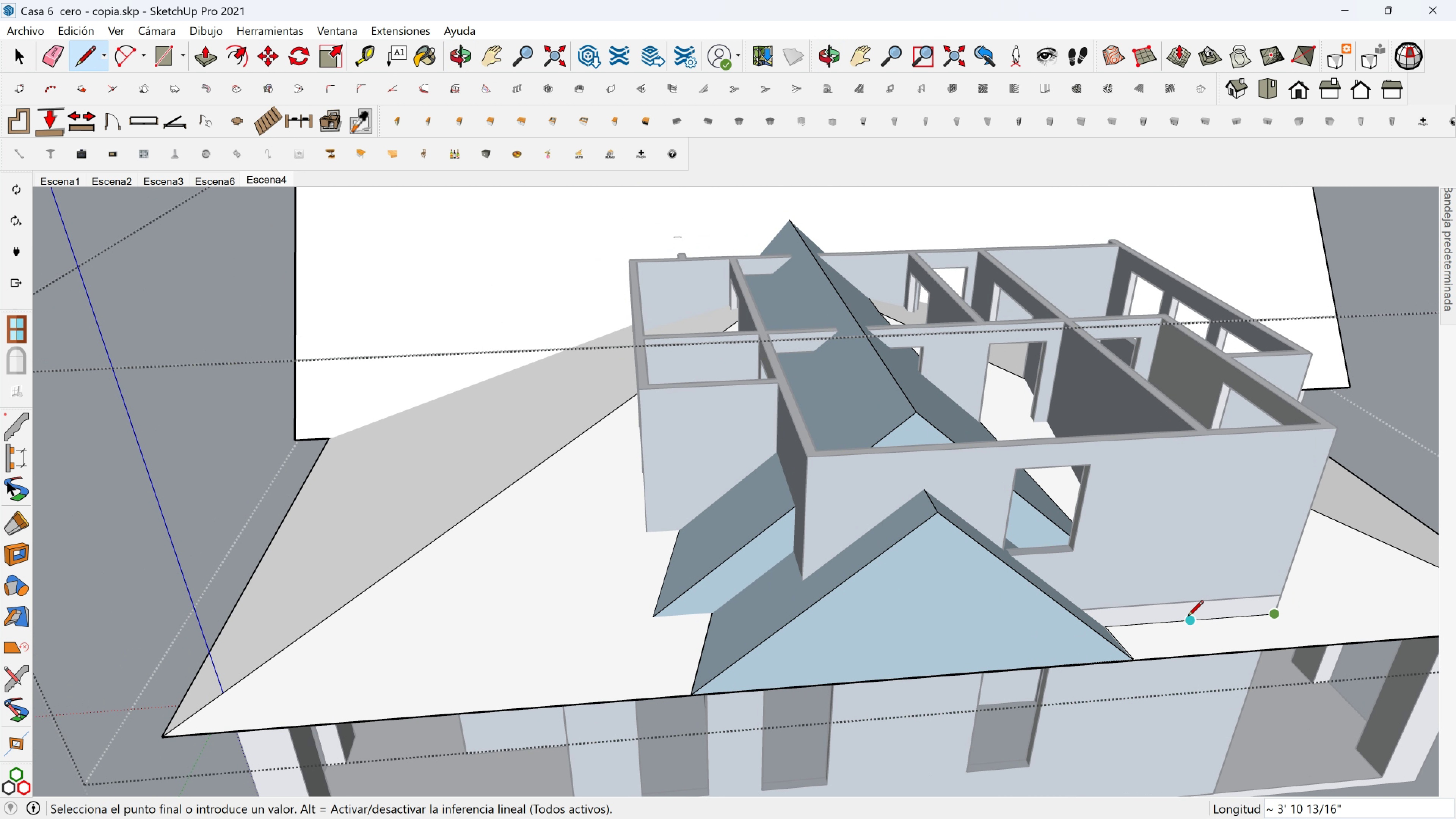 
hold_key(key=ShiftLeft, duration=1.5)
 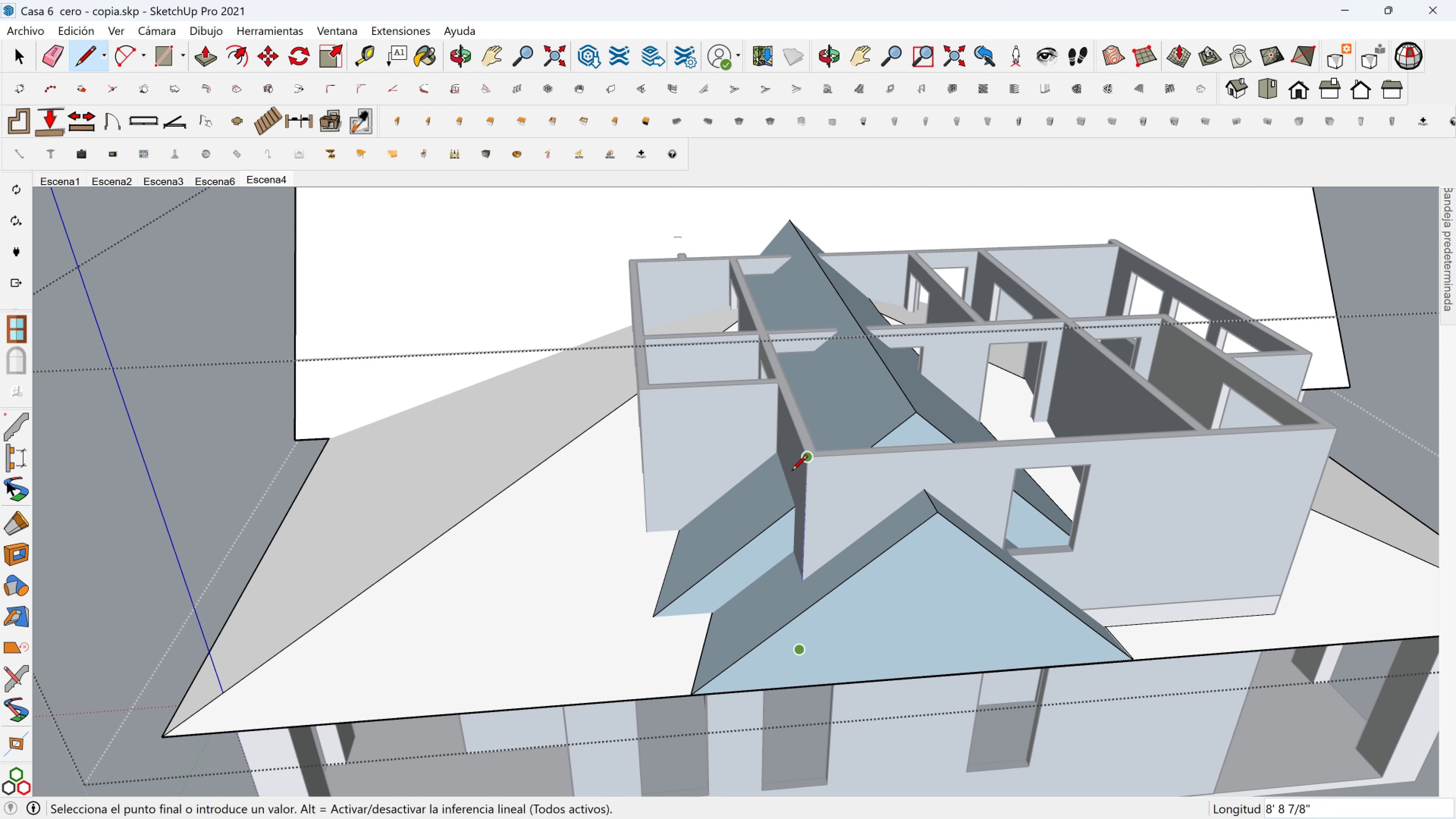 
hold_key(key=ShiftLeft, duration=0.59)
left_click([810, 460])
 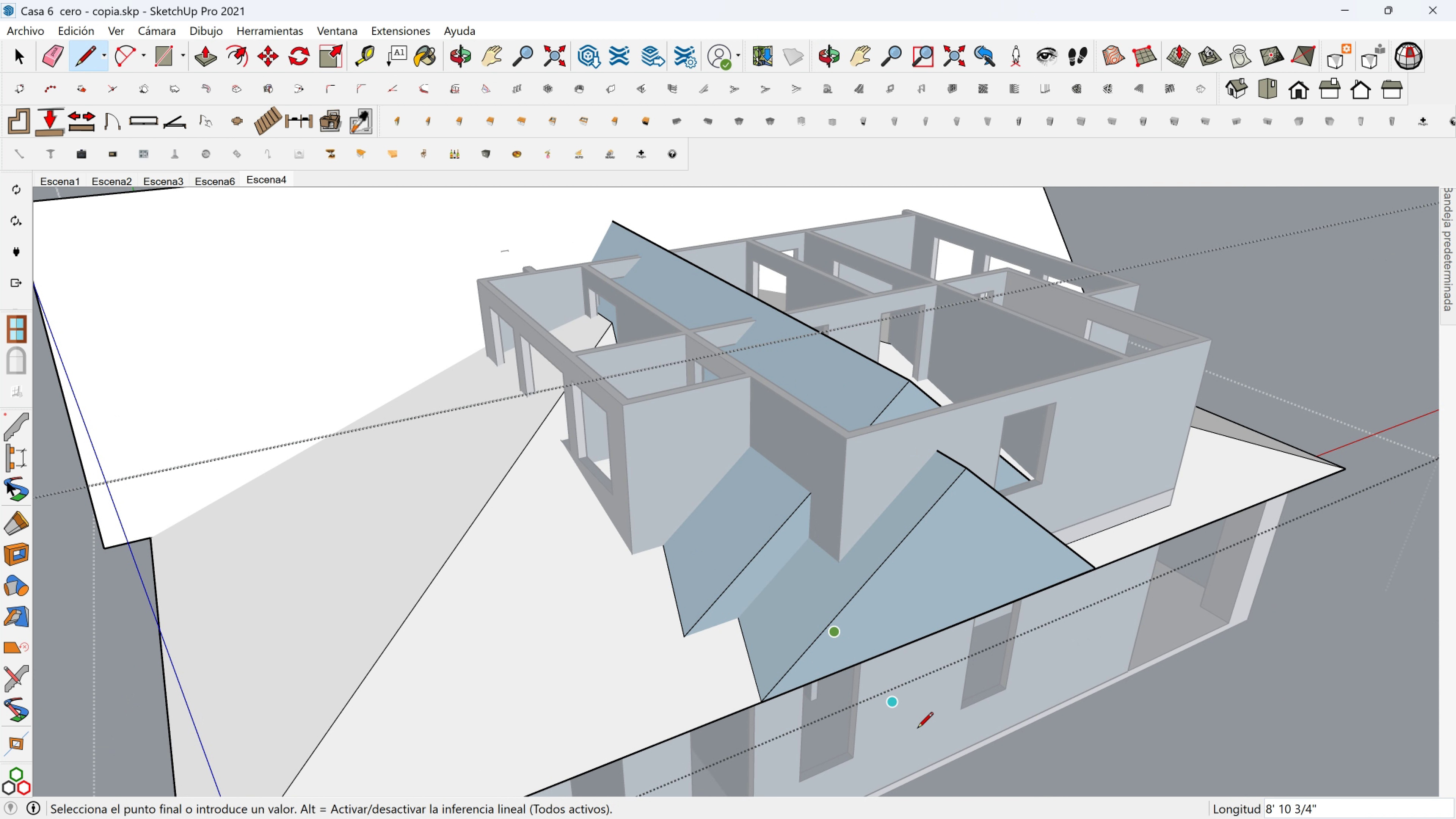 
hold_key(key=ShiftLeft, duration=1.52)
left_click([752, 381])
 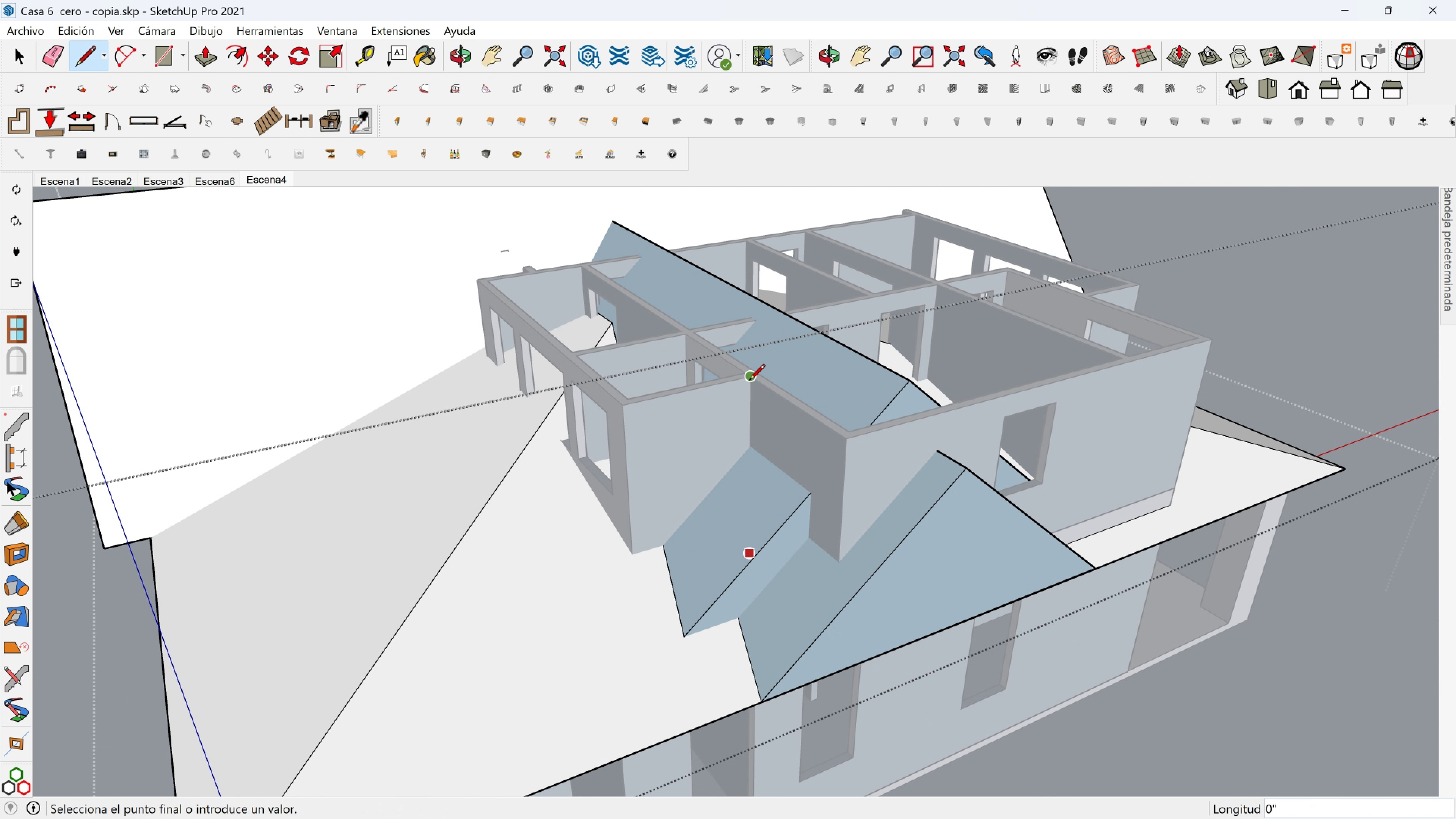 
key(Shift+ShiftLeft)
 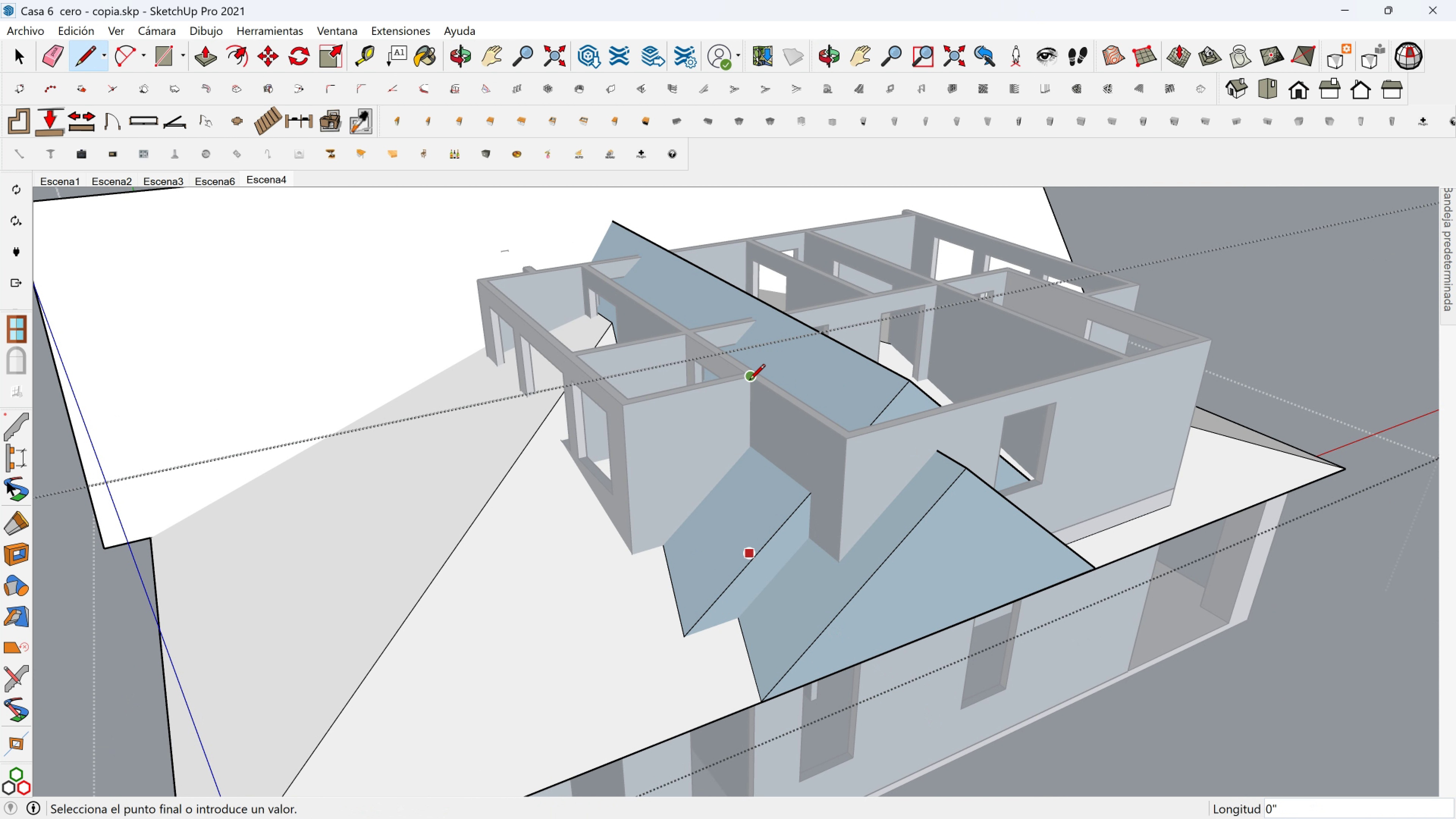 
key(Shift+ShiftLeft)
 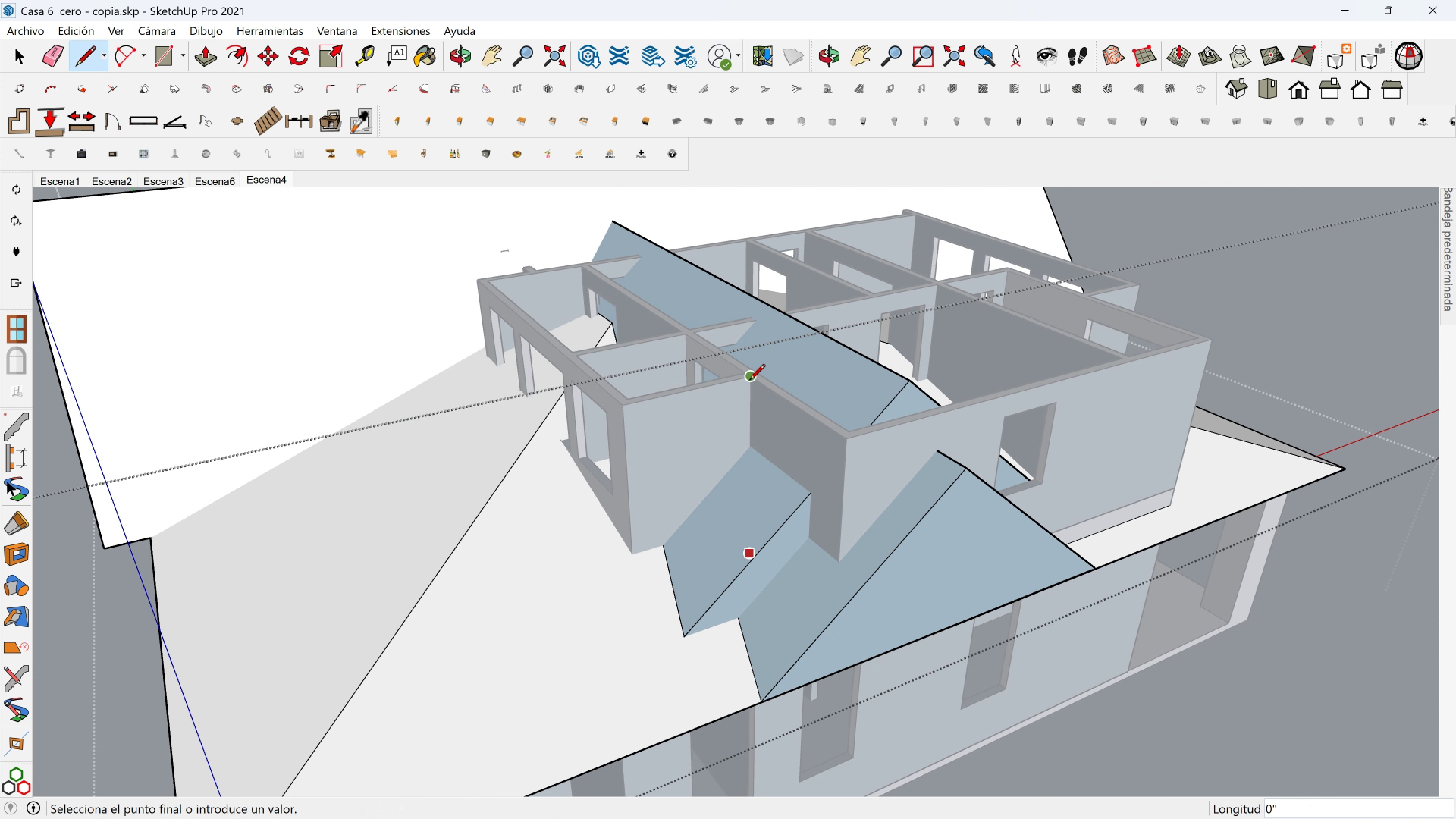 
key(Shift+ShiftLeft)
 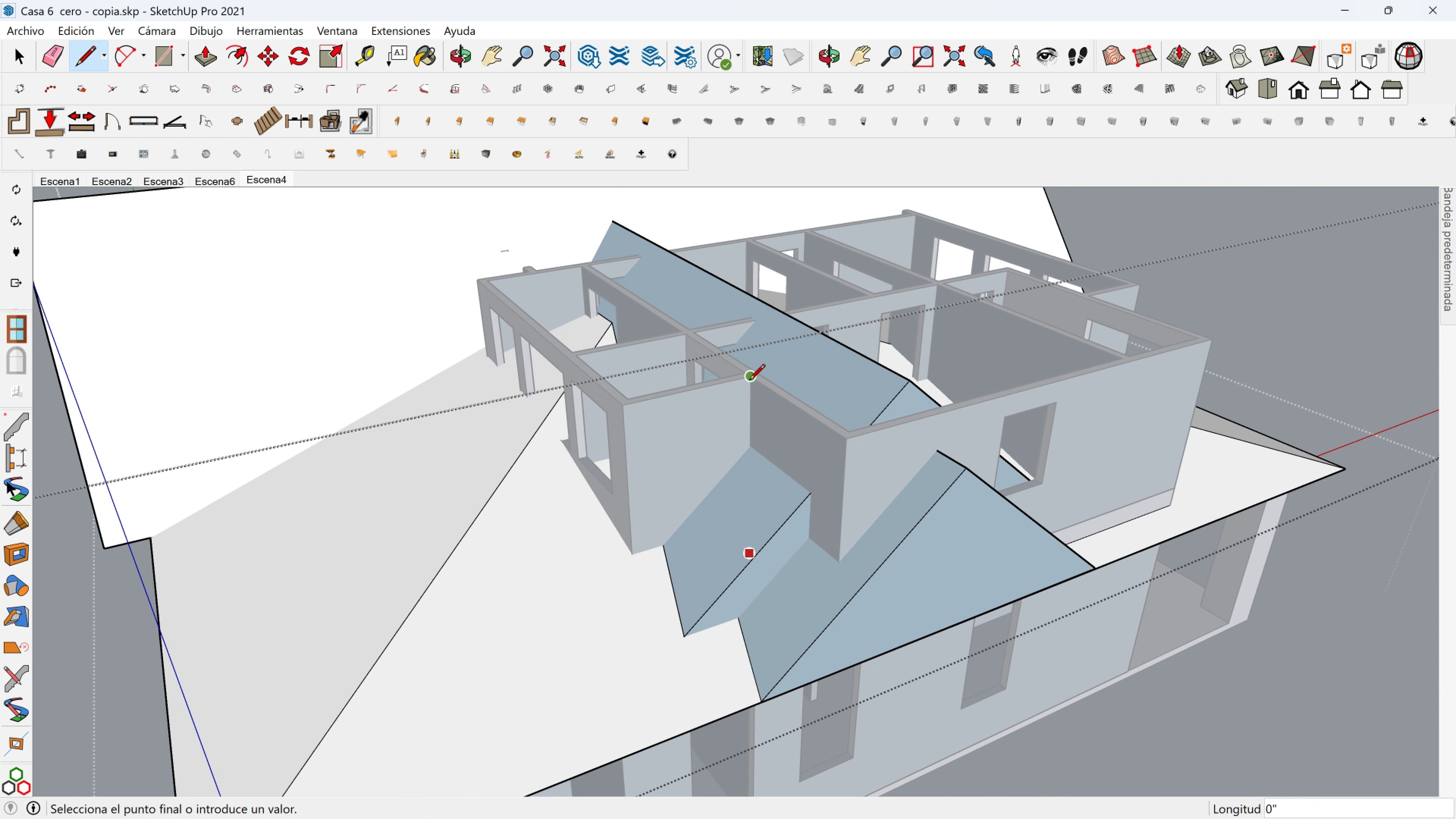 
key(Shift+ShiftLeft)
 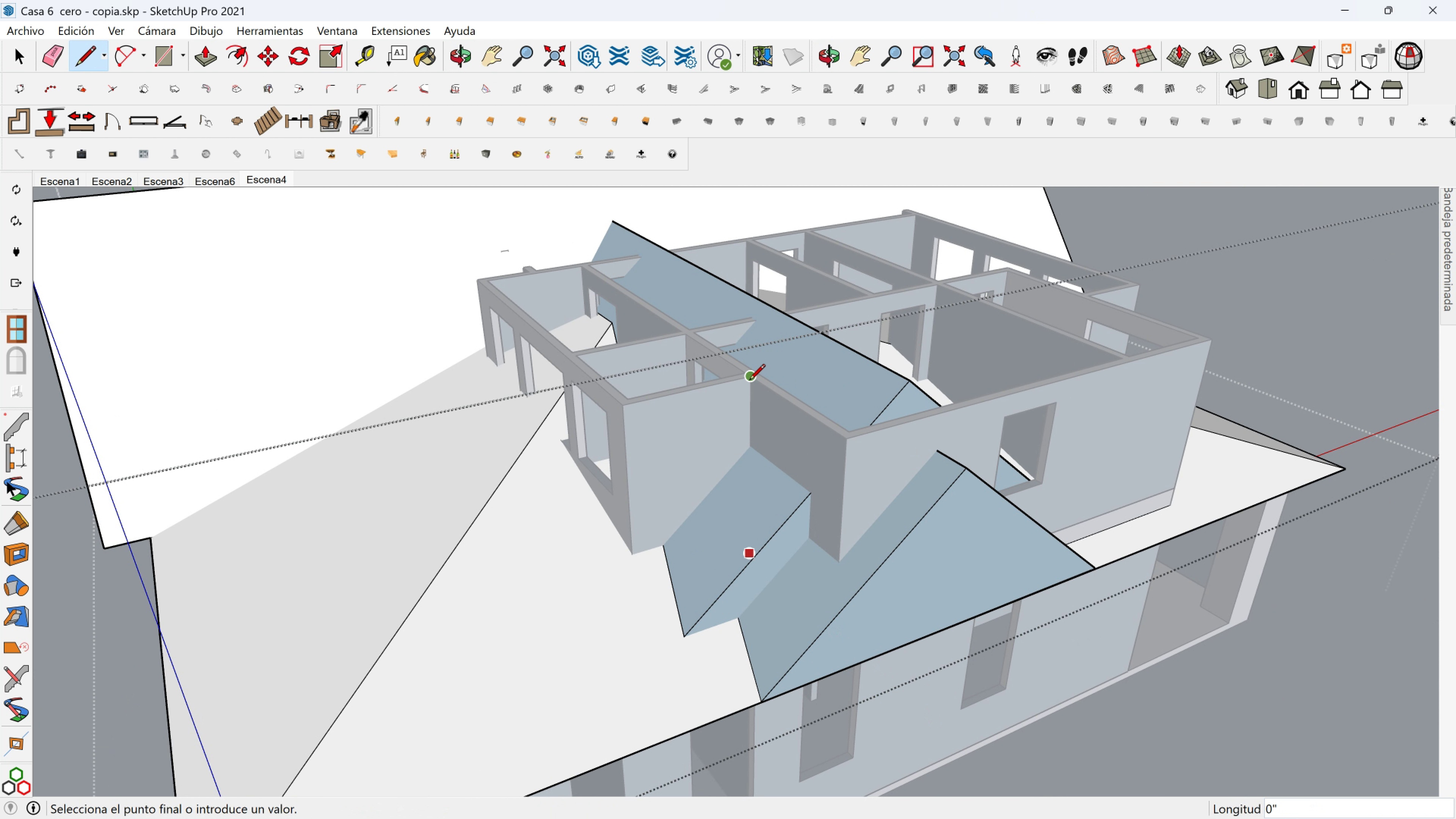 
key(Shift+ShiftLeft)
 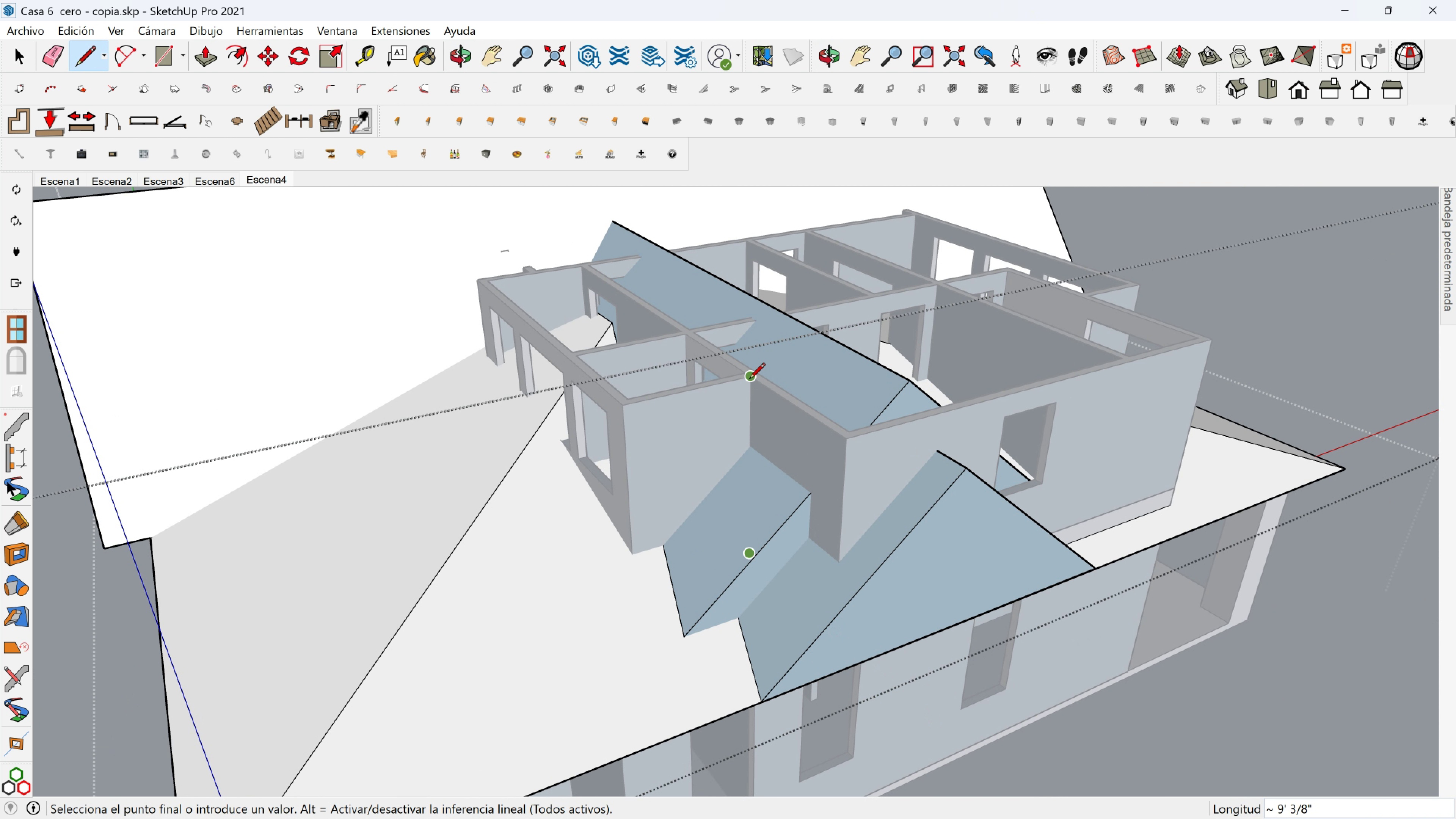 
key(Control+Z)
 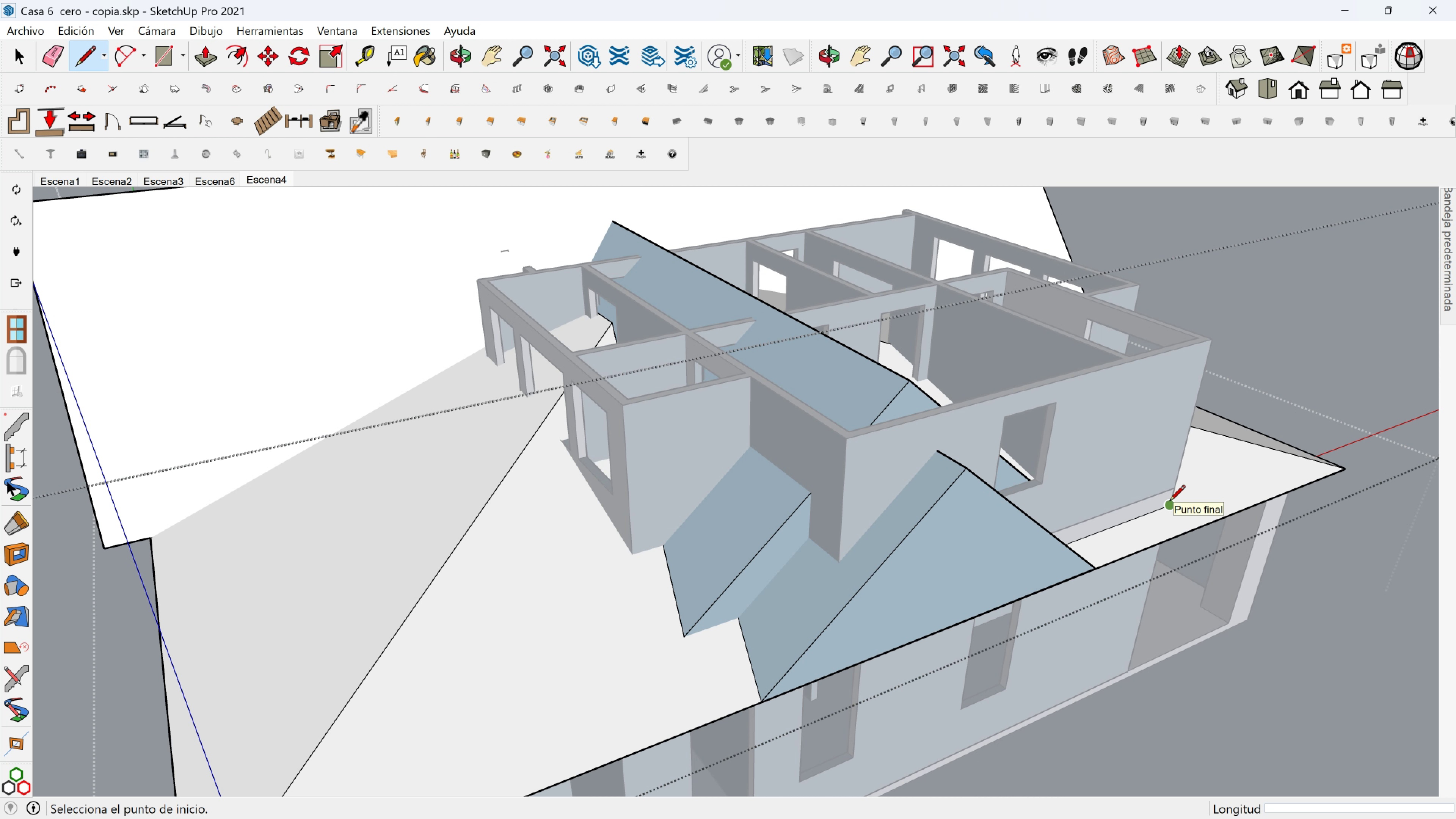 
left_click([1169, 502])
 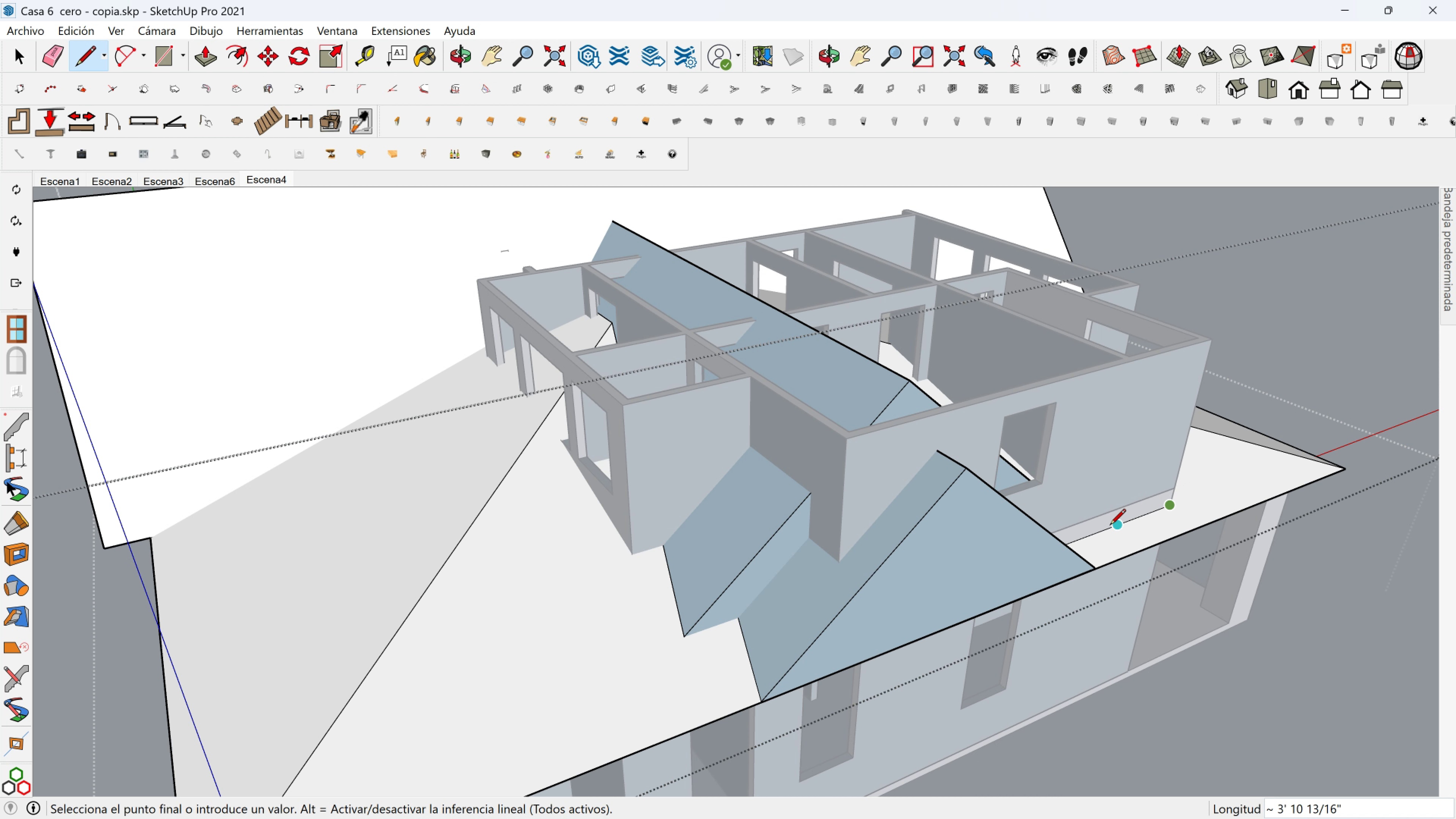 
hold_key(key=ShiftLeft, duration=1.51)
left_click([839, 442])
 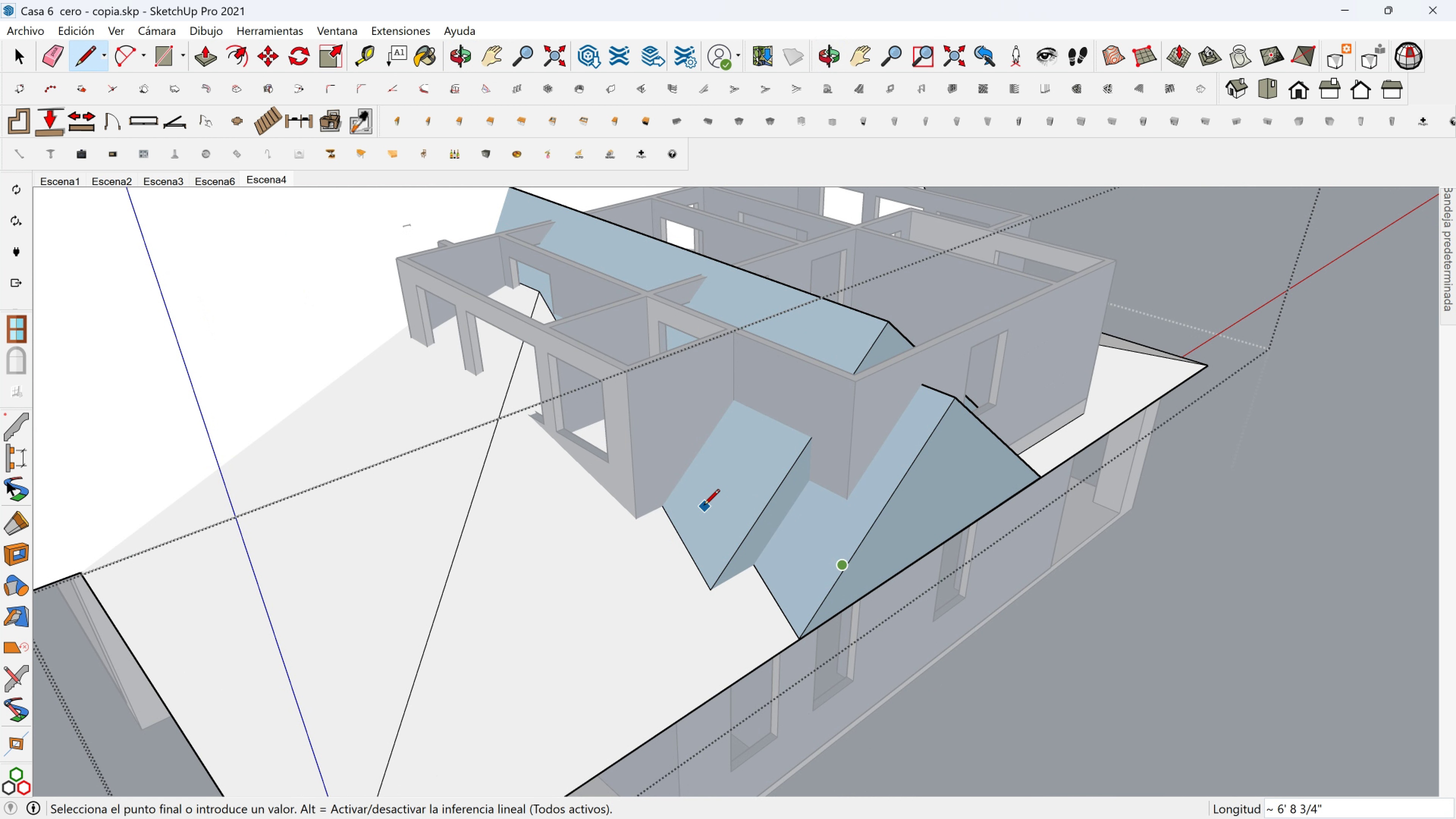 
key(Escape)
 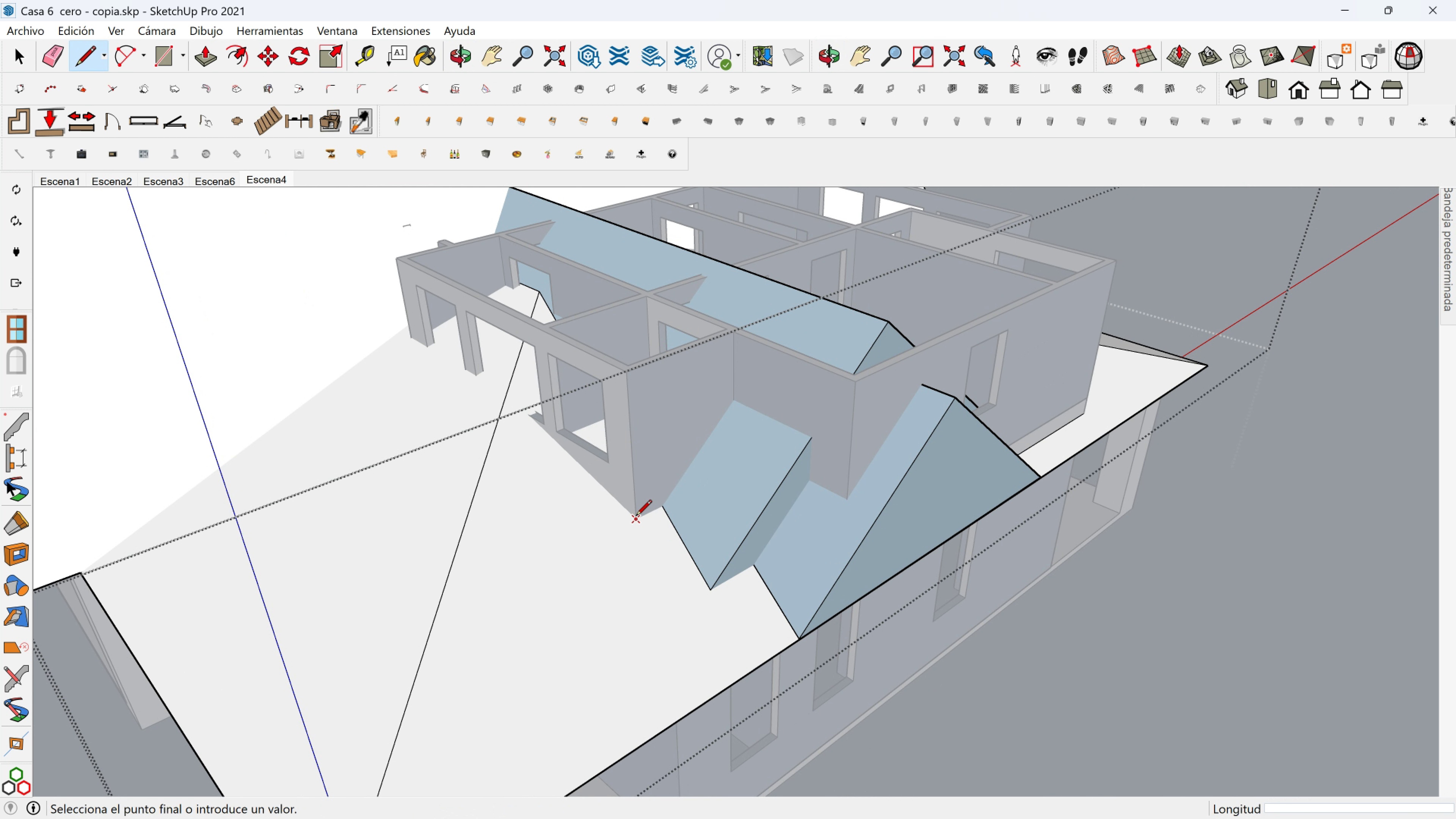 
left_click([636, 517])
 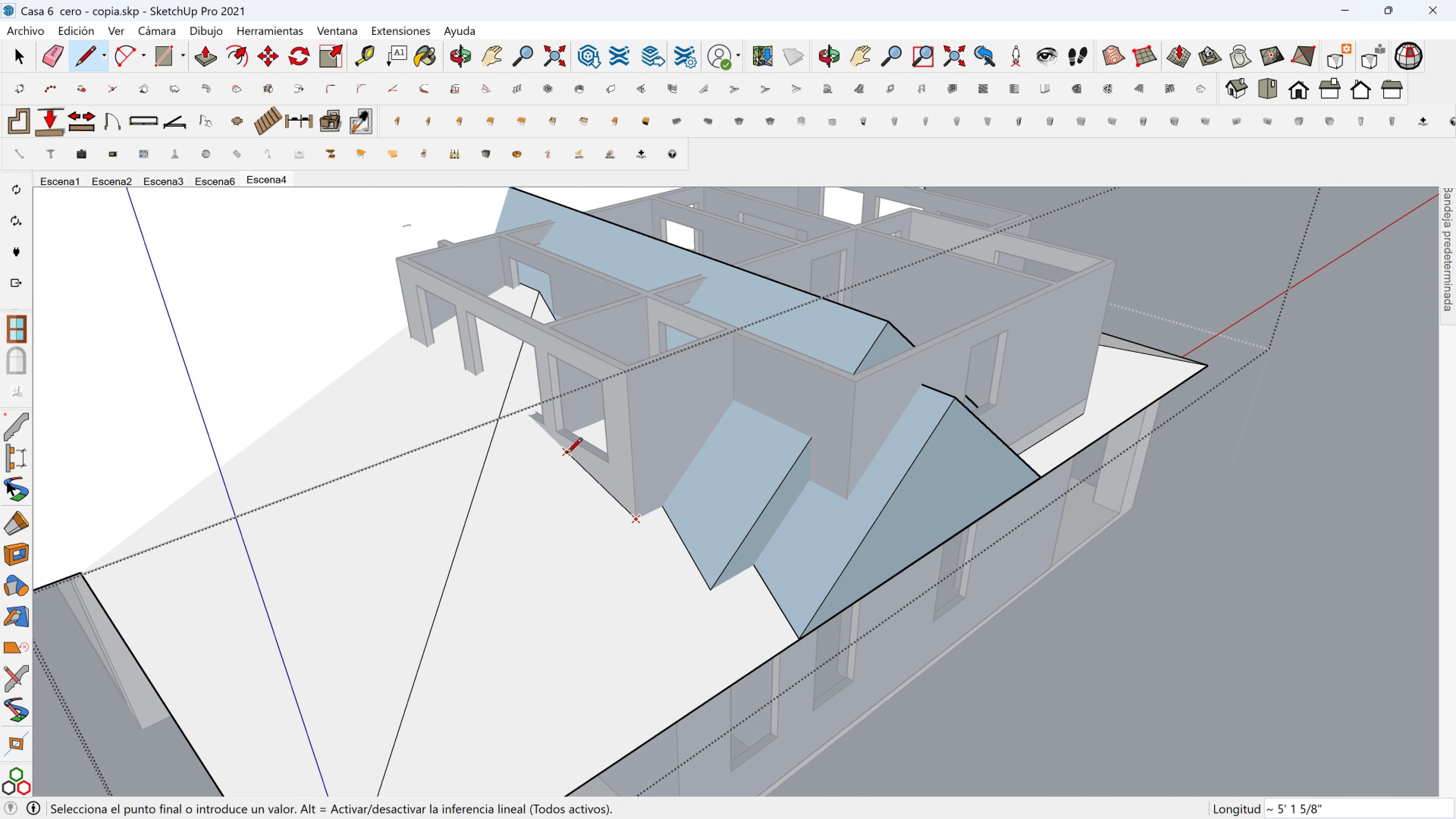 
hold_key(key=ShiftLeft, duration=1.16)
scroll: coordinate [546, 444], scroll_direction: up, amount: 3.0
 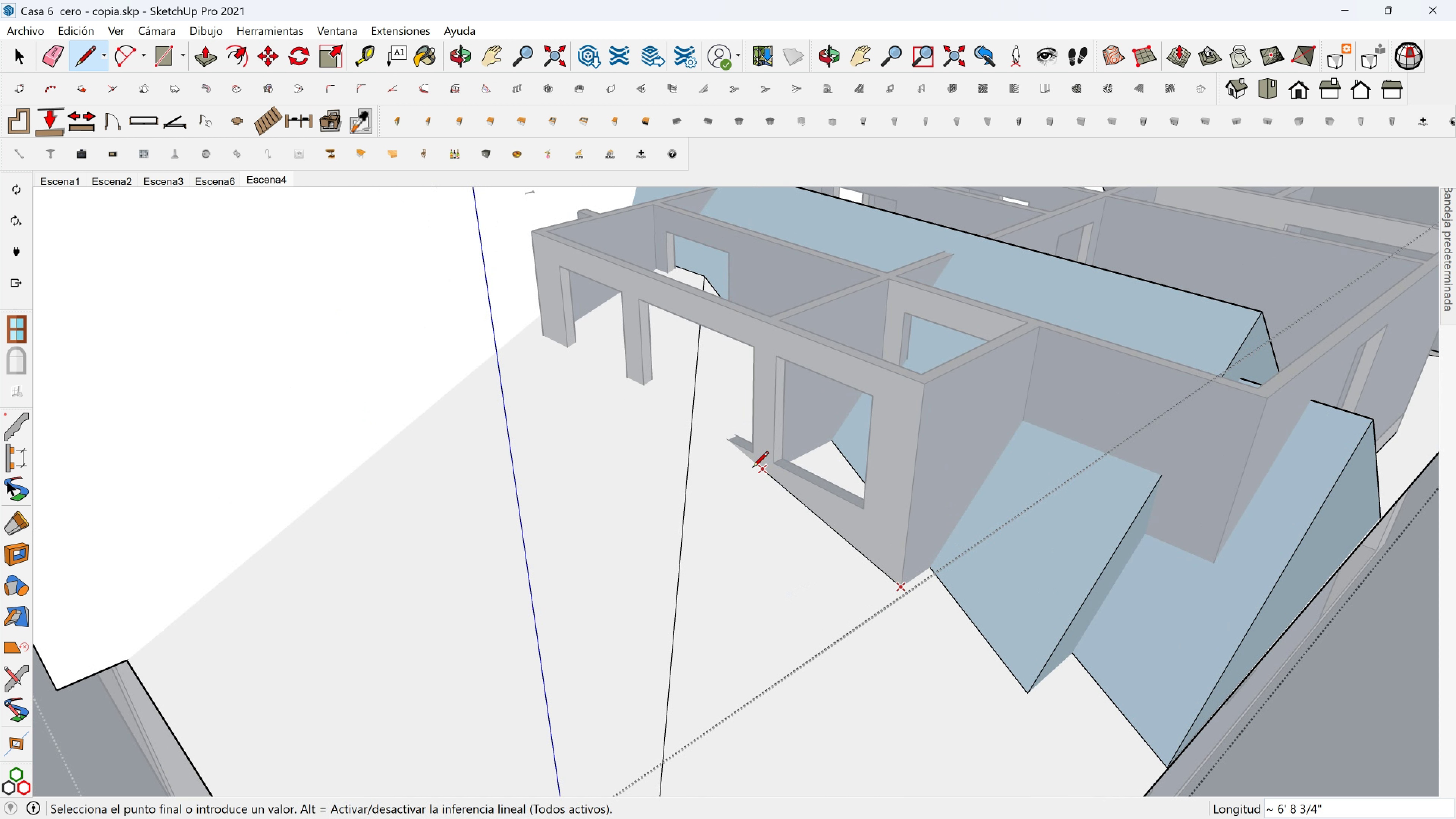 
scroll: coordinate [791, 506], scroll_direction: down, amount: 5.0
 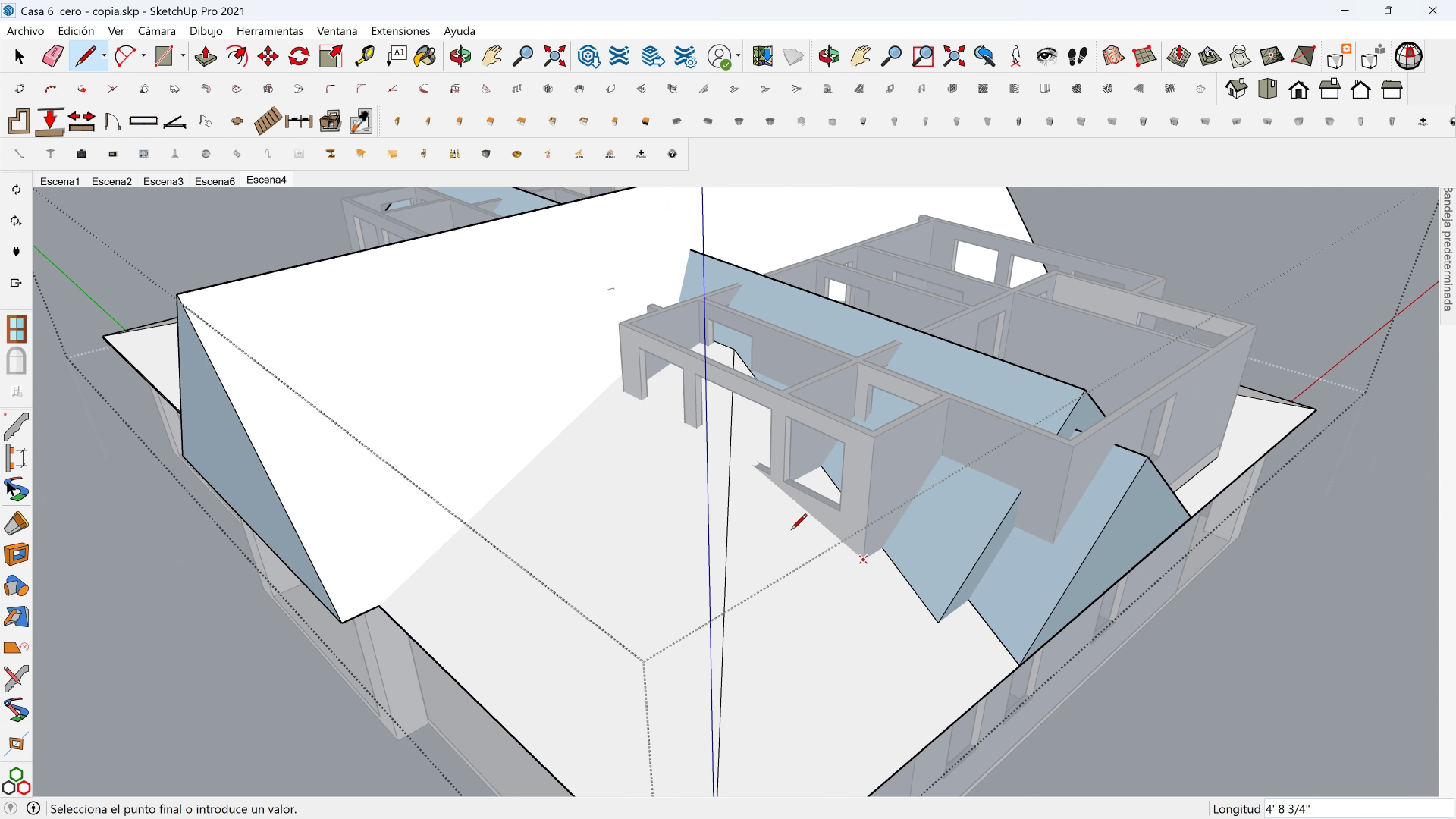 
hold_key(key=ShiftLeft, duration=0.66)
 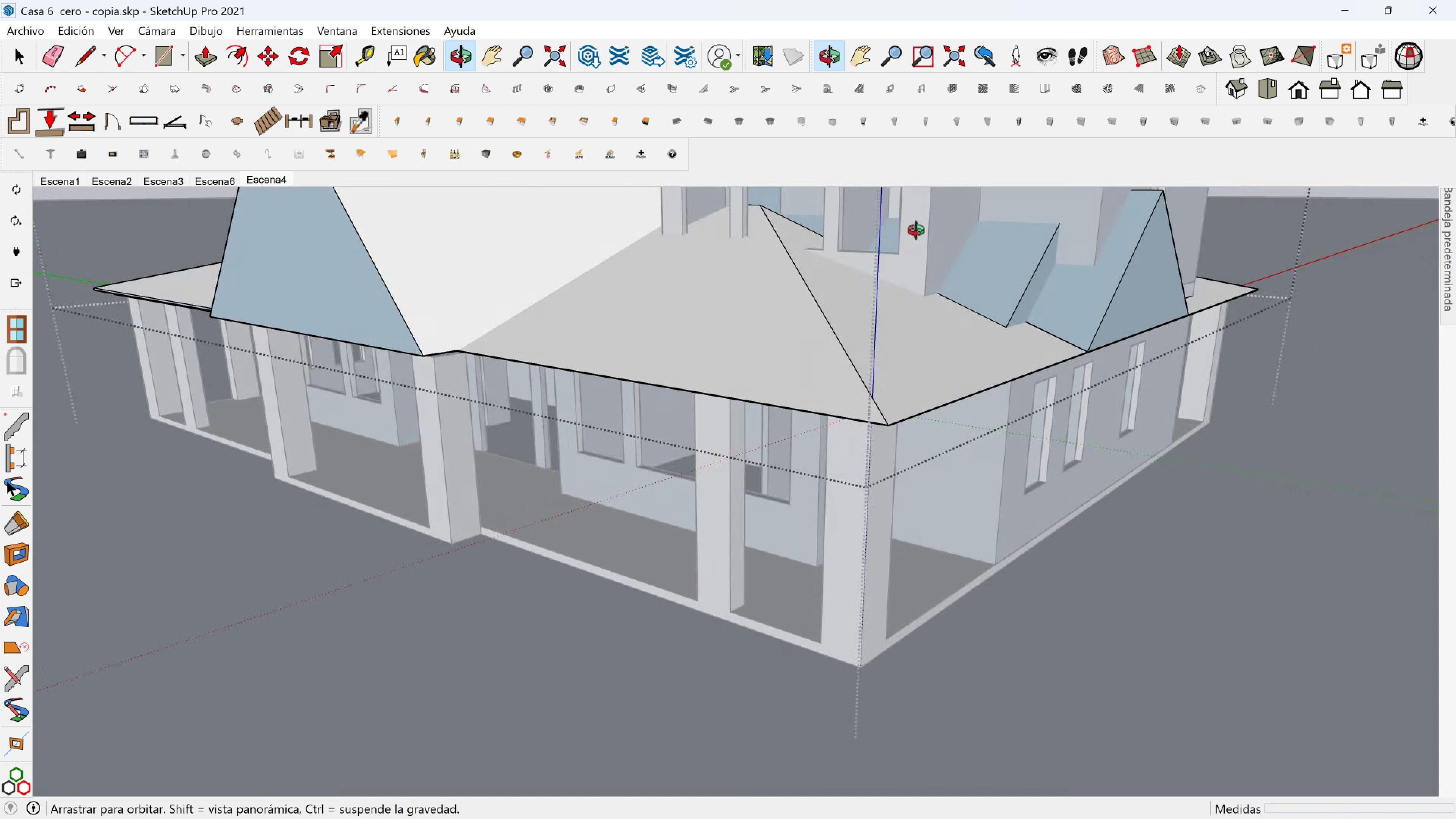 
hold_key(key=ShiftLeft, duration=0.33)
 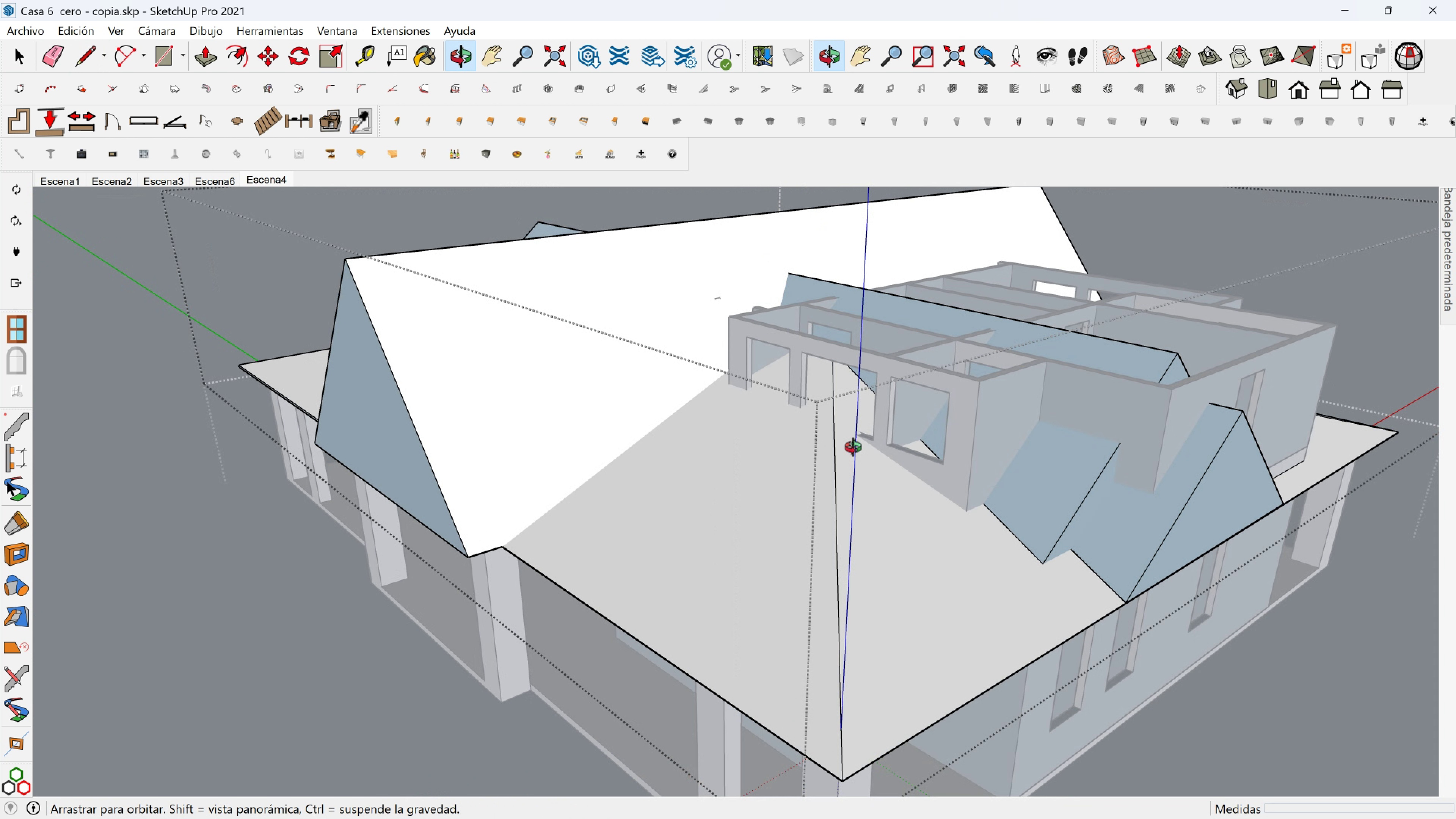 
wait(6.96)
 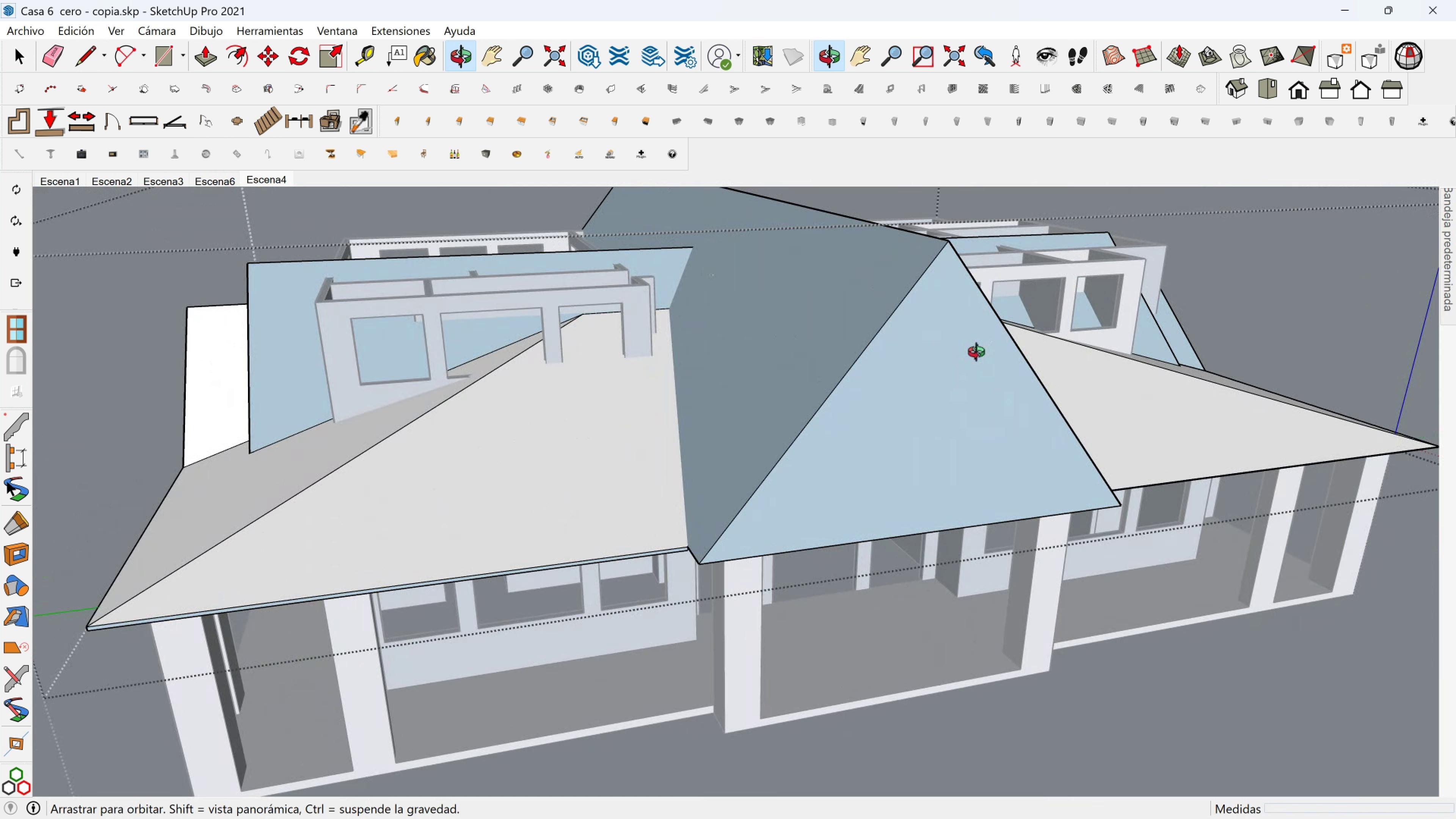 
scroll: coordinate [918, 466], scroll_direction: up, amount: 7.0
 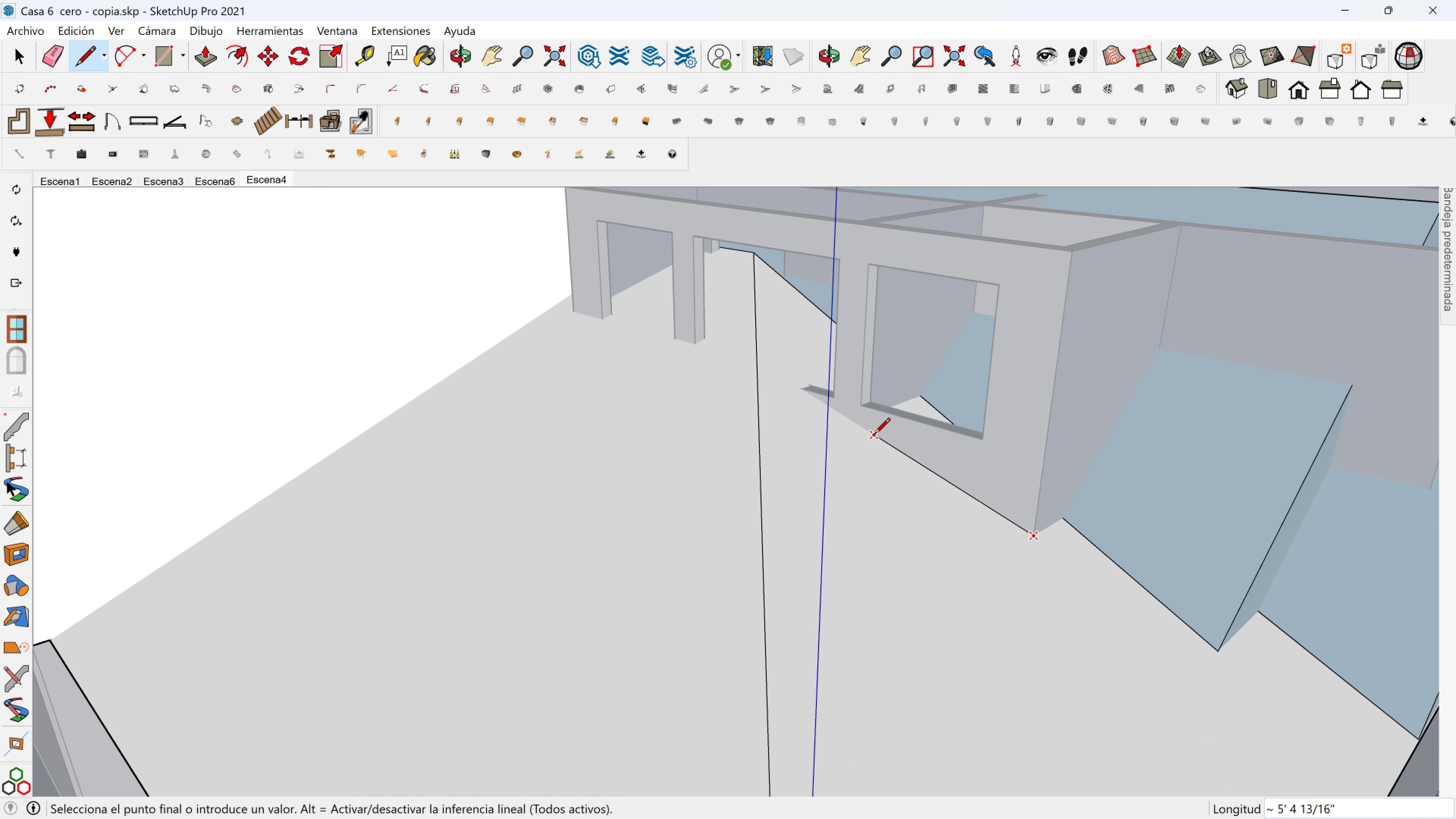 
hold_key(key=ShiftLeft, duration=1.53)
 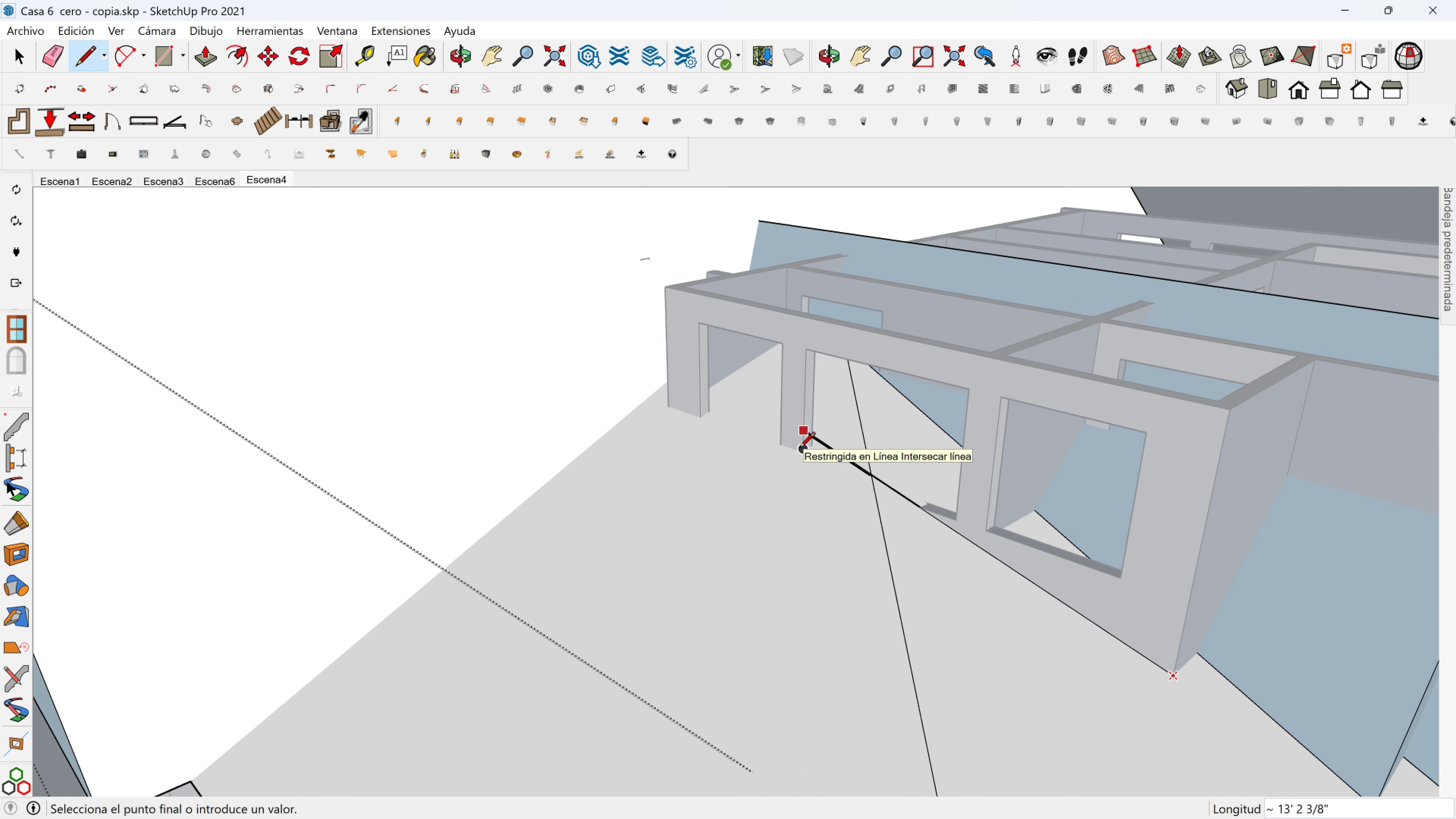 
hold_key(key=ShiftLeft, duration=1.53)
 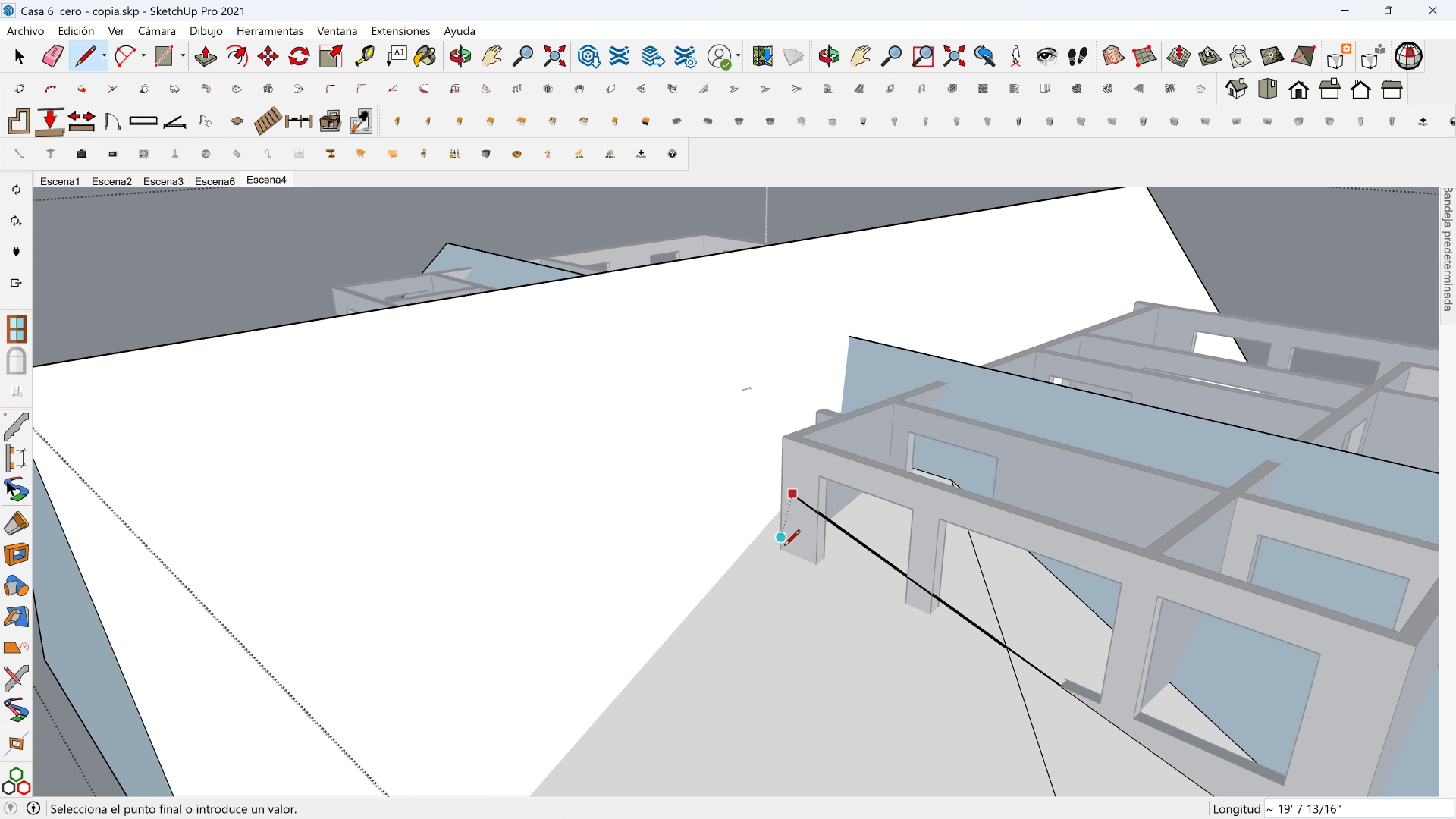 
hold_key(key=ShiftLeft, duration=1.5)
 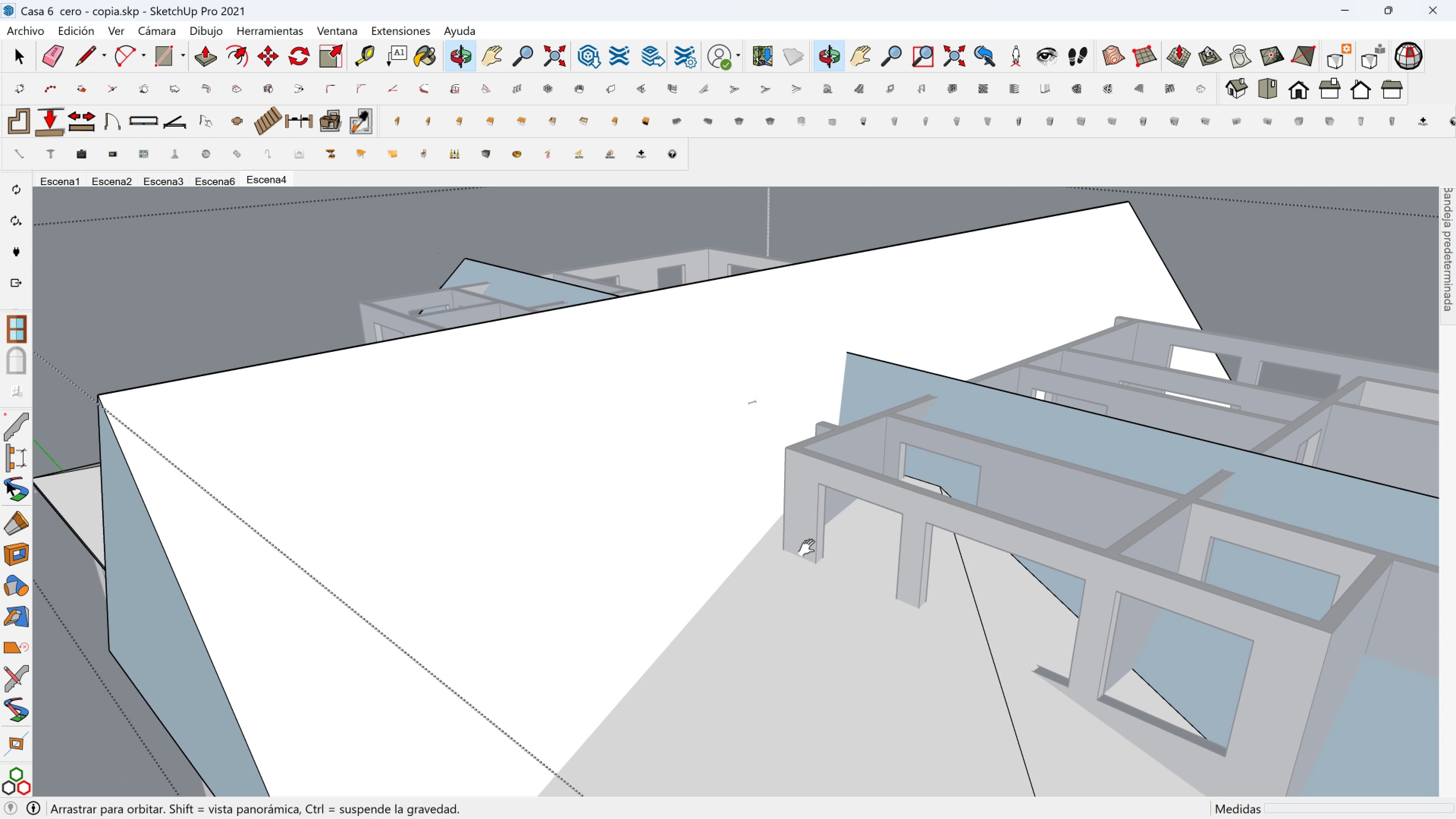 
hold_key(key=ShiftLeft, duration=1.53)
scroll: coordinate [804, 558], scroll_direction: down, amount: 1.0
 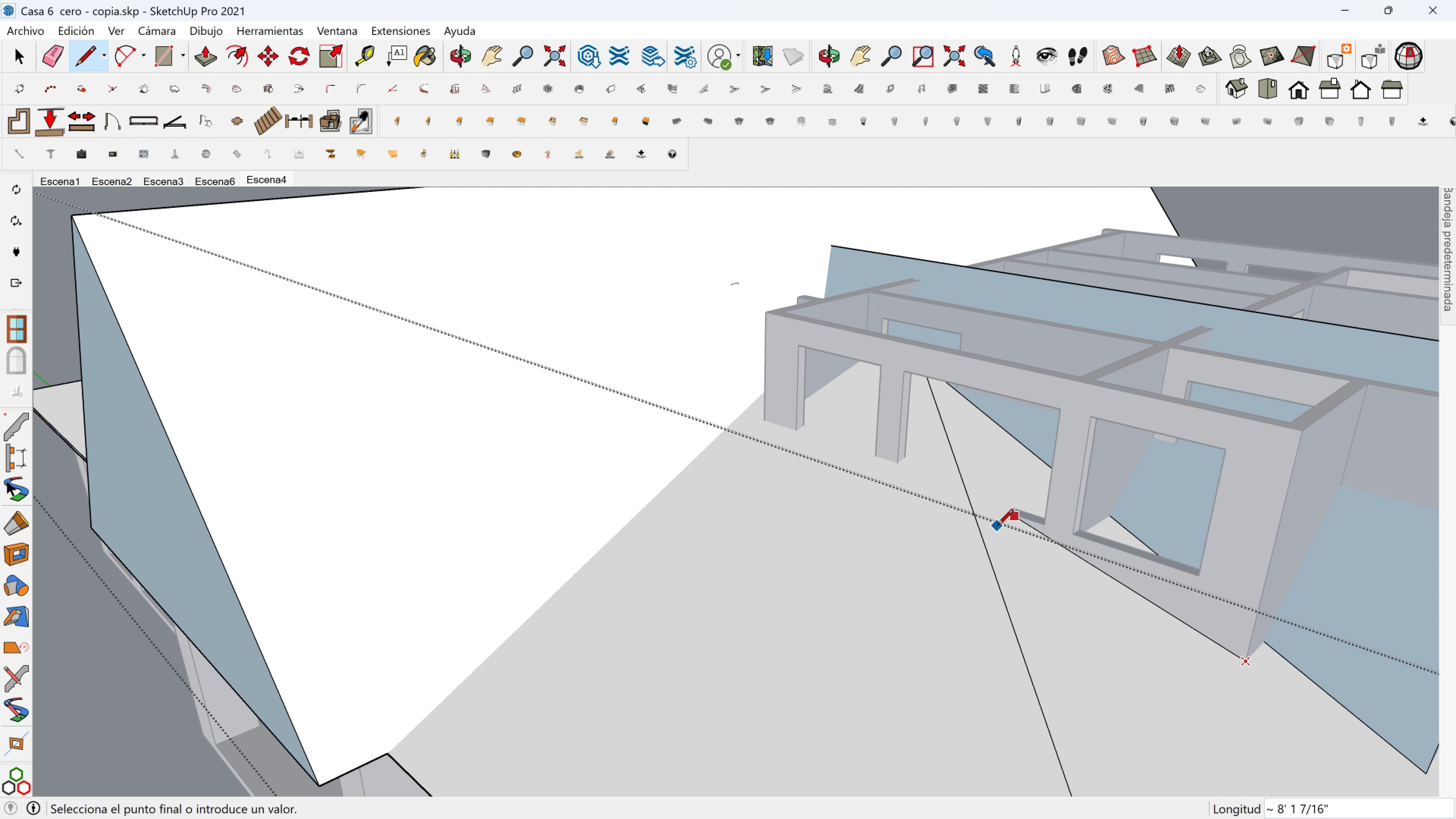 
hold_key(key=ShiftLeft, duration=0.67)
left_click([979, 526])
 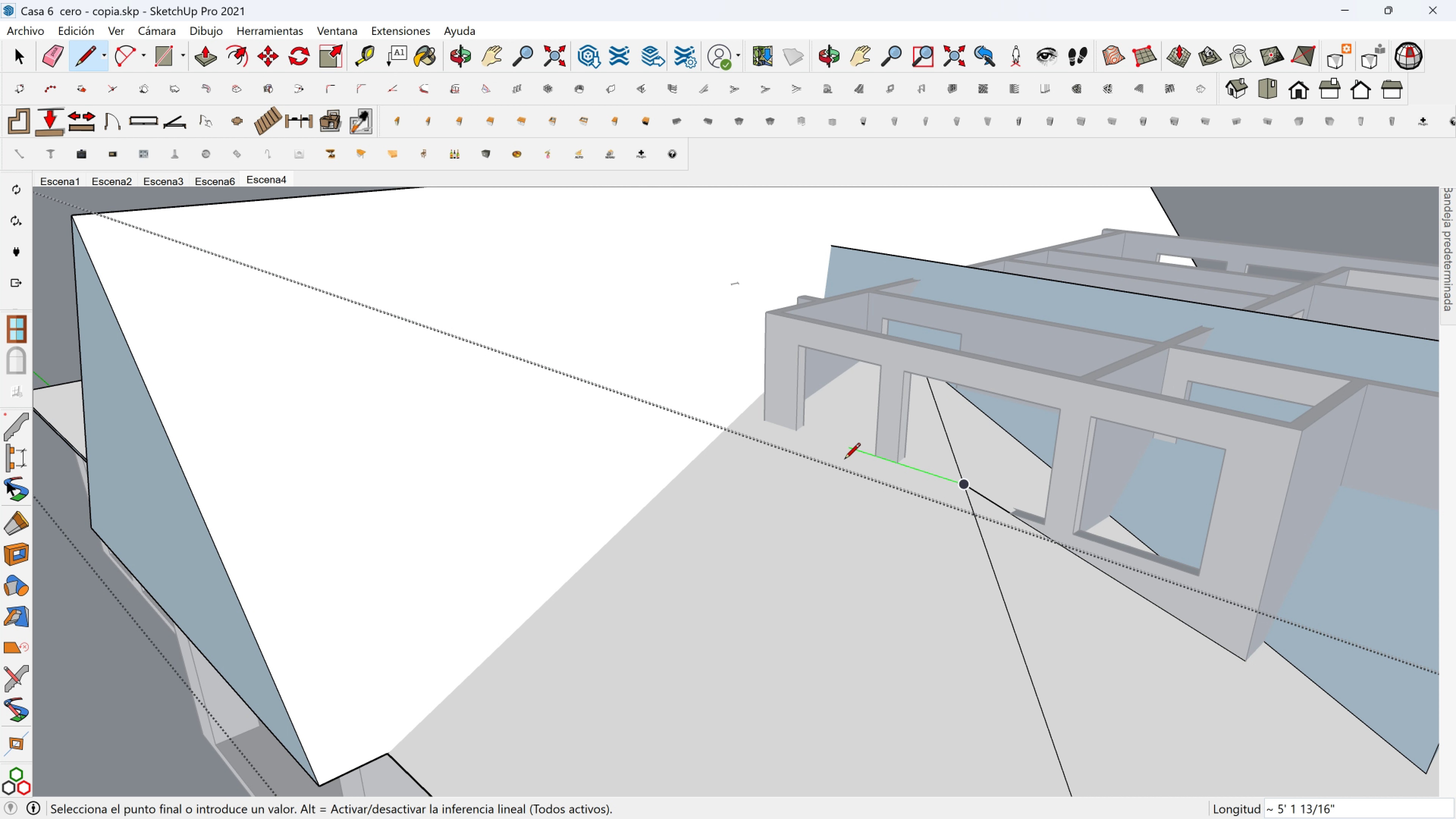 
hold_key(key=ShiftLeft, duration=1.5)
 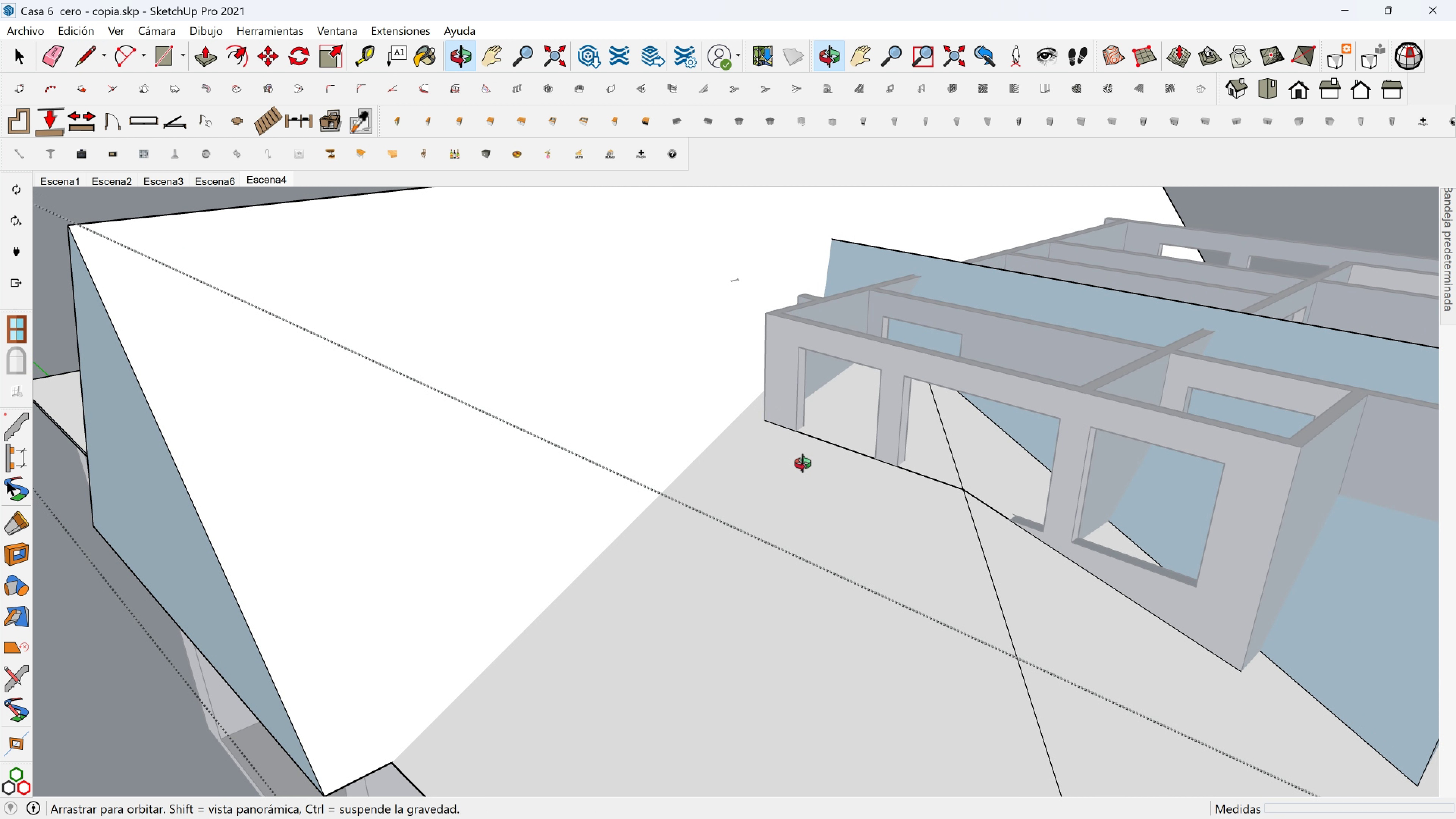 
hold_key(key=ShiftLeft, duration=0.4)
left_click([762, 422])
 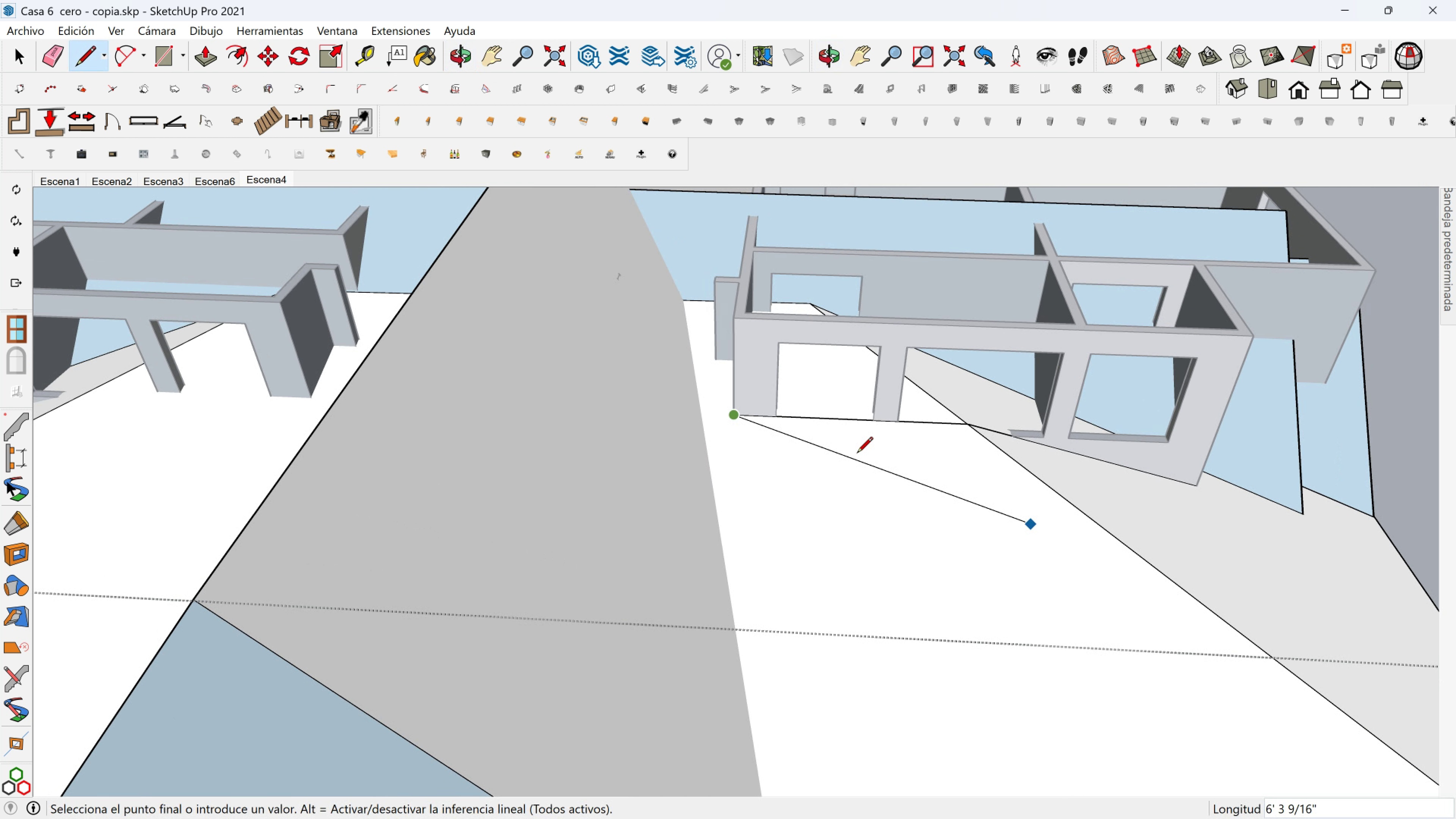 
hold_key(key=ShiftLeft, duration=0.38)
 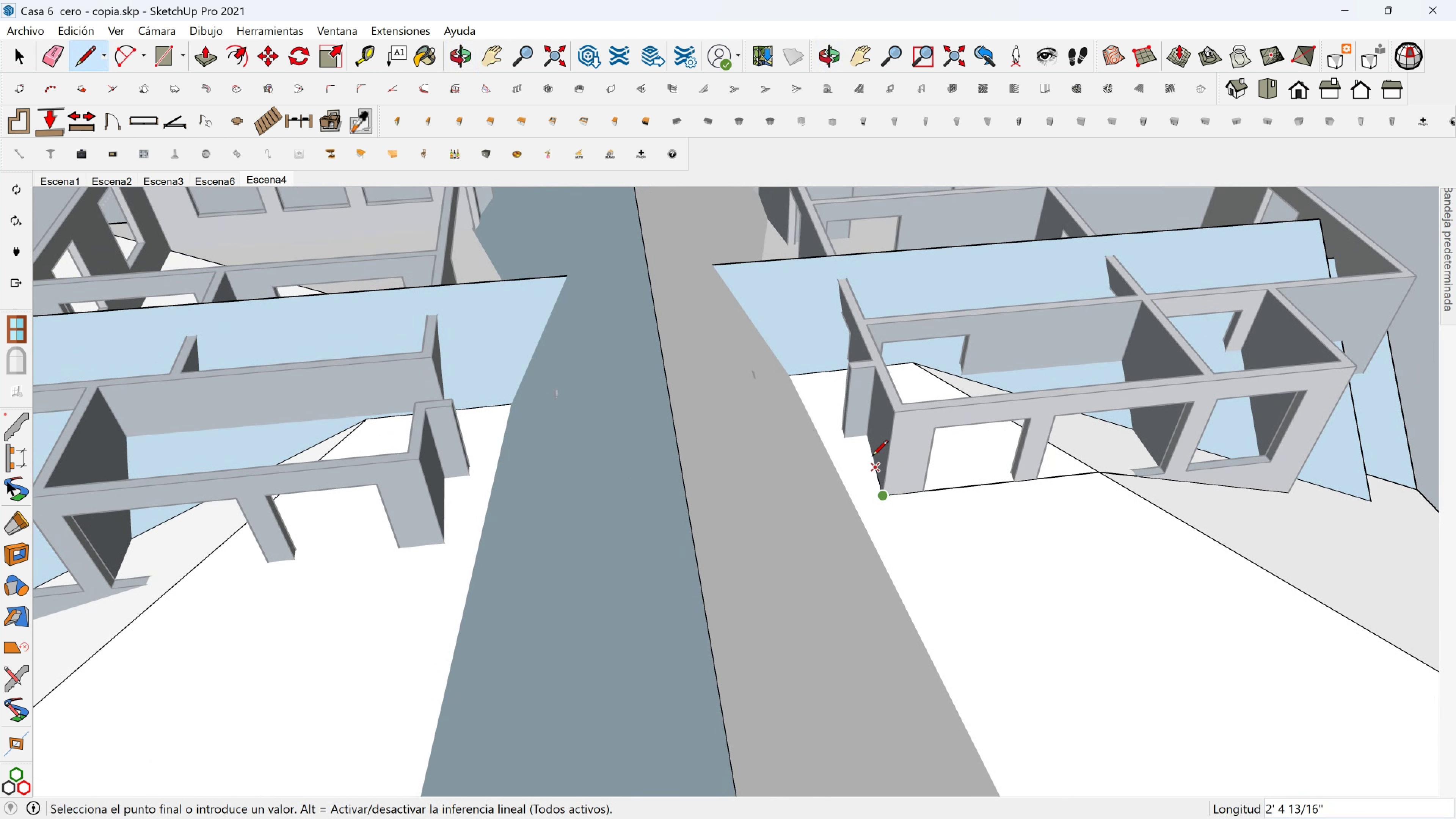 
scroll: coordinate [864, 457], scroll_direction: up, amount: 1.0
 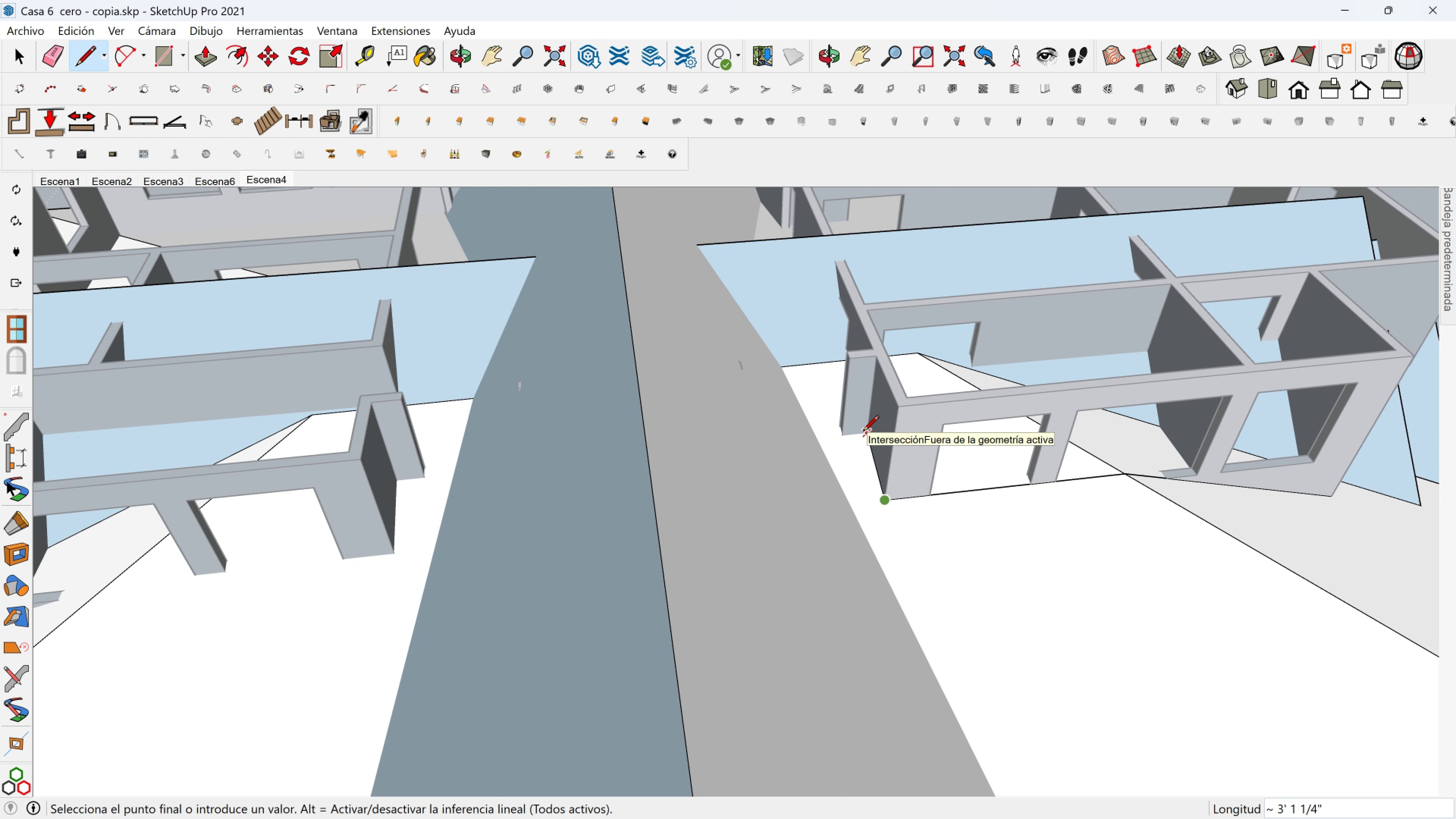 
left_click([863, 432])
 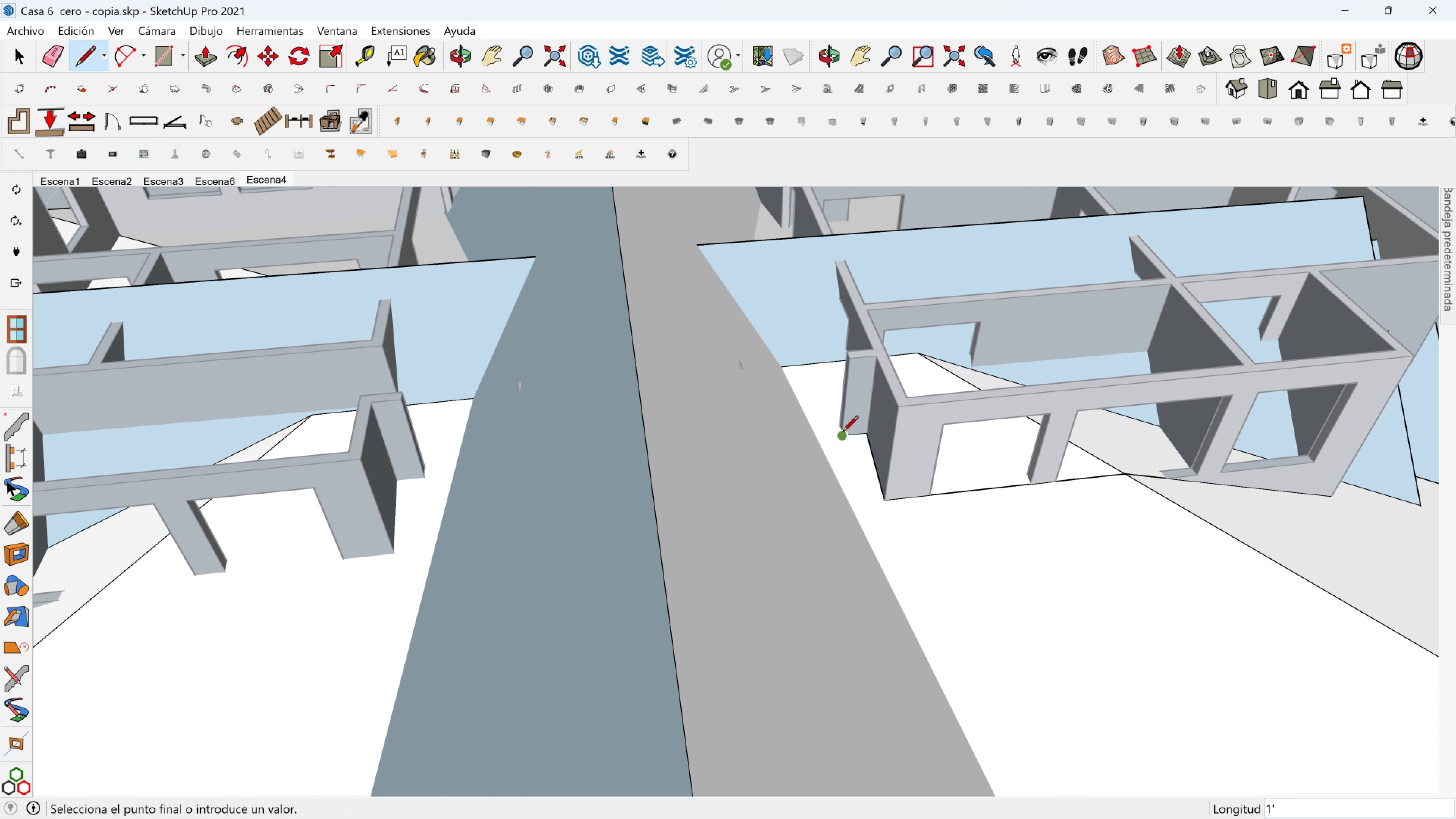 
left_click([843, 433])
 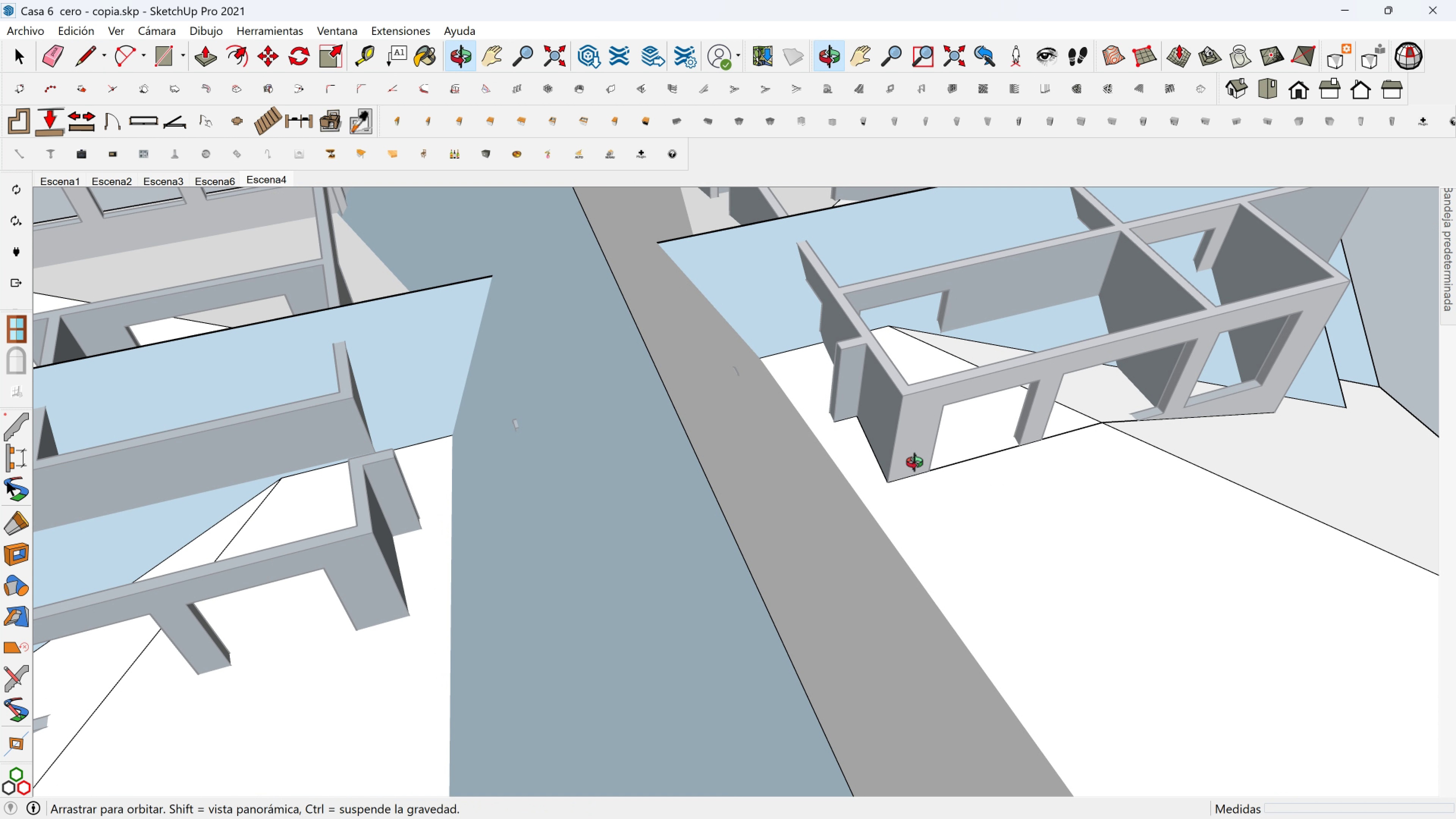 
scroll: coordinate [908, 462], scroll_direction: up, amount: 1.0
 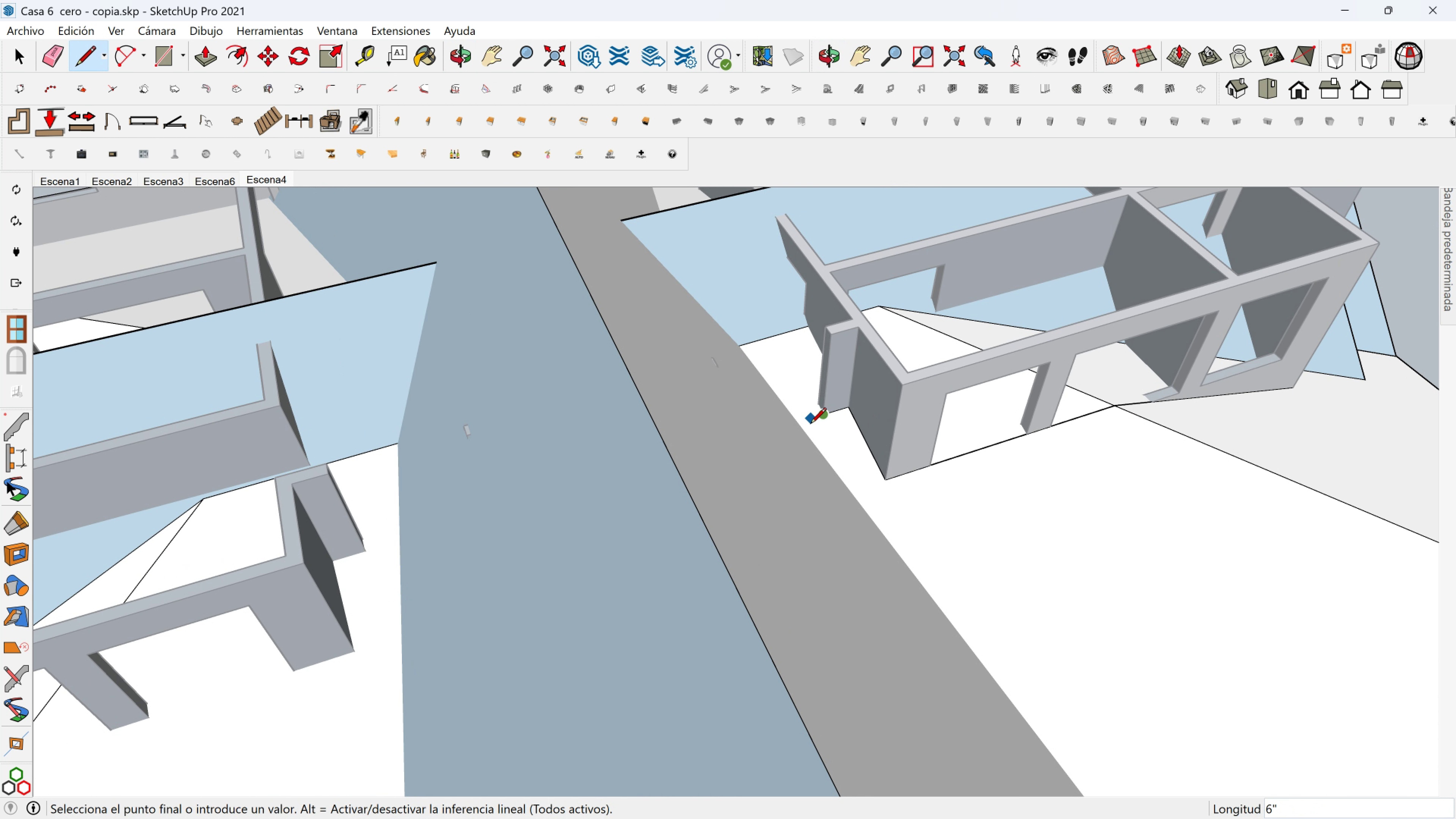 
hold_key(key=ShiftLeft, duration=0.7)
 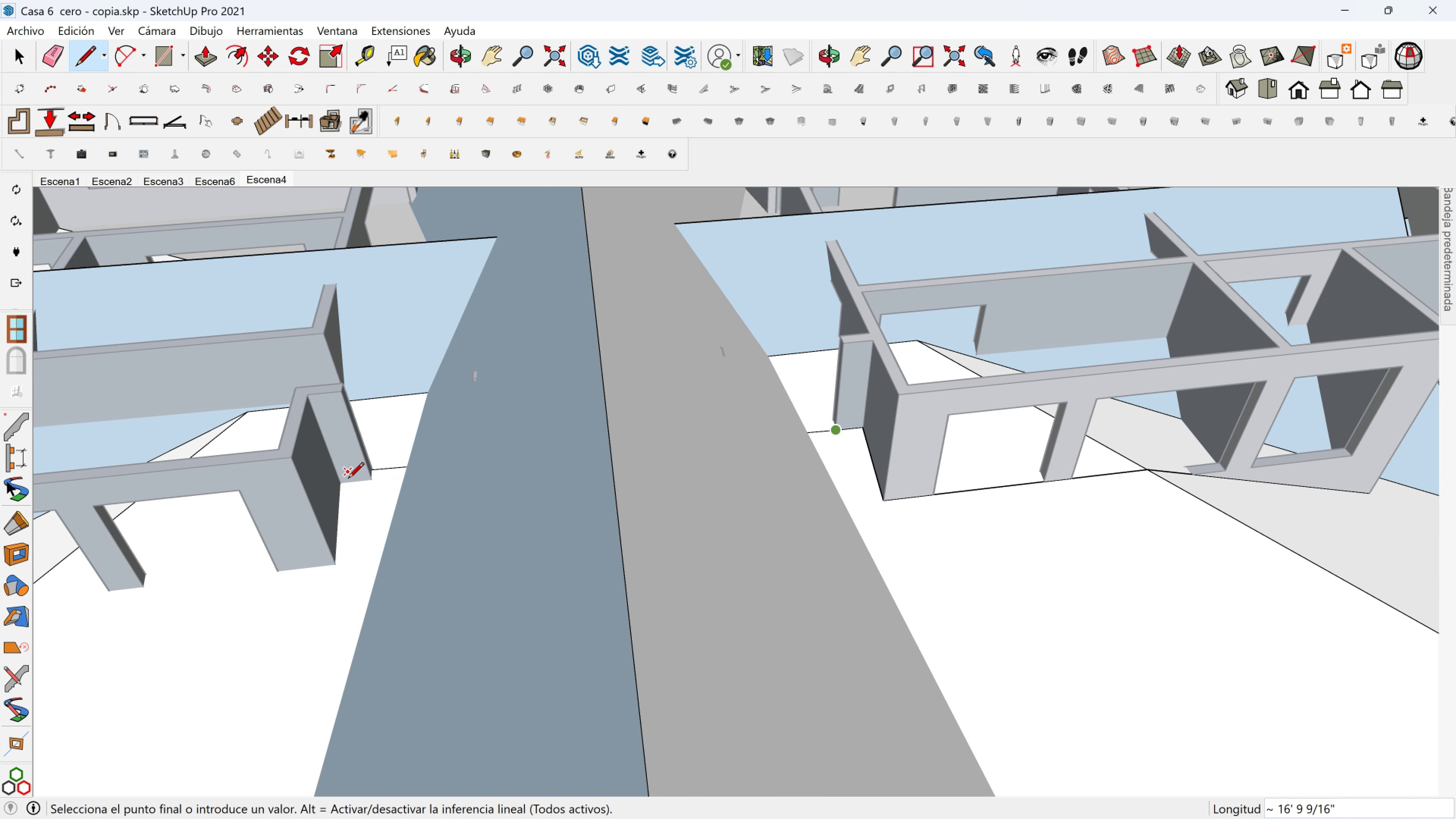 
left_click([347, 479])
 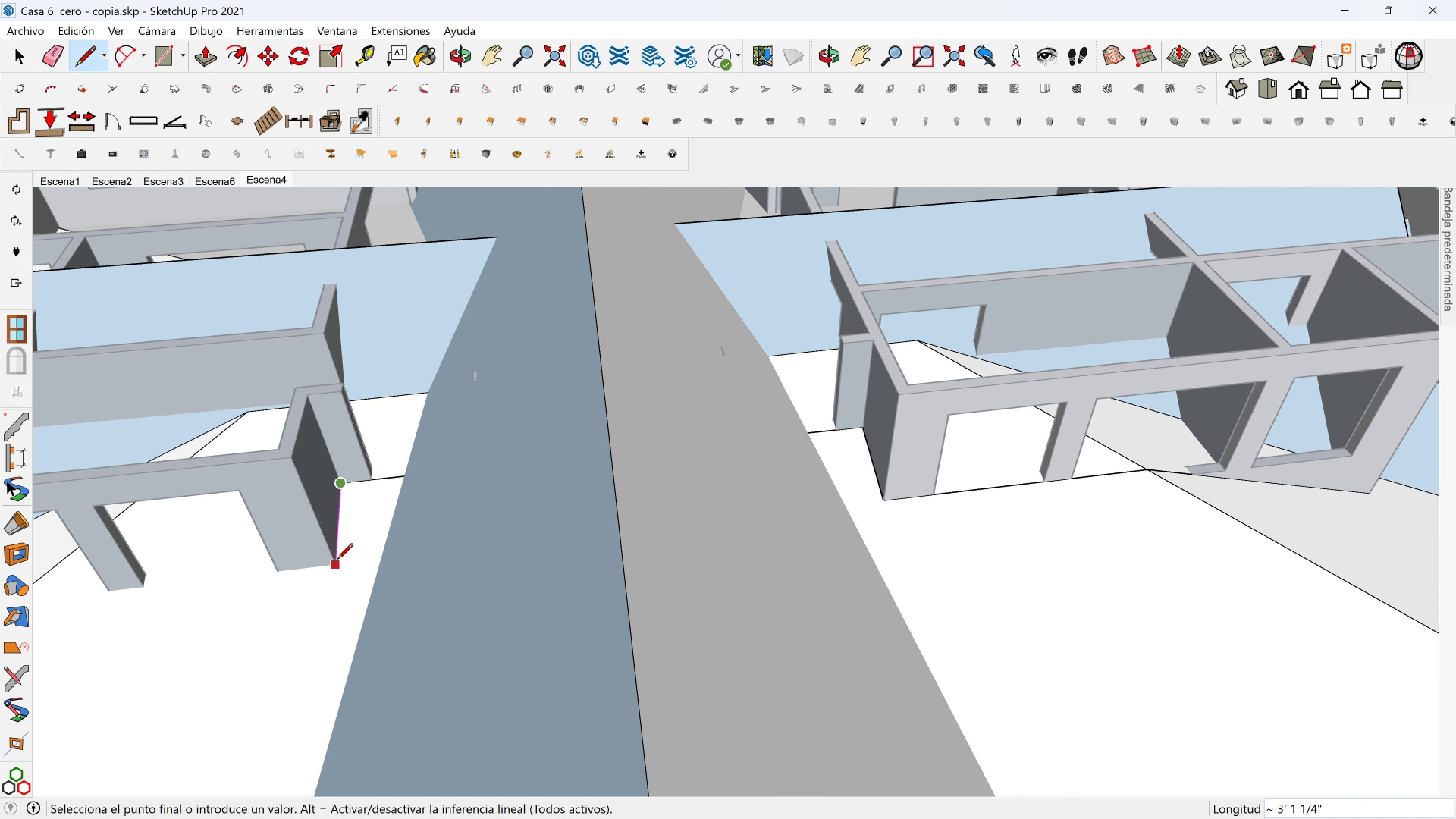 
left_click([337, 560])
 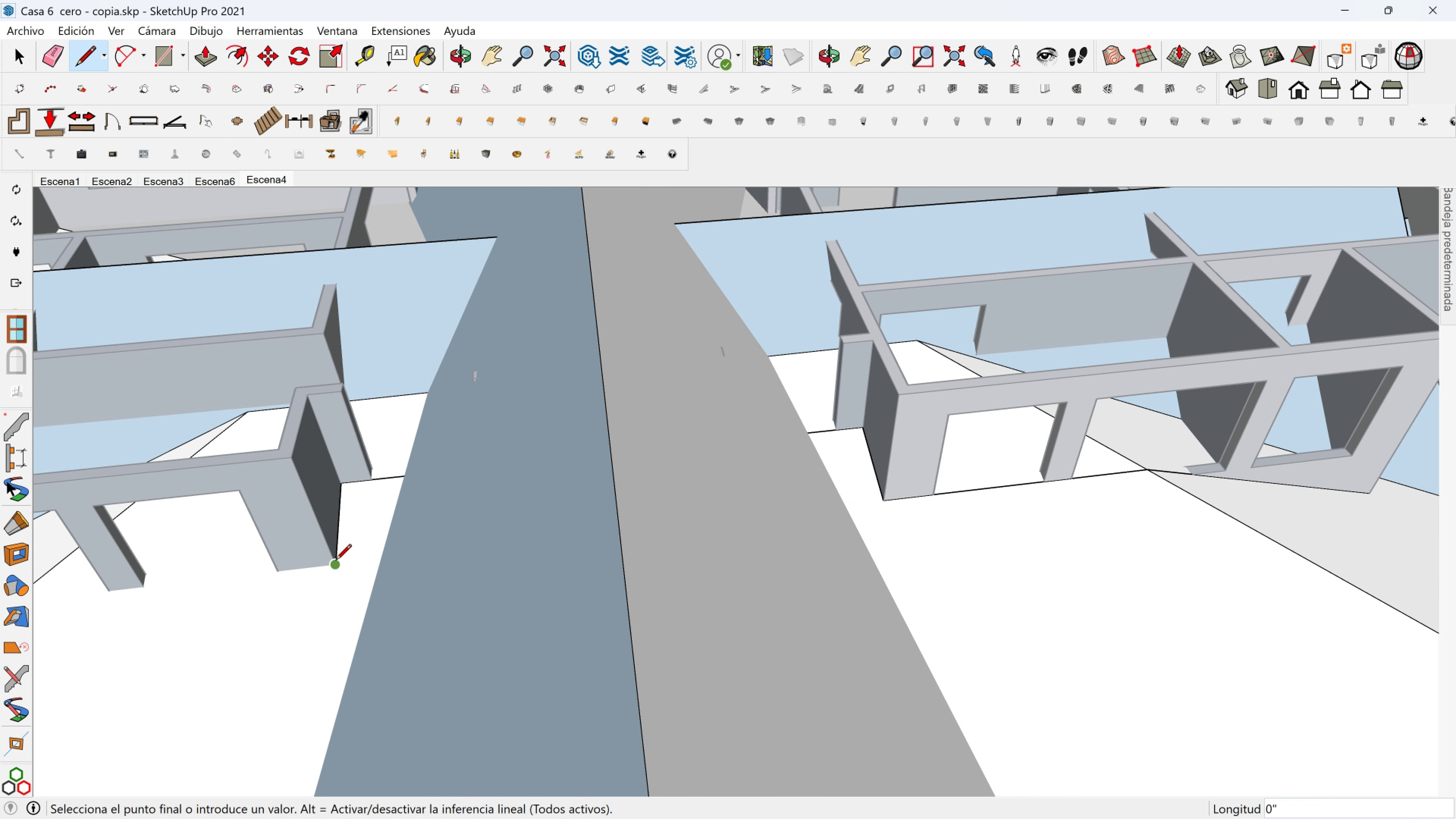 
hold_key(key=ShiftLeft, duration=0.54)
scroll: coordinate [333, 562], scroll_direction: down, amount: 1.0
 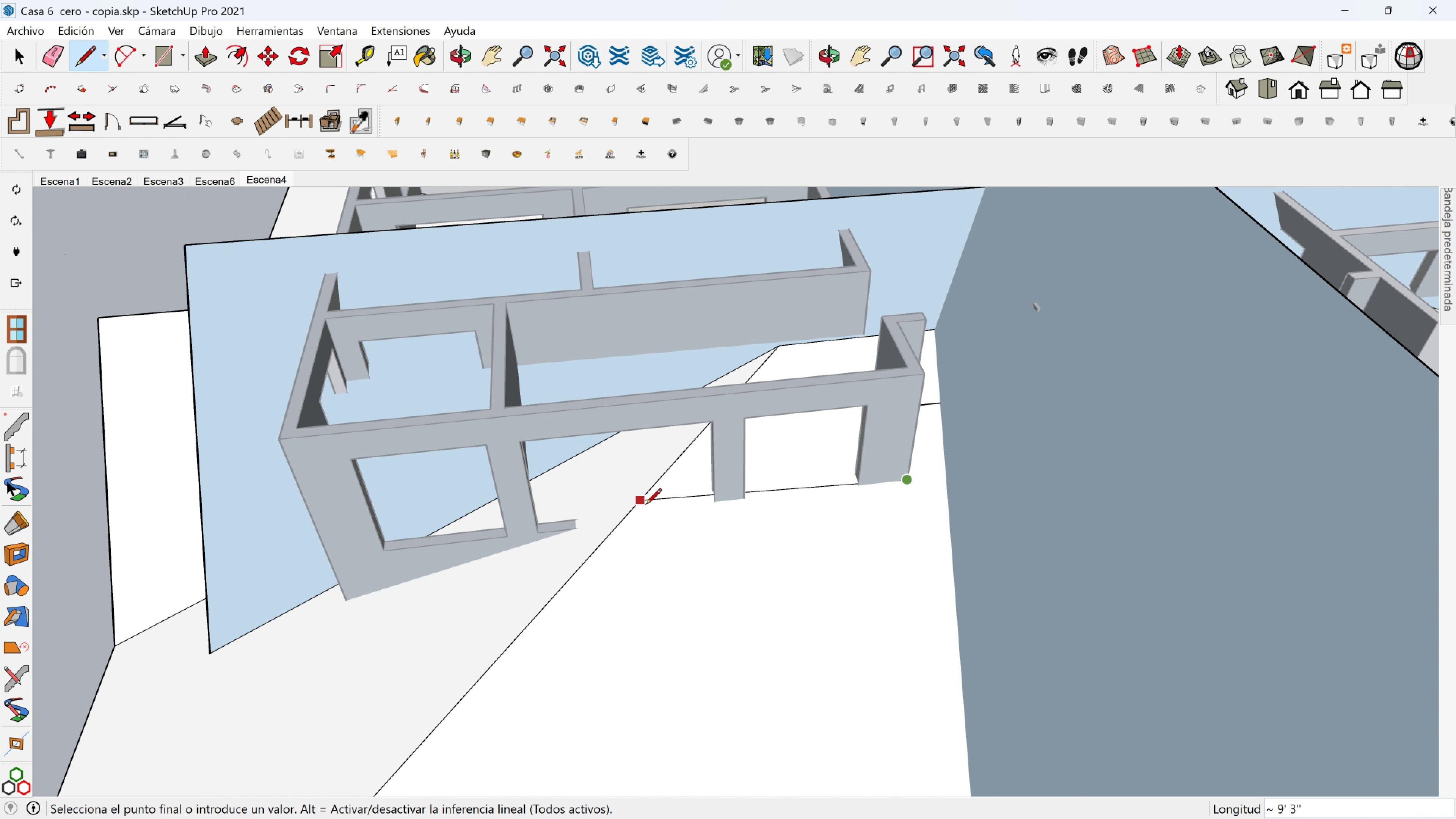 
hold_key(key=ShiftLeft, duration=1.18)
left_click([629, 515])
 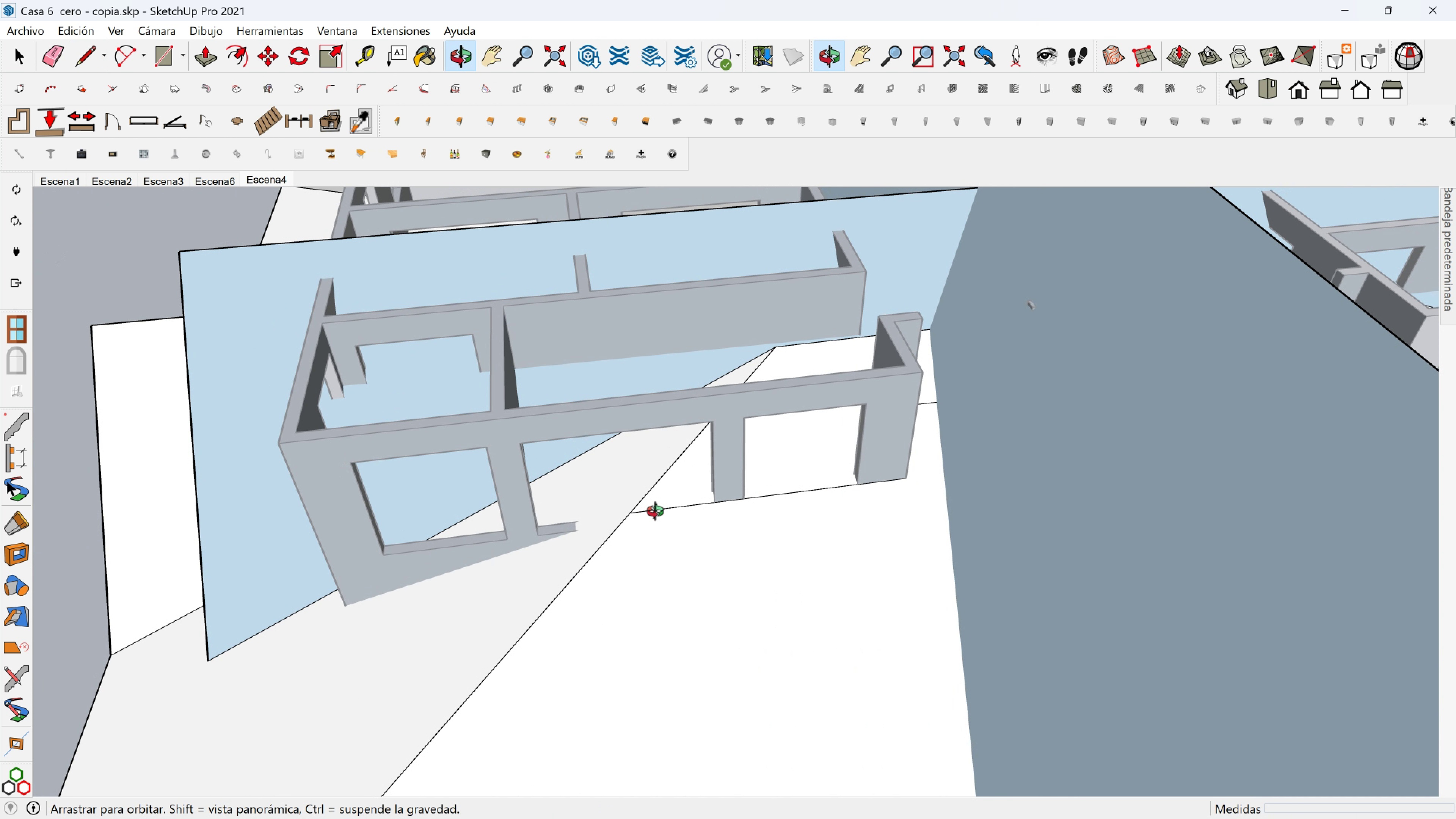 
hold_key(key=ShiftLeft, duration=0.41)
 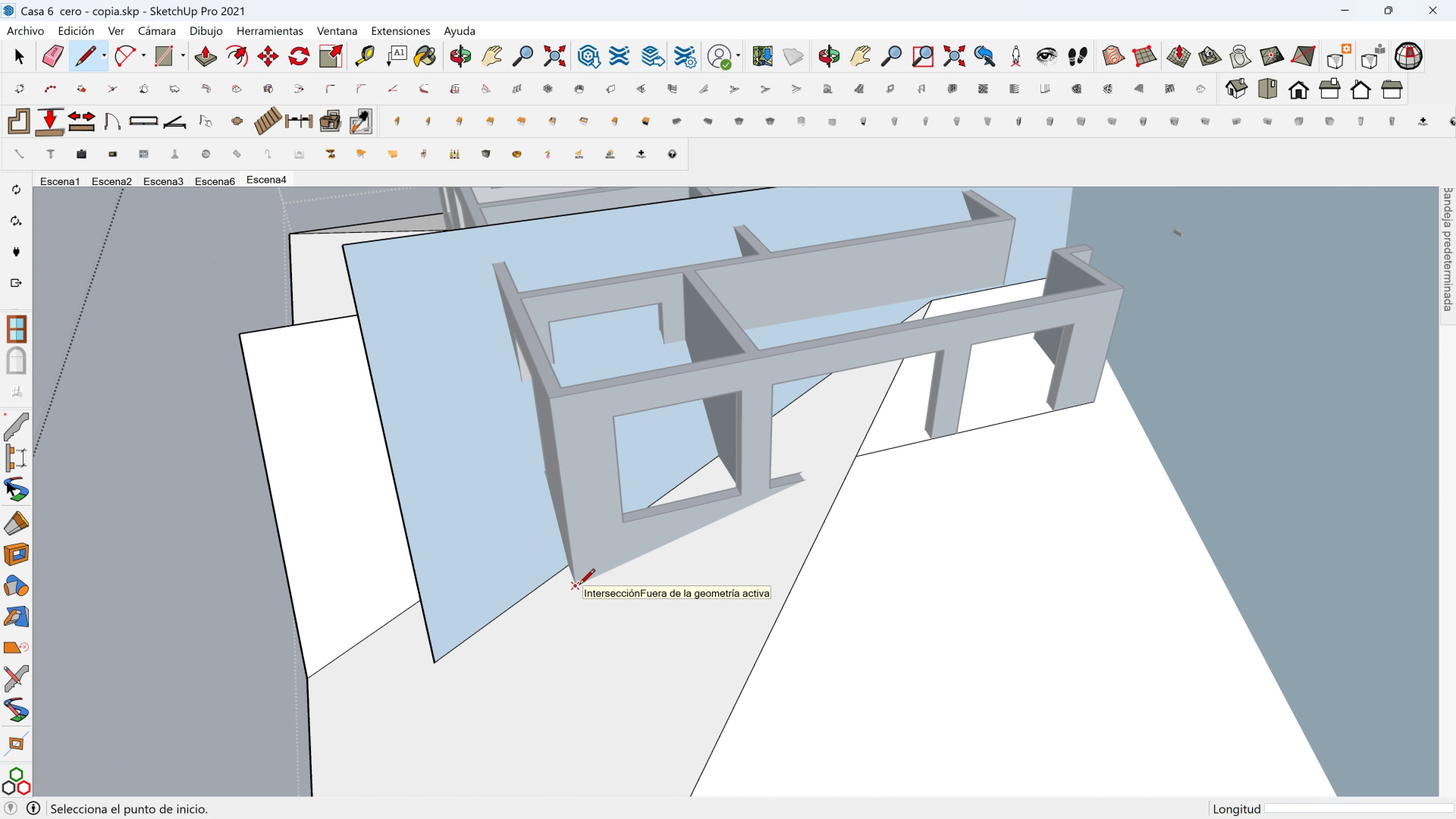 
left_click([579, 586])
 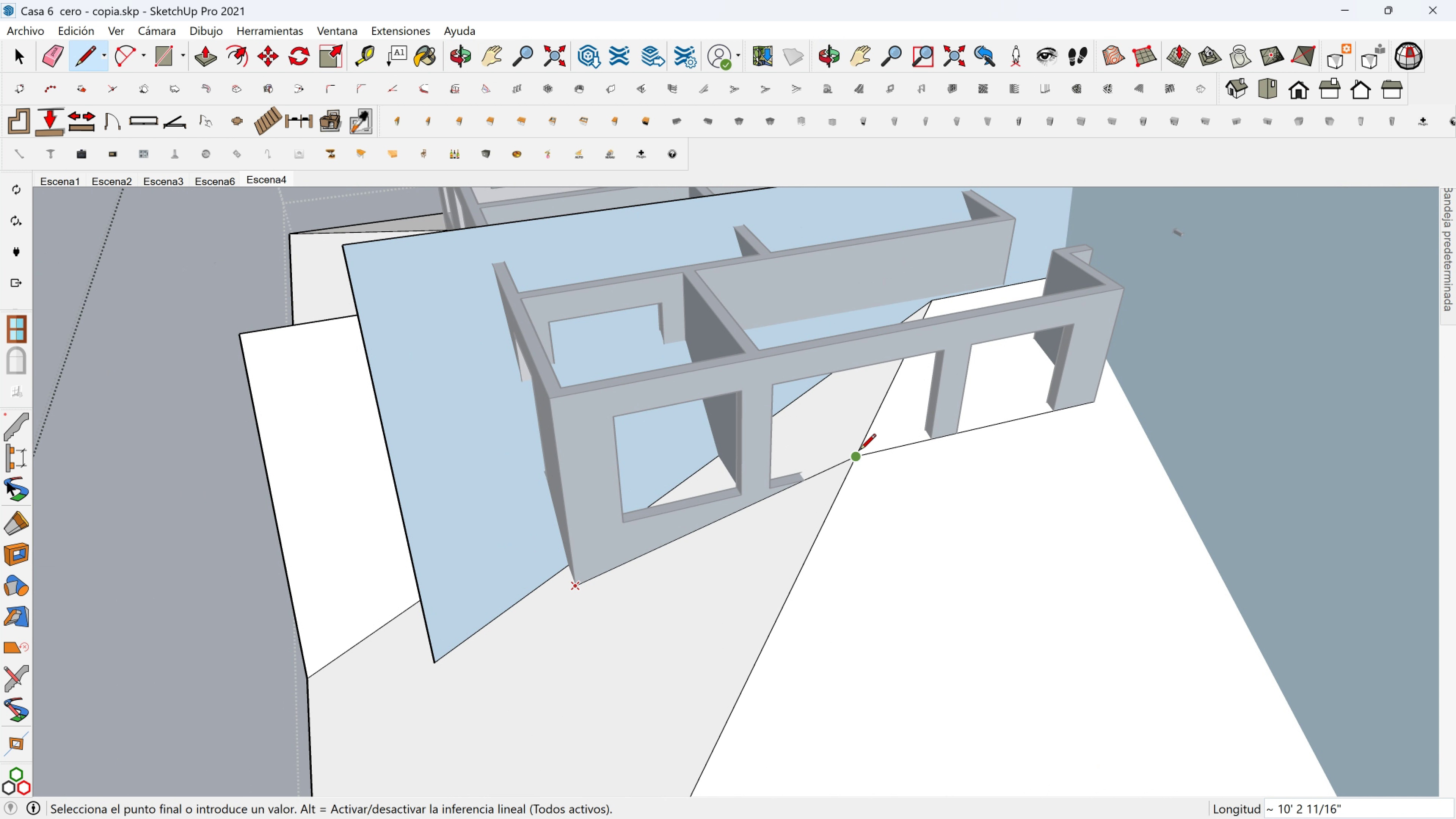 
left_click([860, 451])
 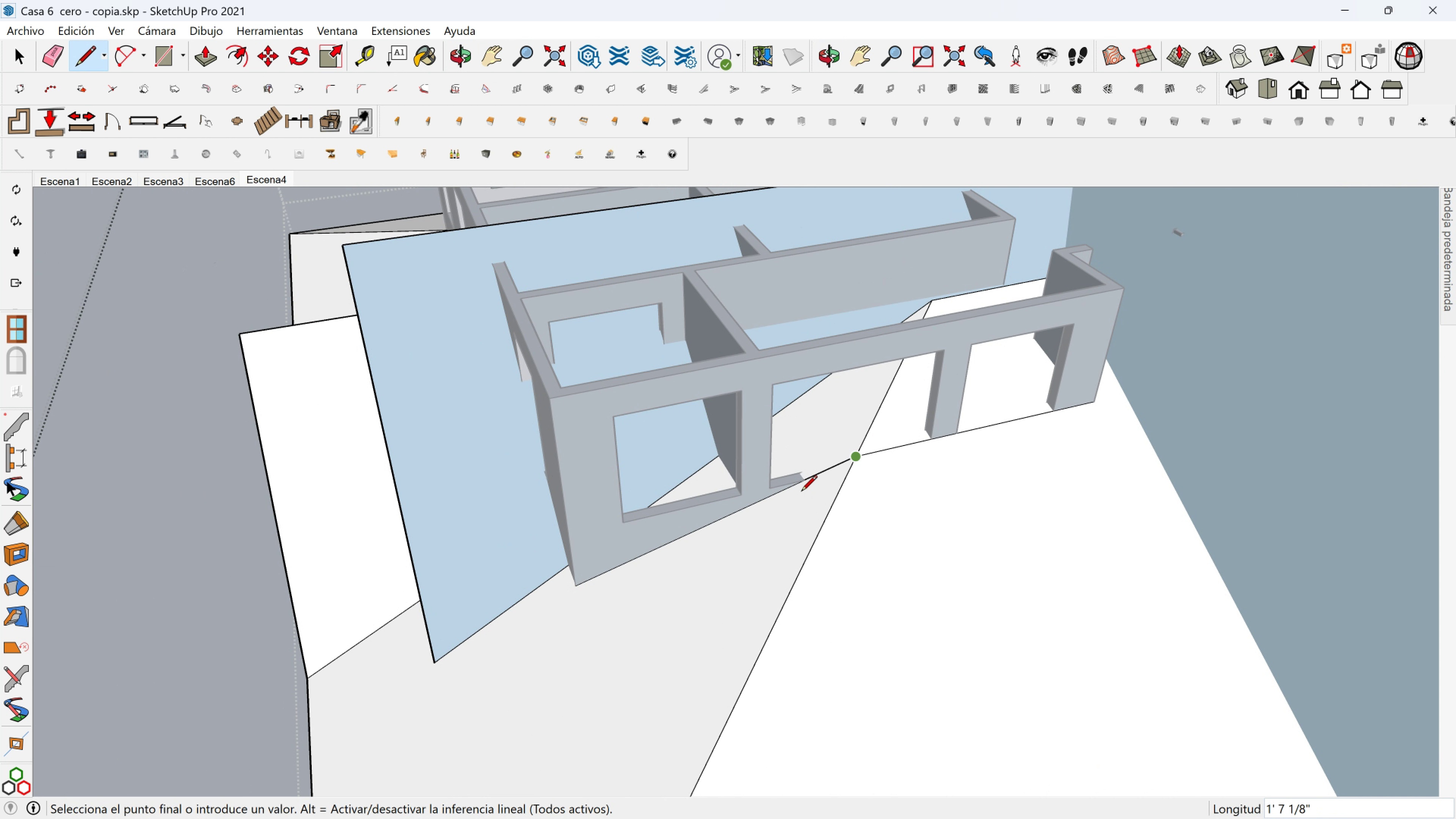 
hold_key(key=ShiftLeft, duration=0.4)
 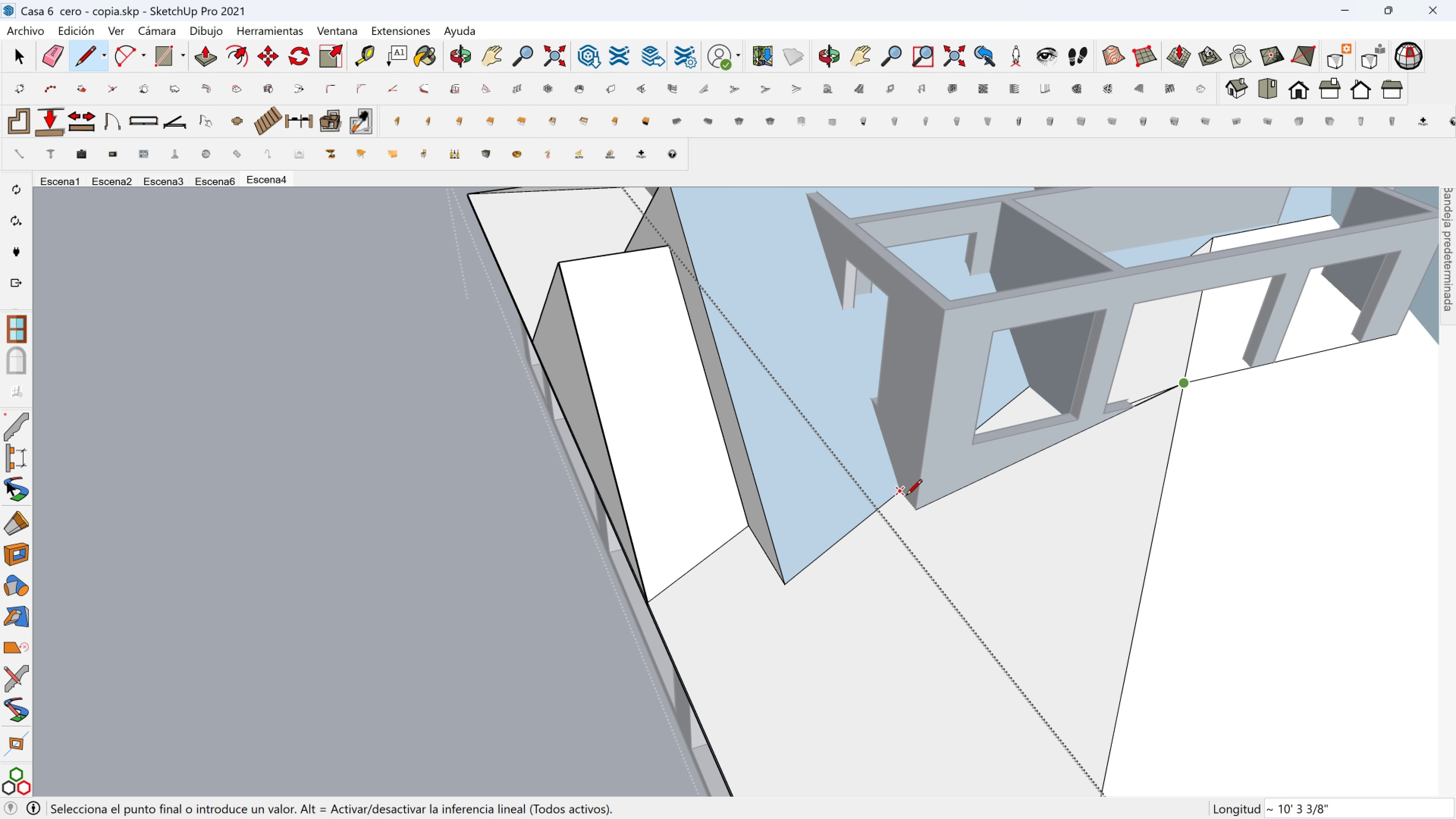 
scroll: coordinate [906, 496], scroll_direction: up, amount: 1.0
 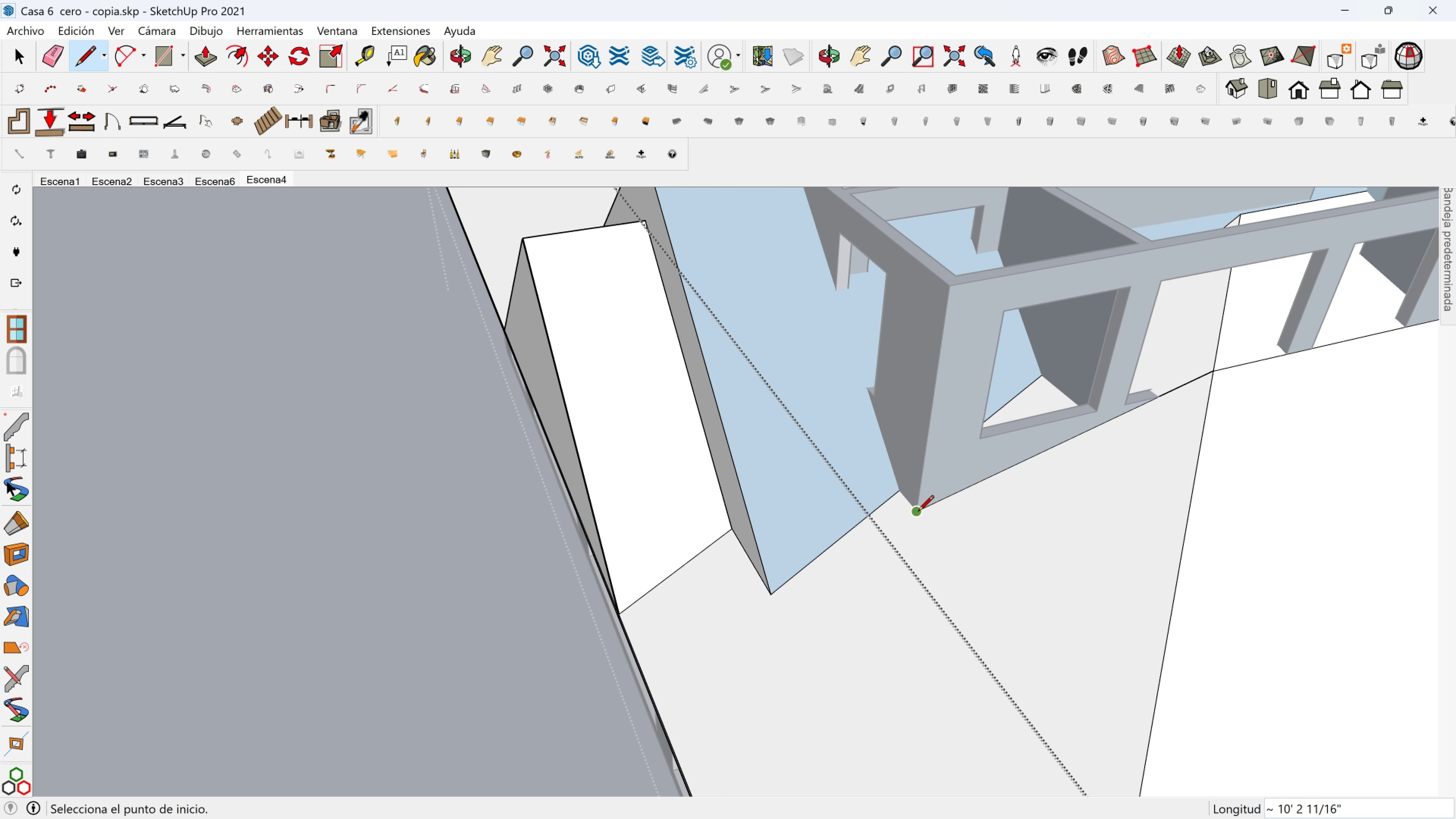 
double_click([915, 512])
 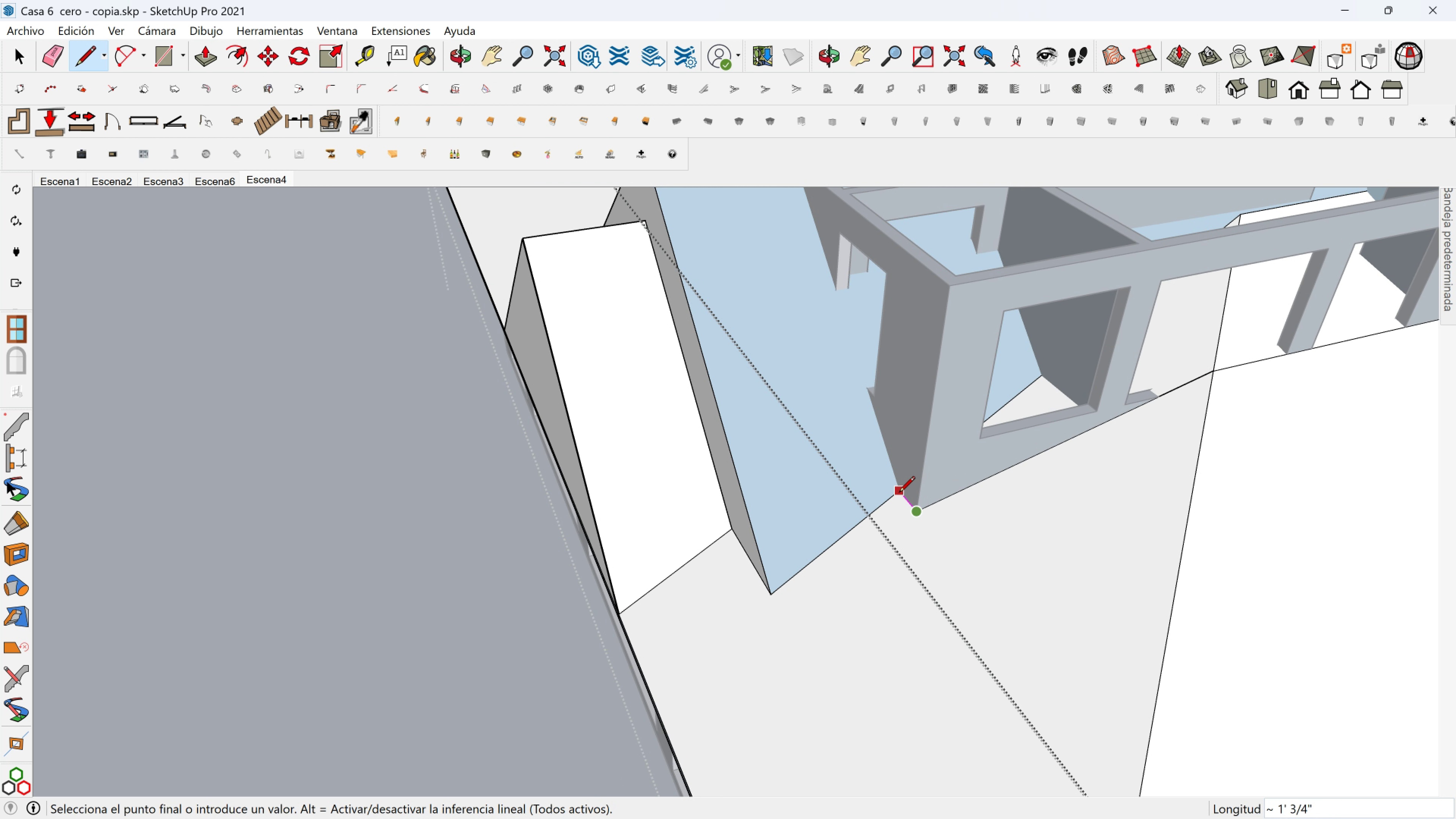 
scroll: coordinate [899, 493], scroll_direction: down, amount: 1.0
 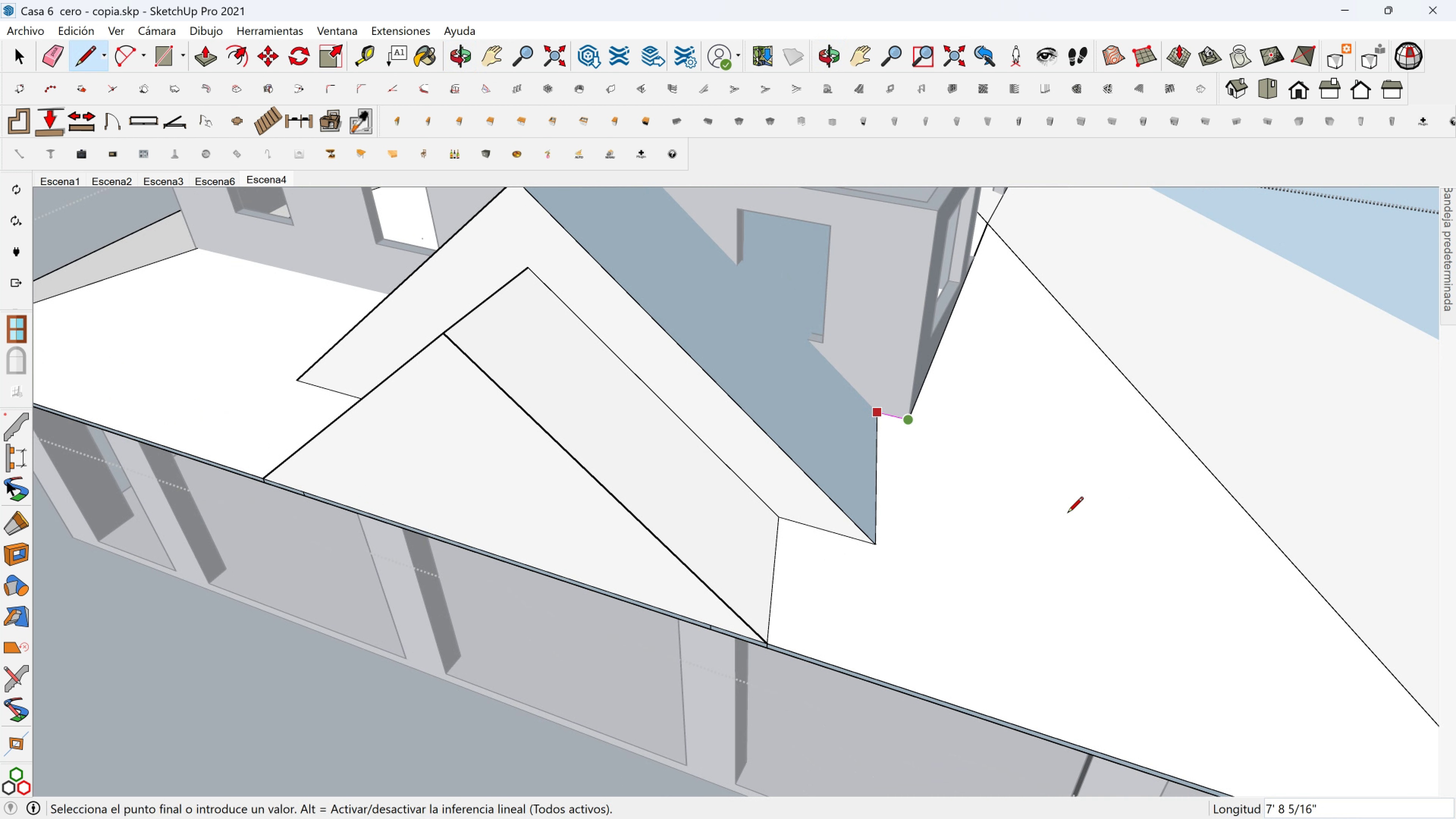 
hold_key(key=ShiftLeft, duration=3.53)
left_click([585, 460])
 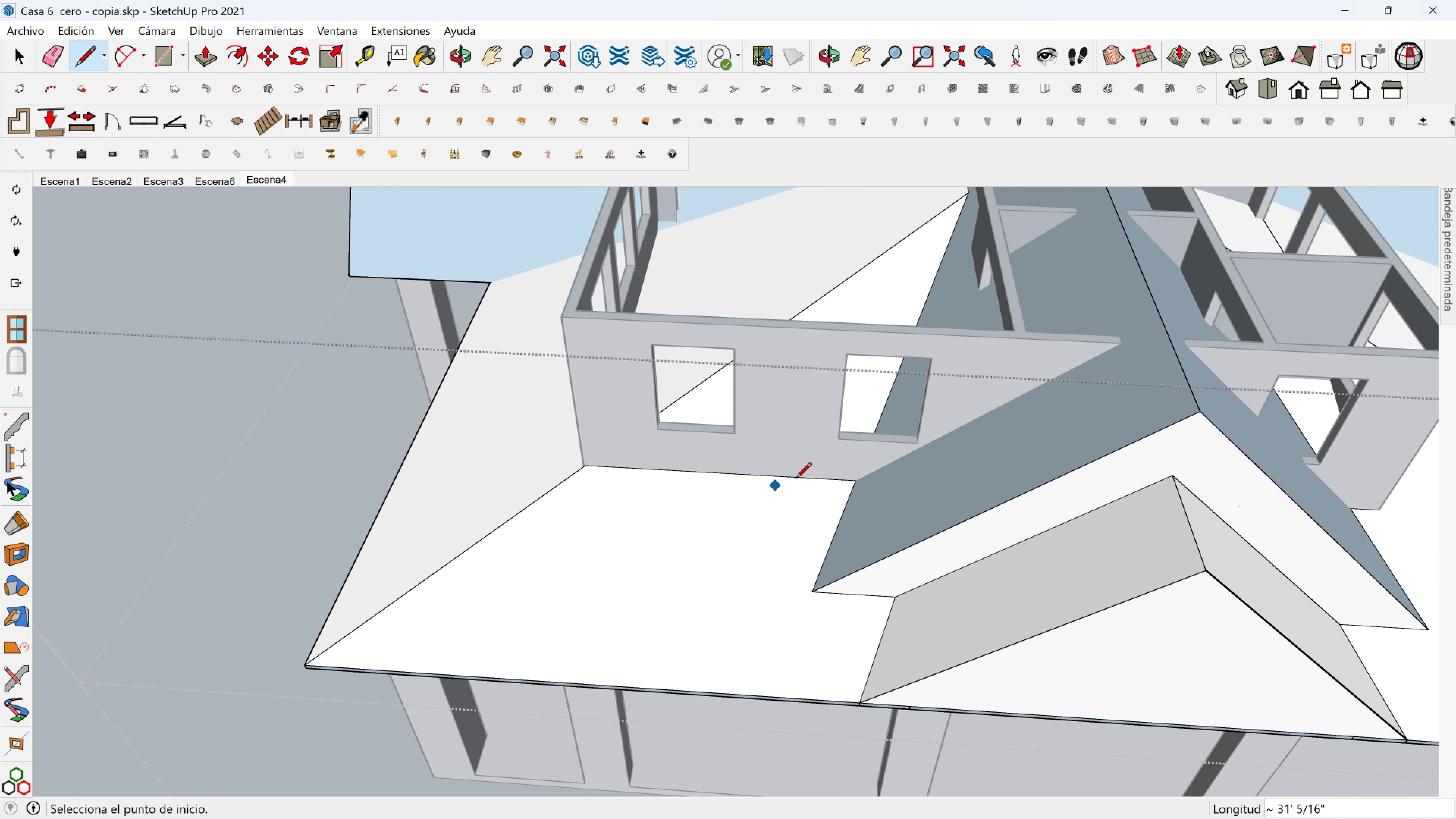 
scroll: coordinate [844, 446], scroll_direction: down, amount: 4.0
 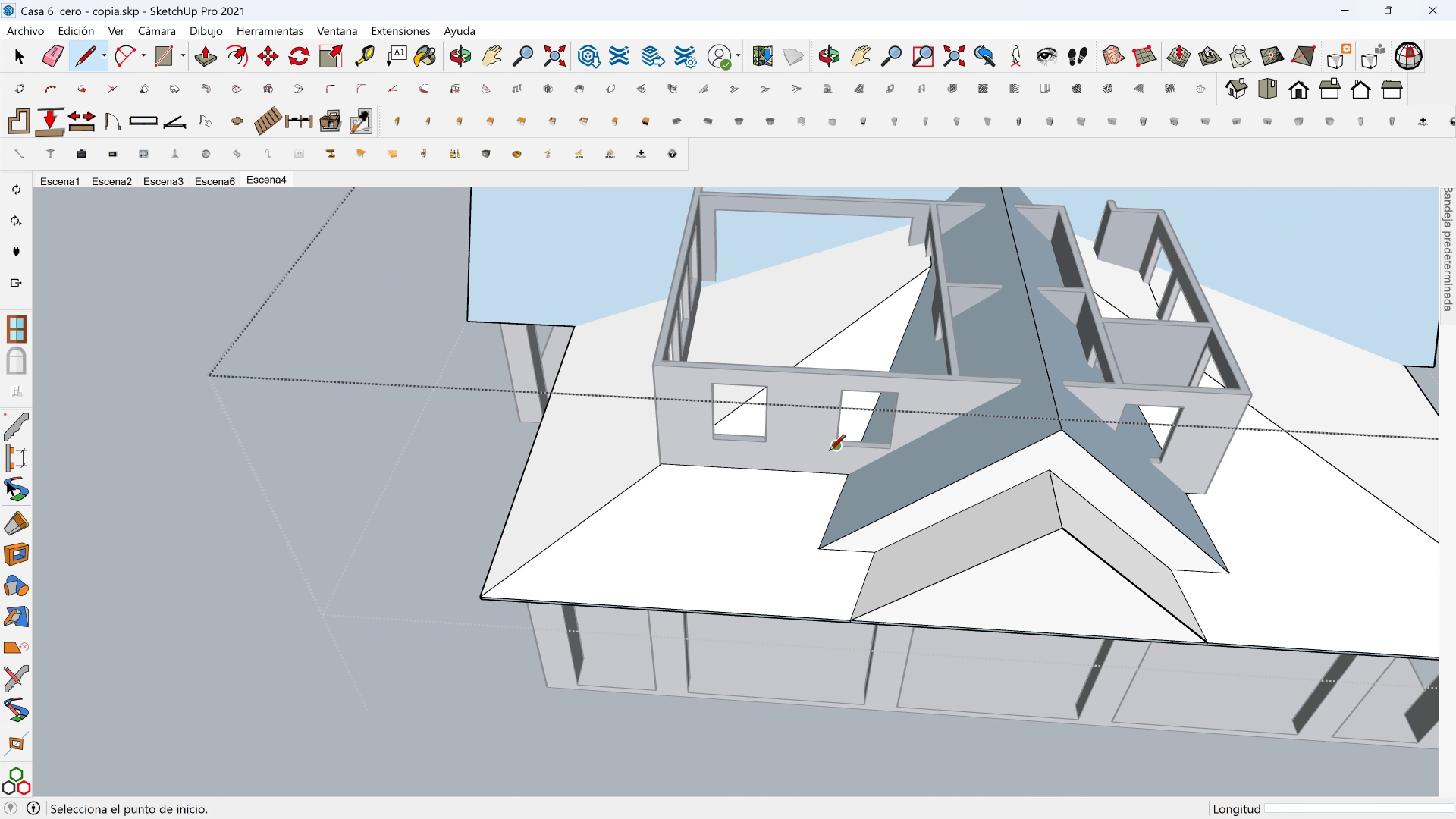 
hold_key(key=ShiftLeft, duration=0.47)
 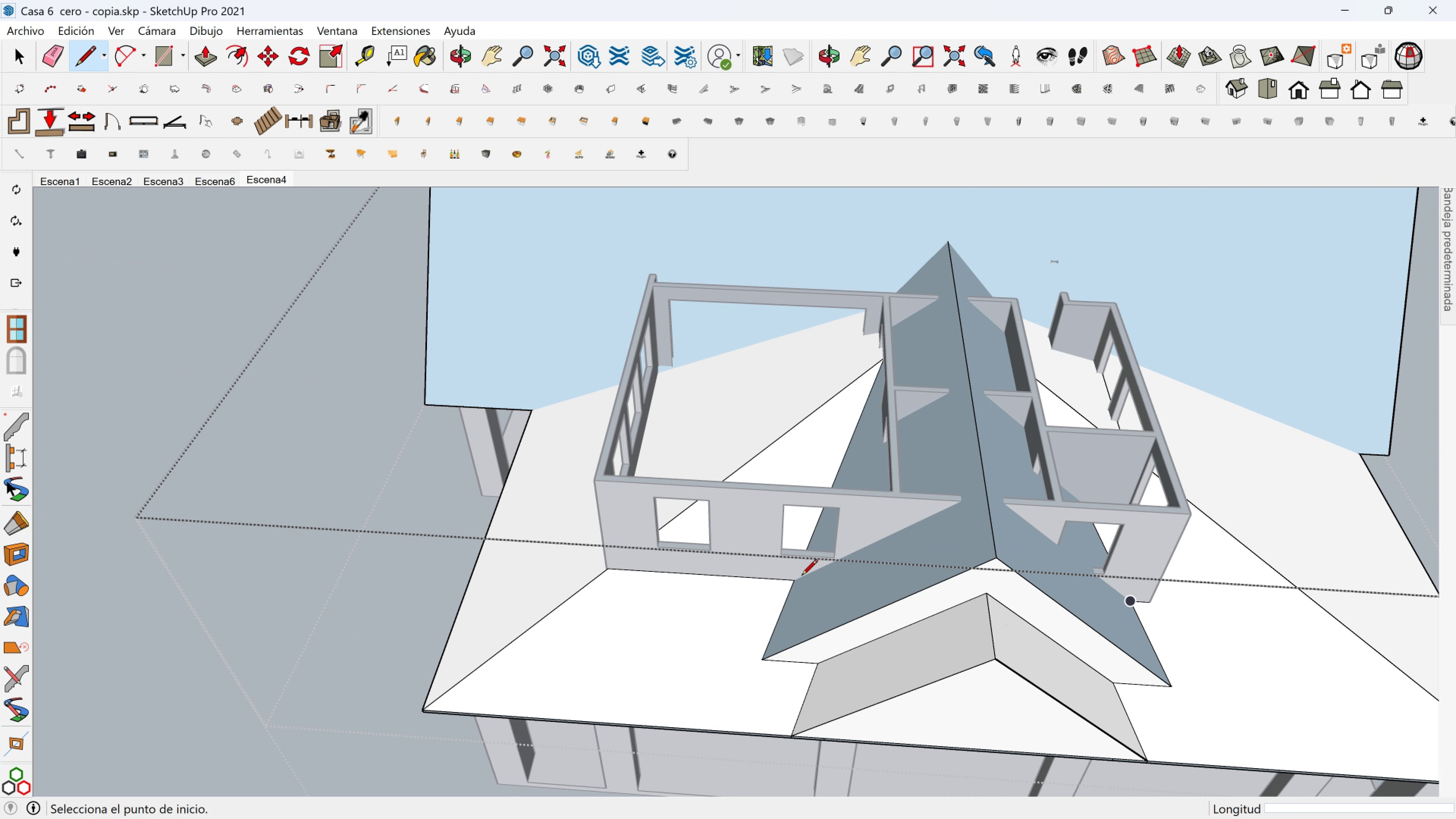 
scroll: coordinate [811, 576], scroll_direction: down, amount: 1.0
 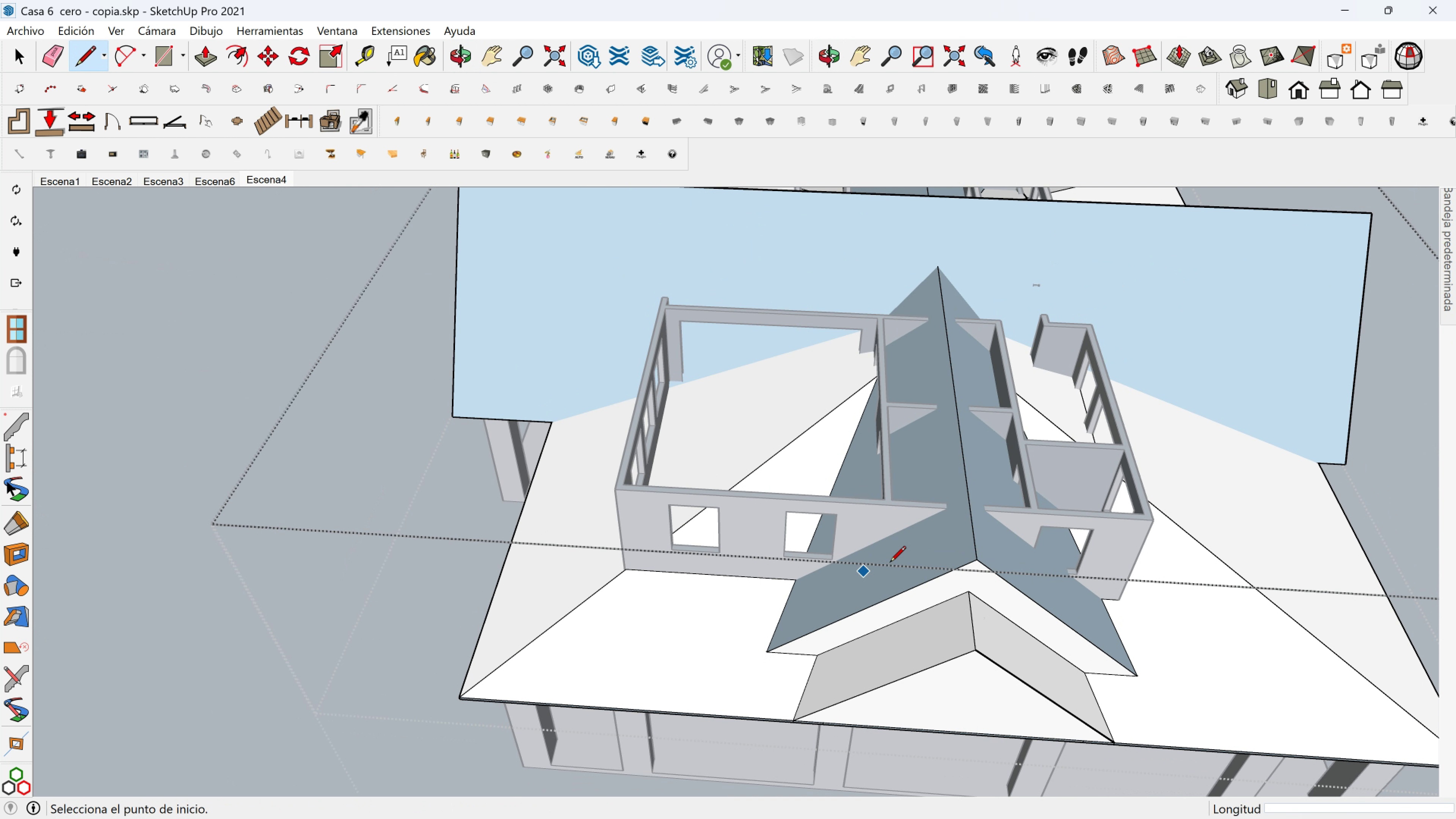 
key(Shift+ShiftLeft)
 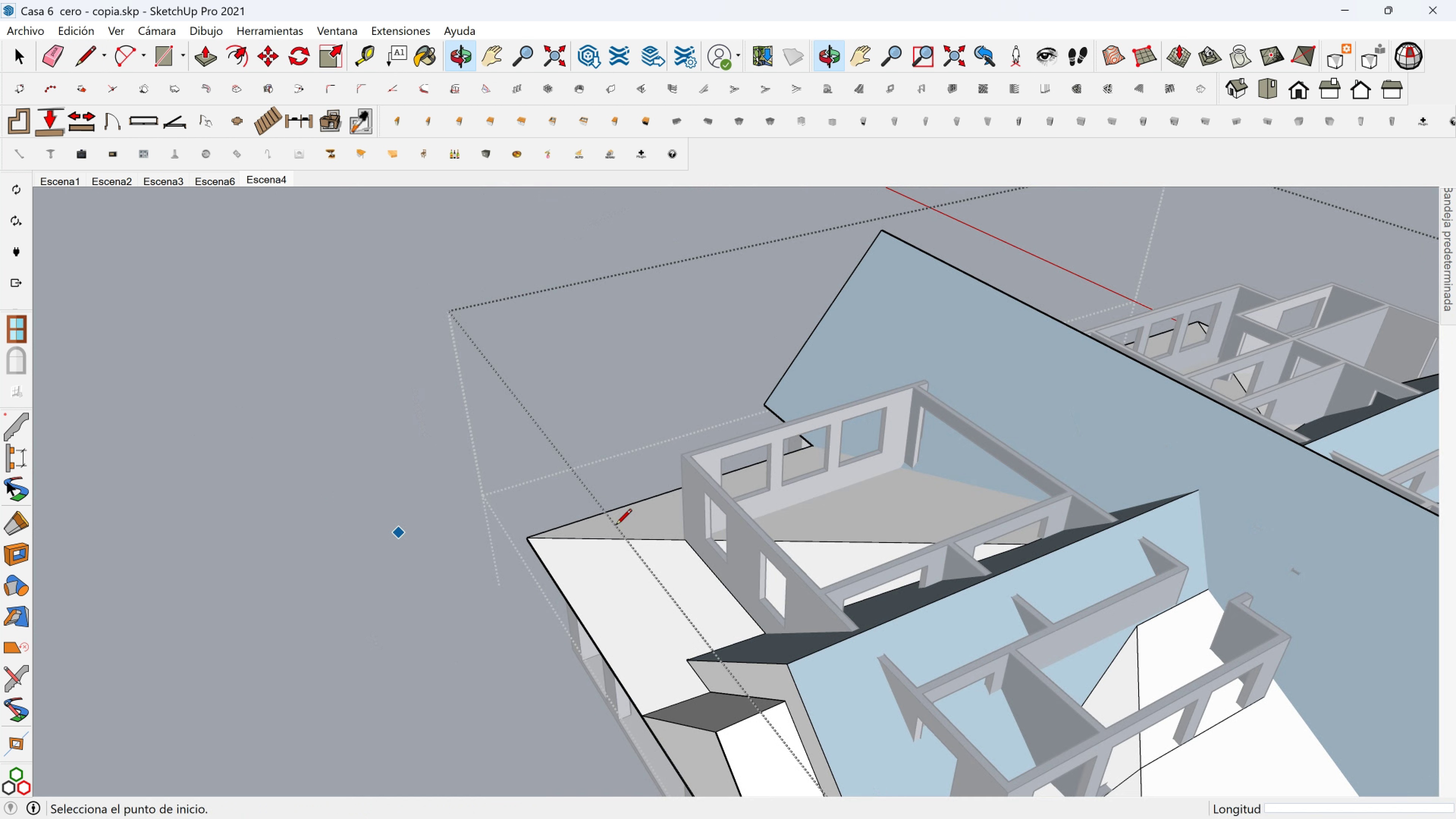 
hold_key(key=ShiftLeft, duration=0.36)
 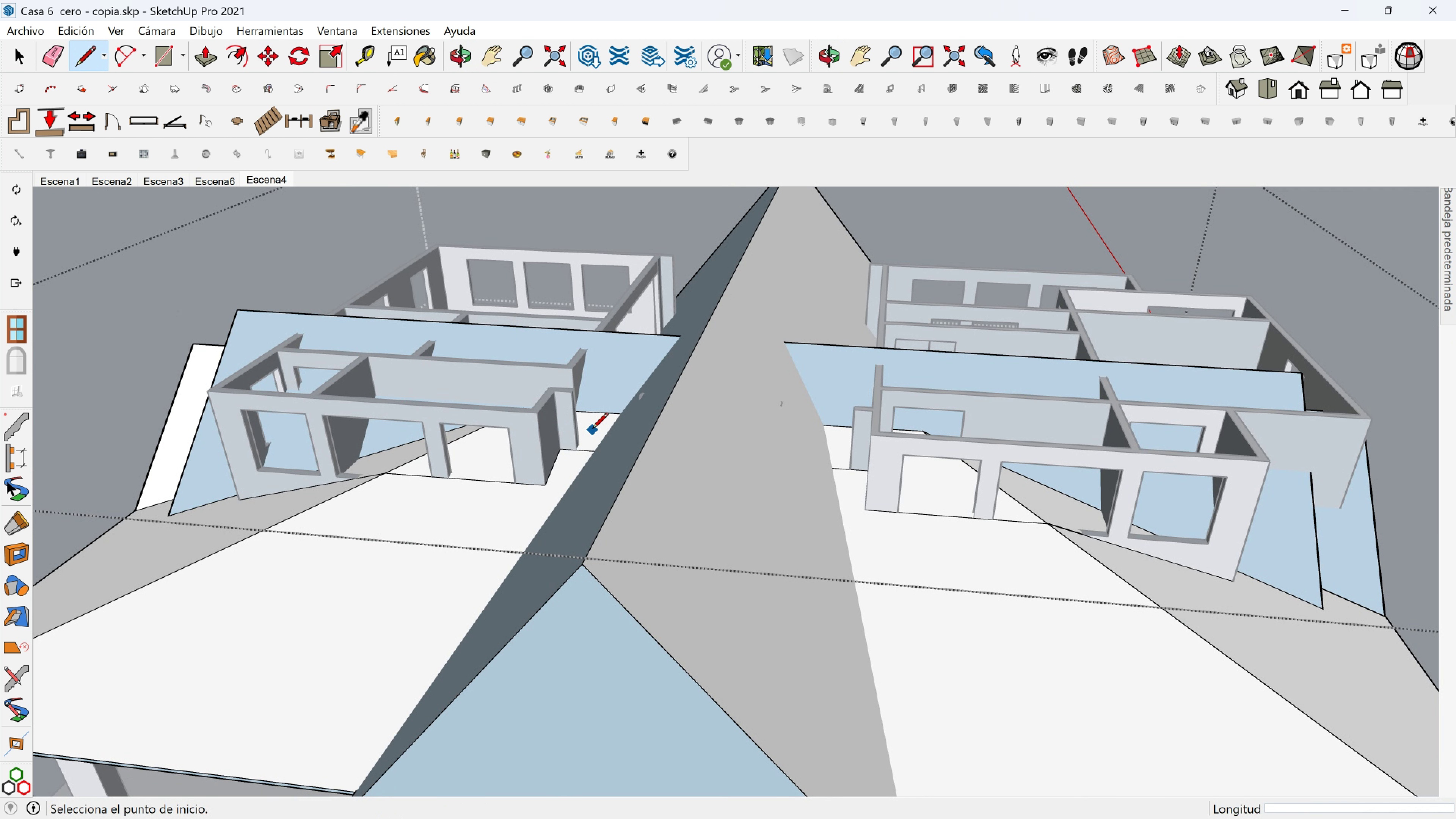 
key(Space)
 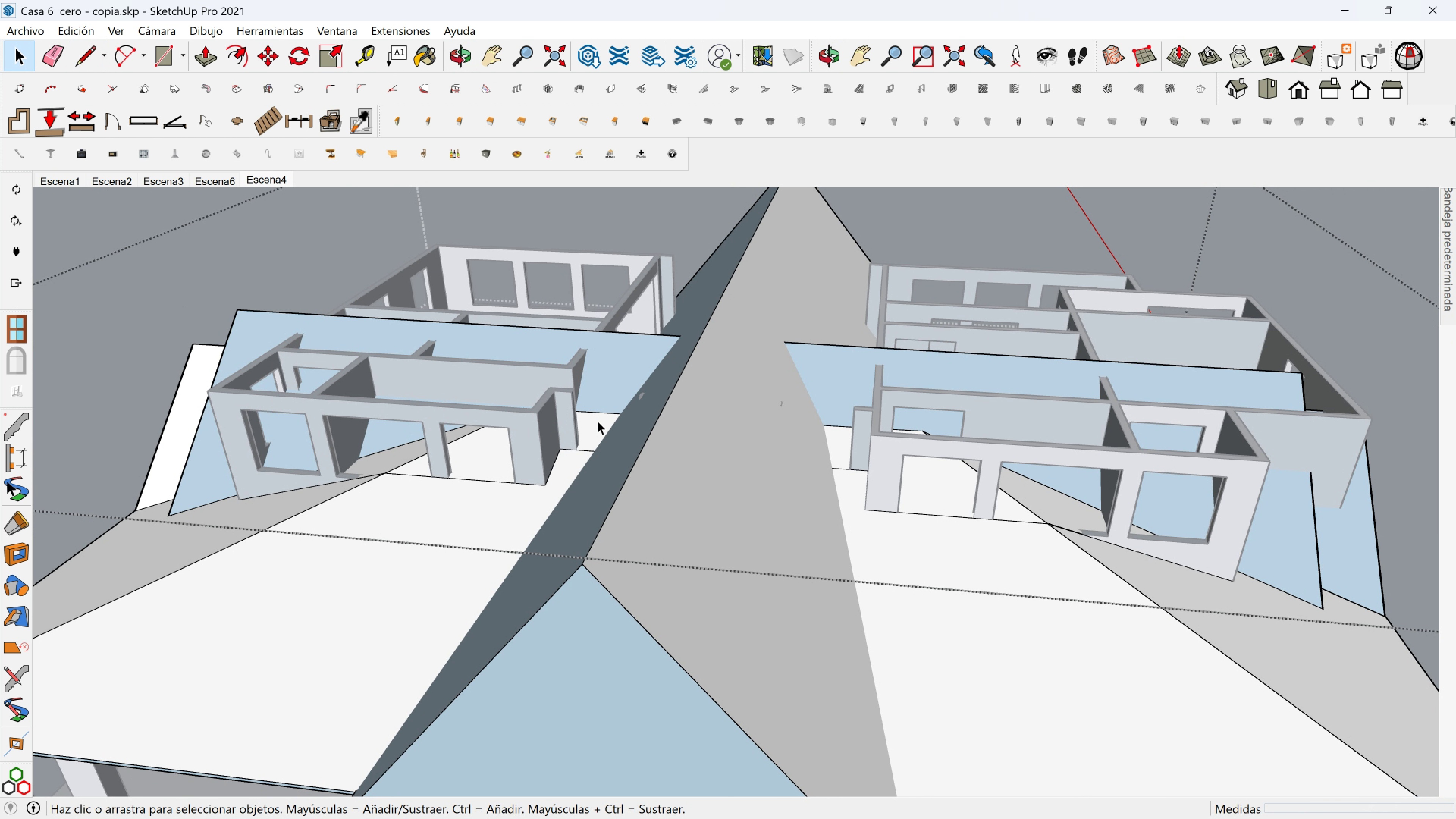 
scroll: coordinate [548, 473], scroll_direction: down, amount: 4.0
 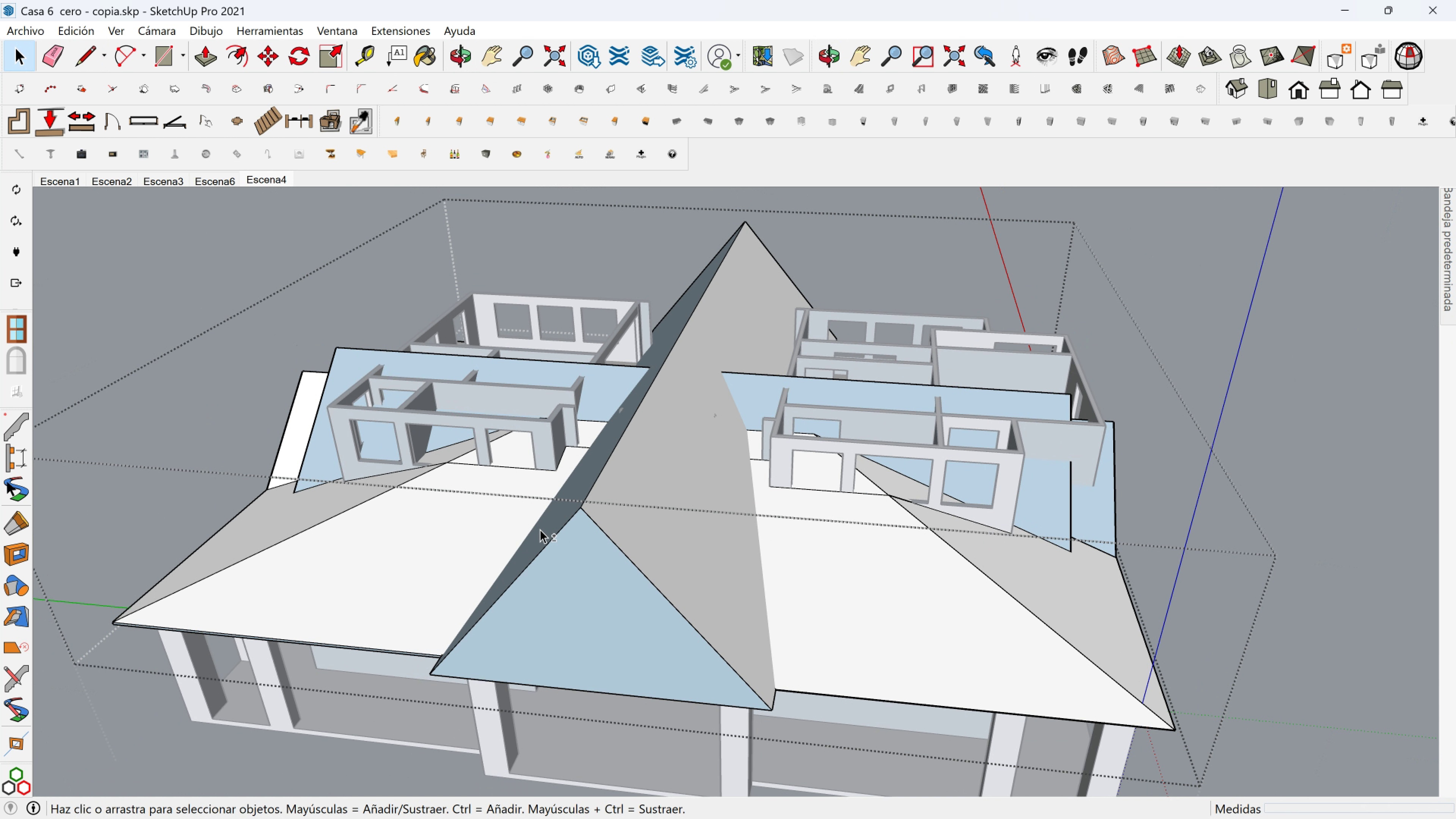 
hold_key(key=ShiftLeft, duration=0.55)
 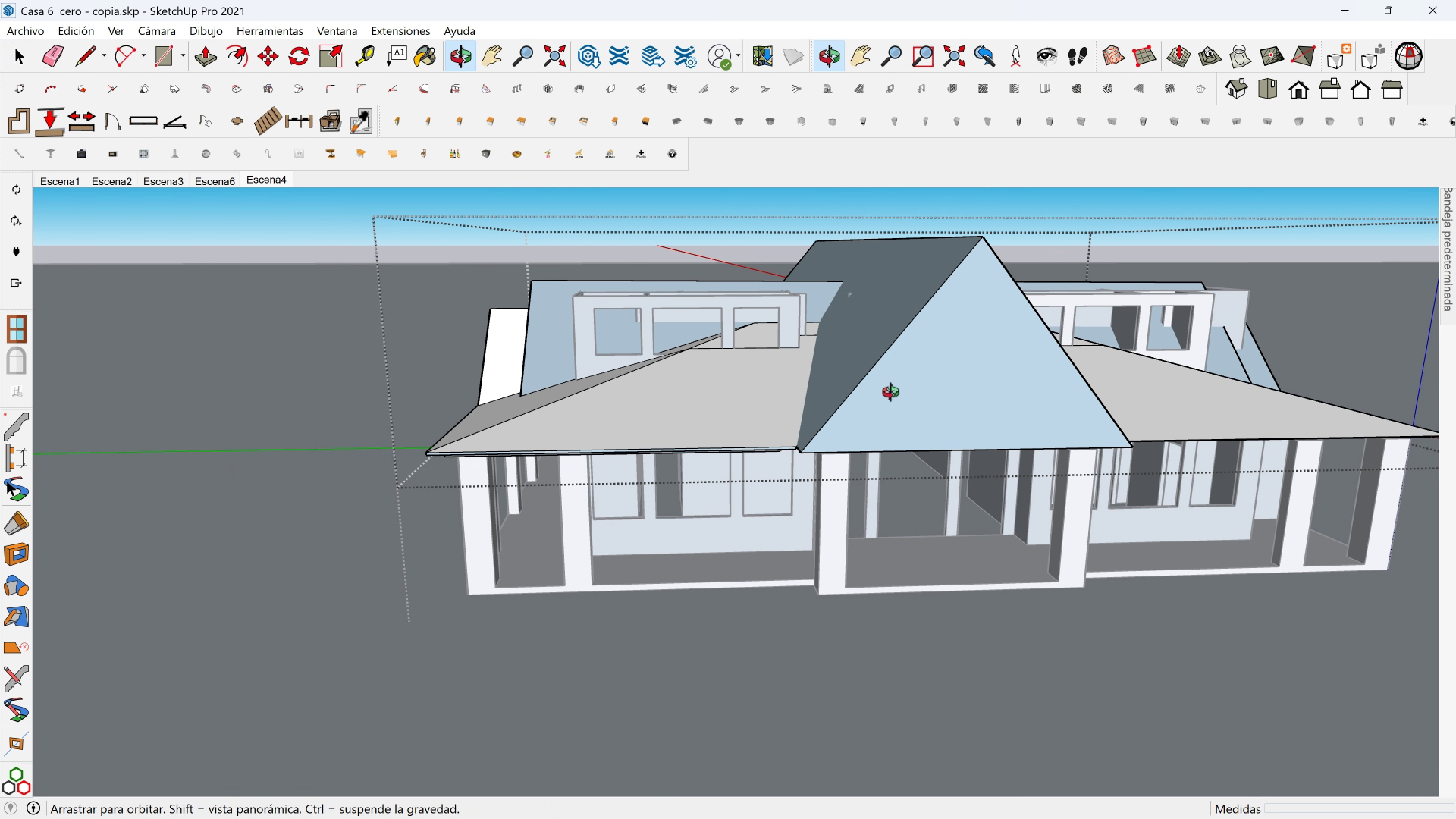 
left_click([787, 315])
 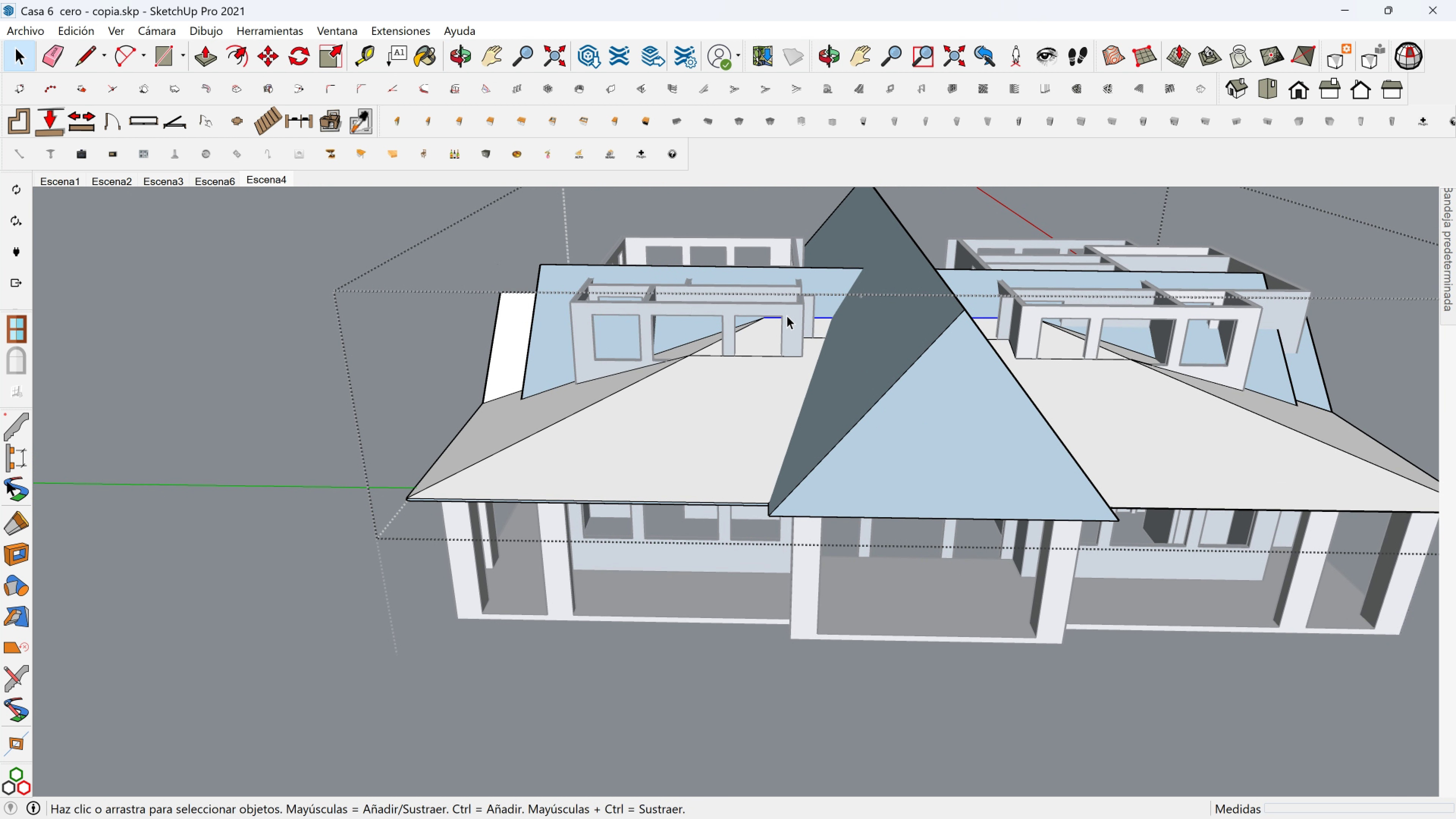 
key(Escape)
 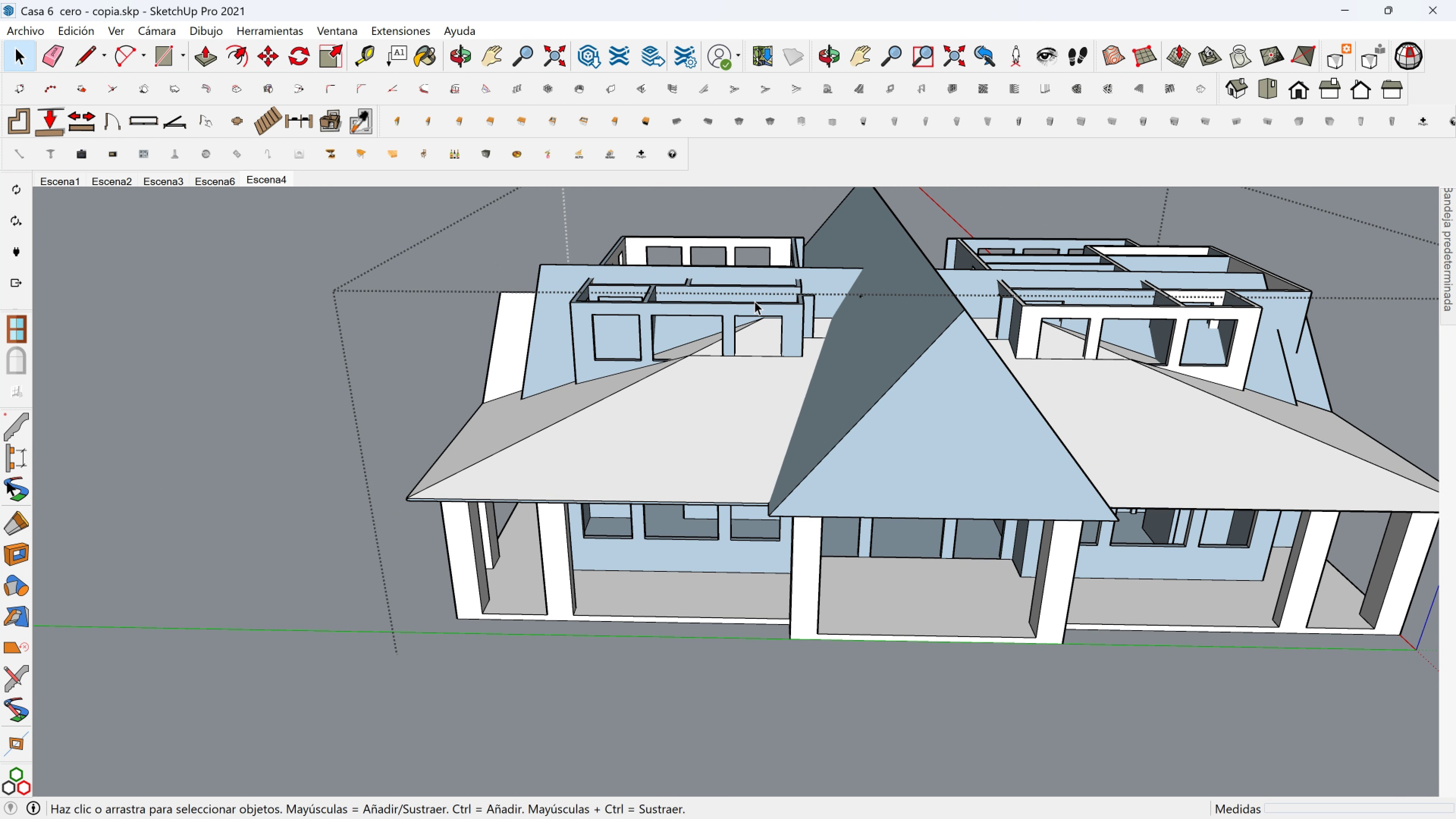 
left_click([755, 301])
 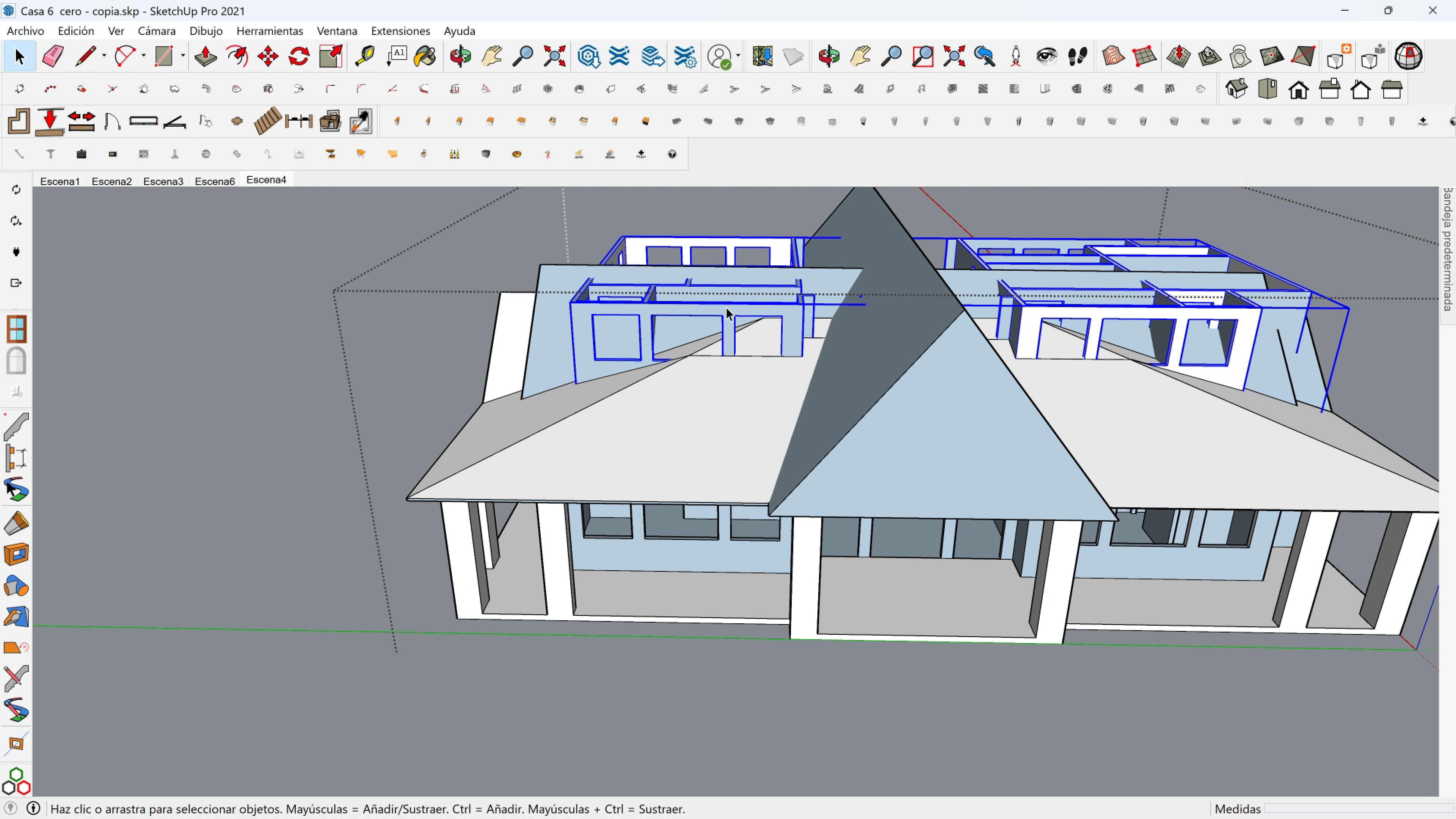 
key(Shift+ShiftLeft)
 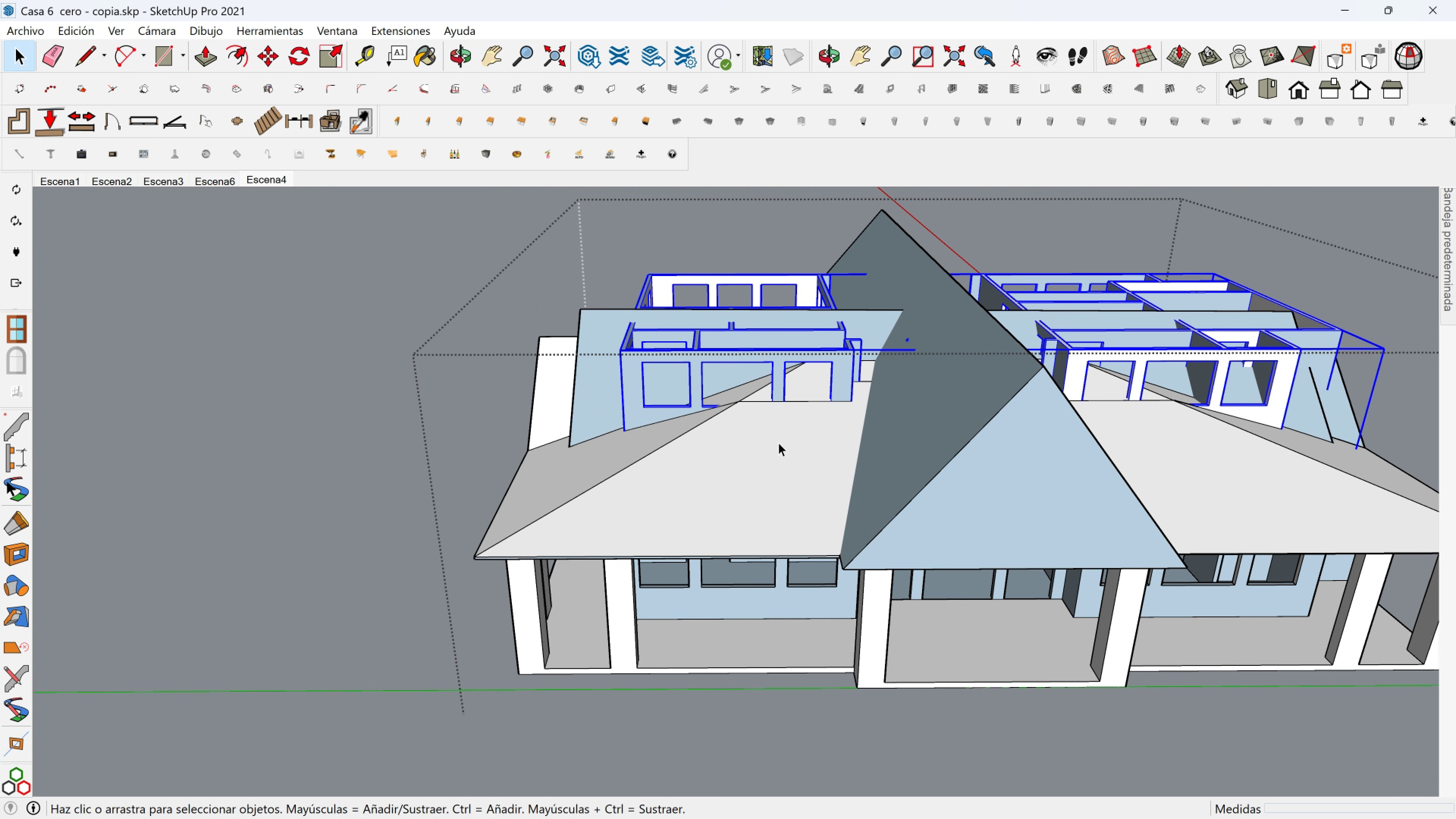 
key(M)
 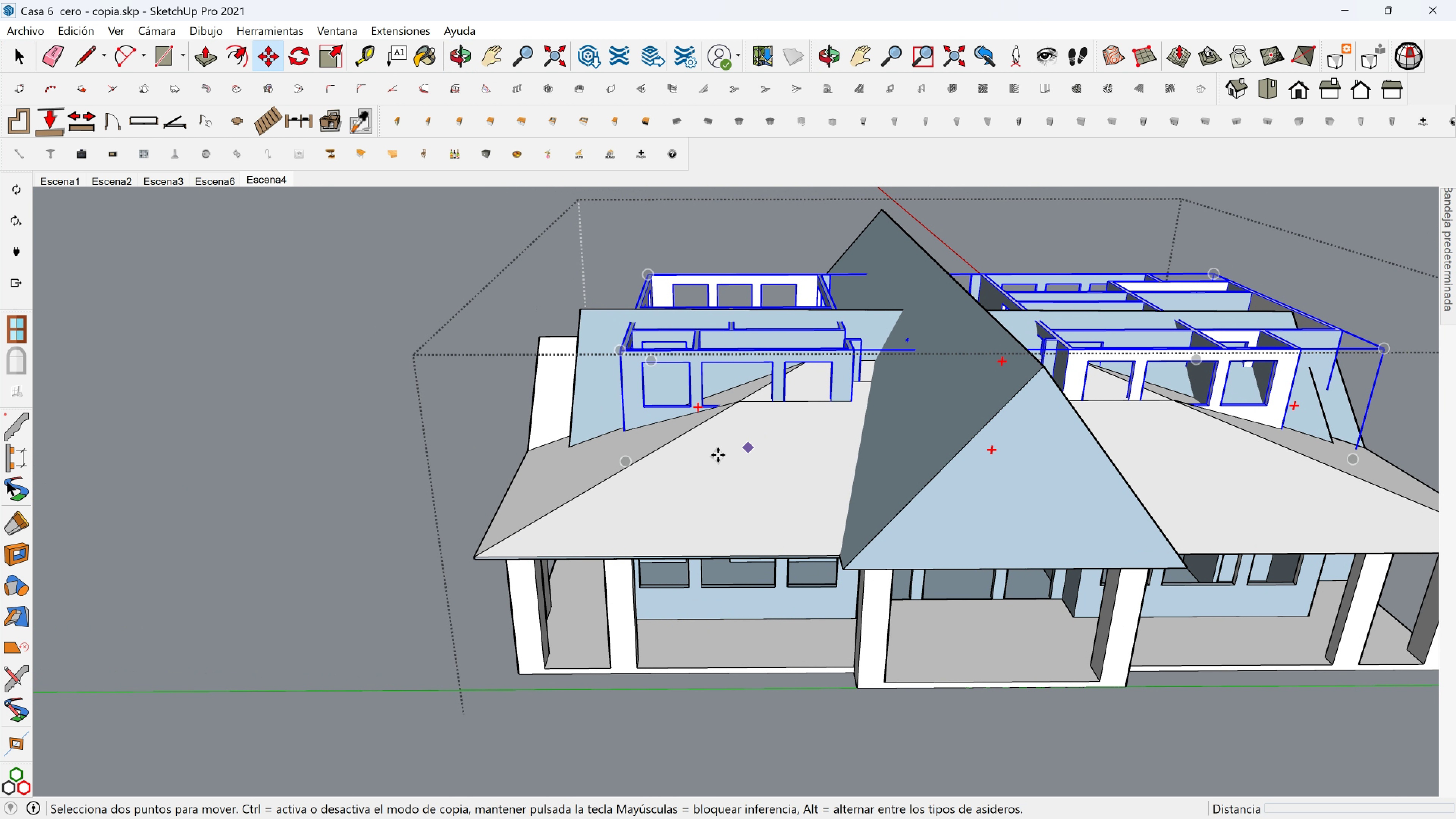 
scroll: coordinate [725, 456], scroll_direction: down, amount: 3.0
 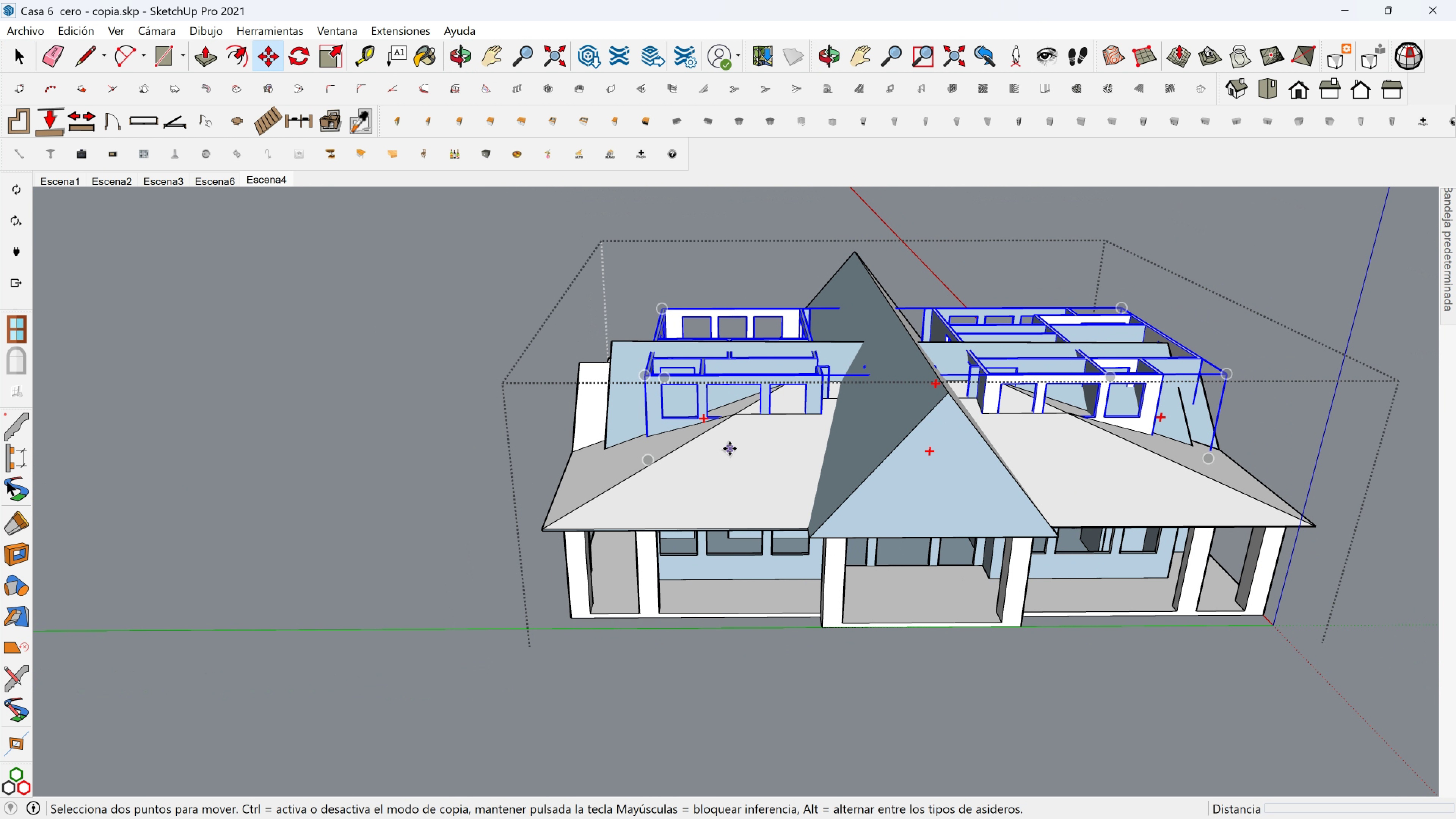 
hold_key(key=ShiftLeft, duration=0.45)
 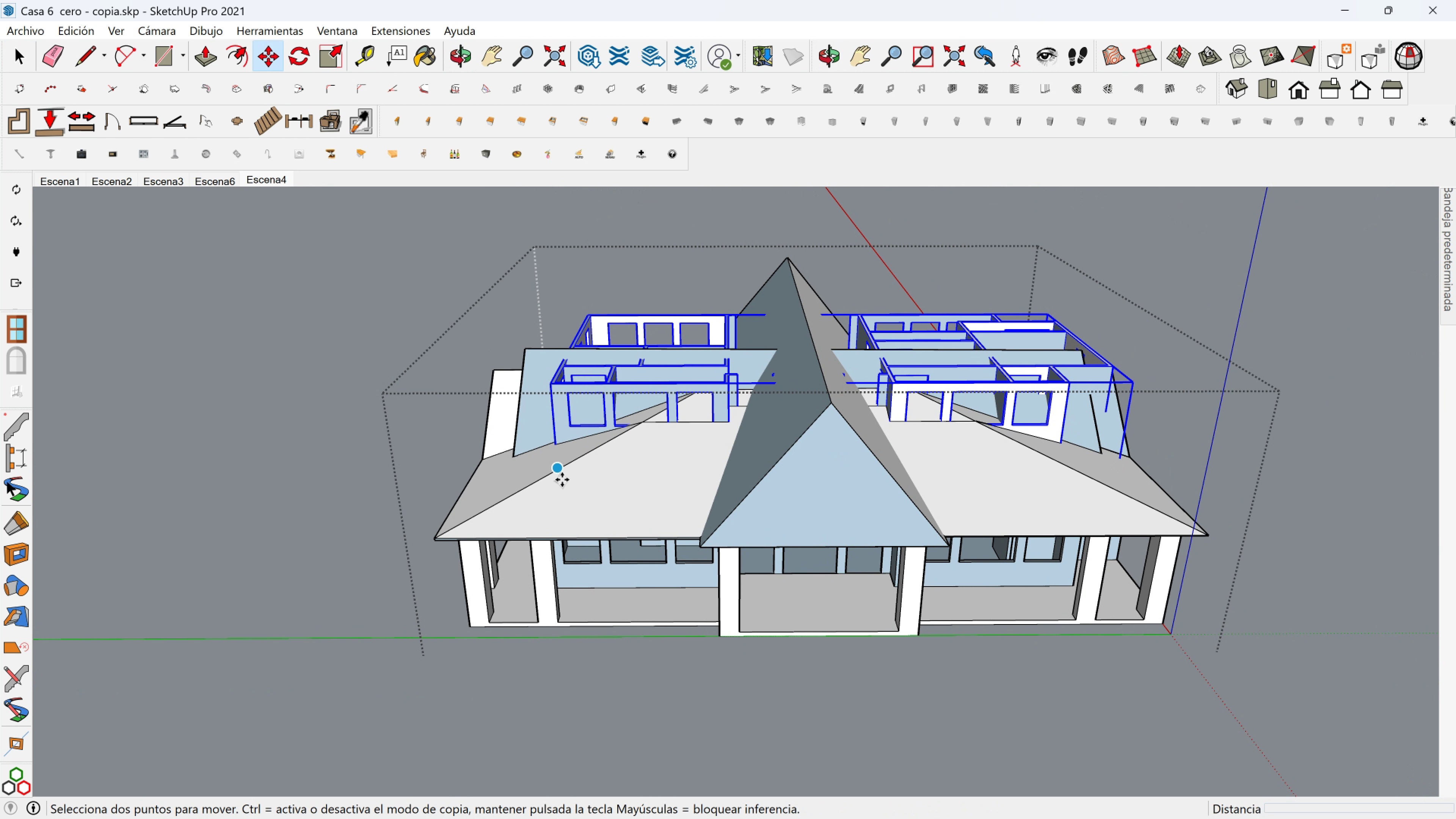 
scroll: coordinate [562, 488], scroll_direction: down, amount: 2.0
 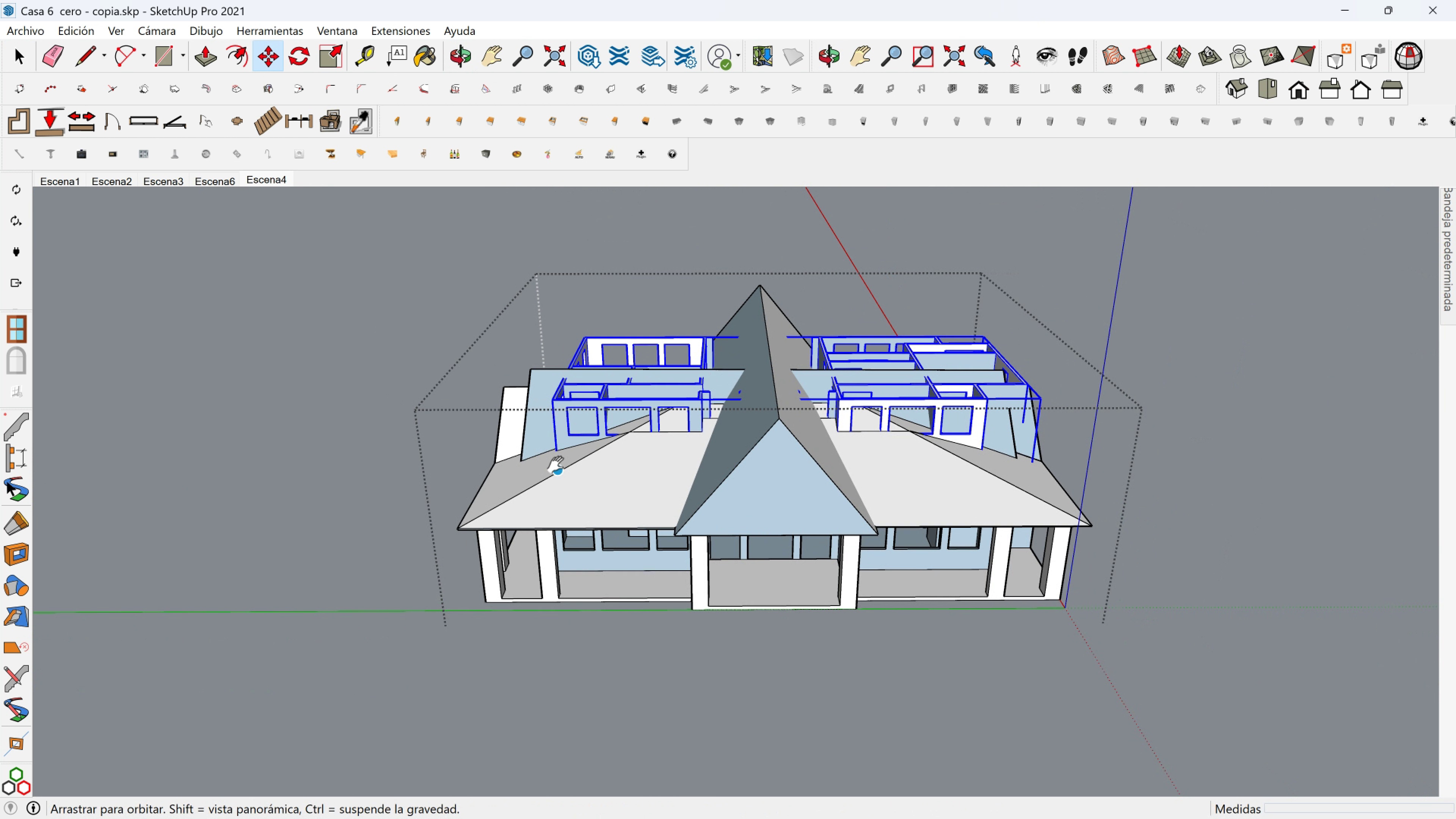 
key(Shift+ShiftLeft)
 